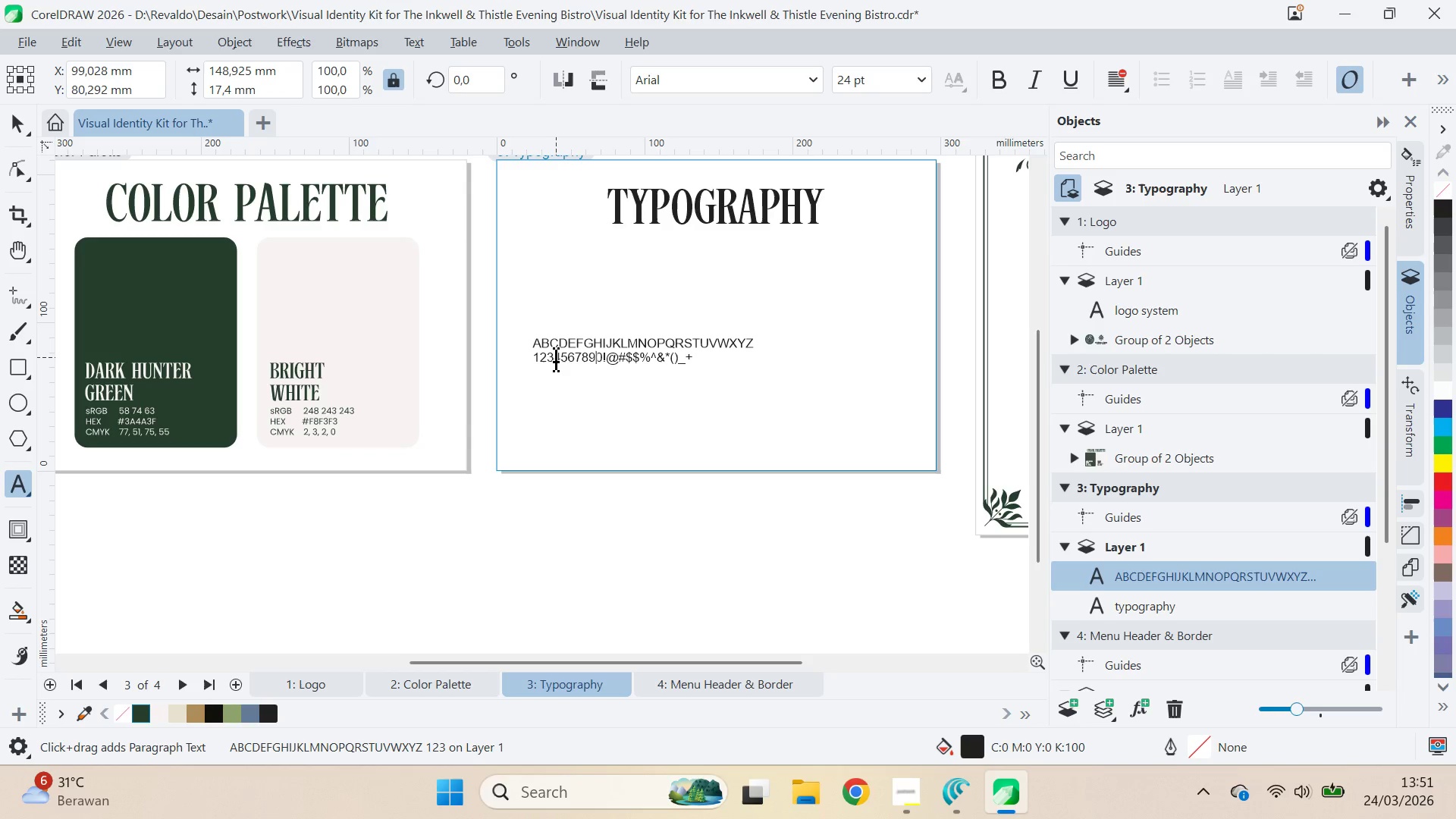 
key(ArrowRight)
 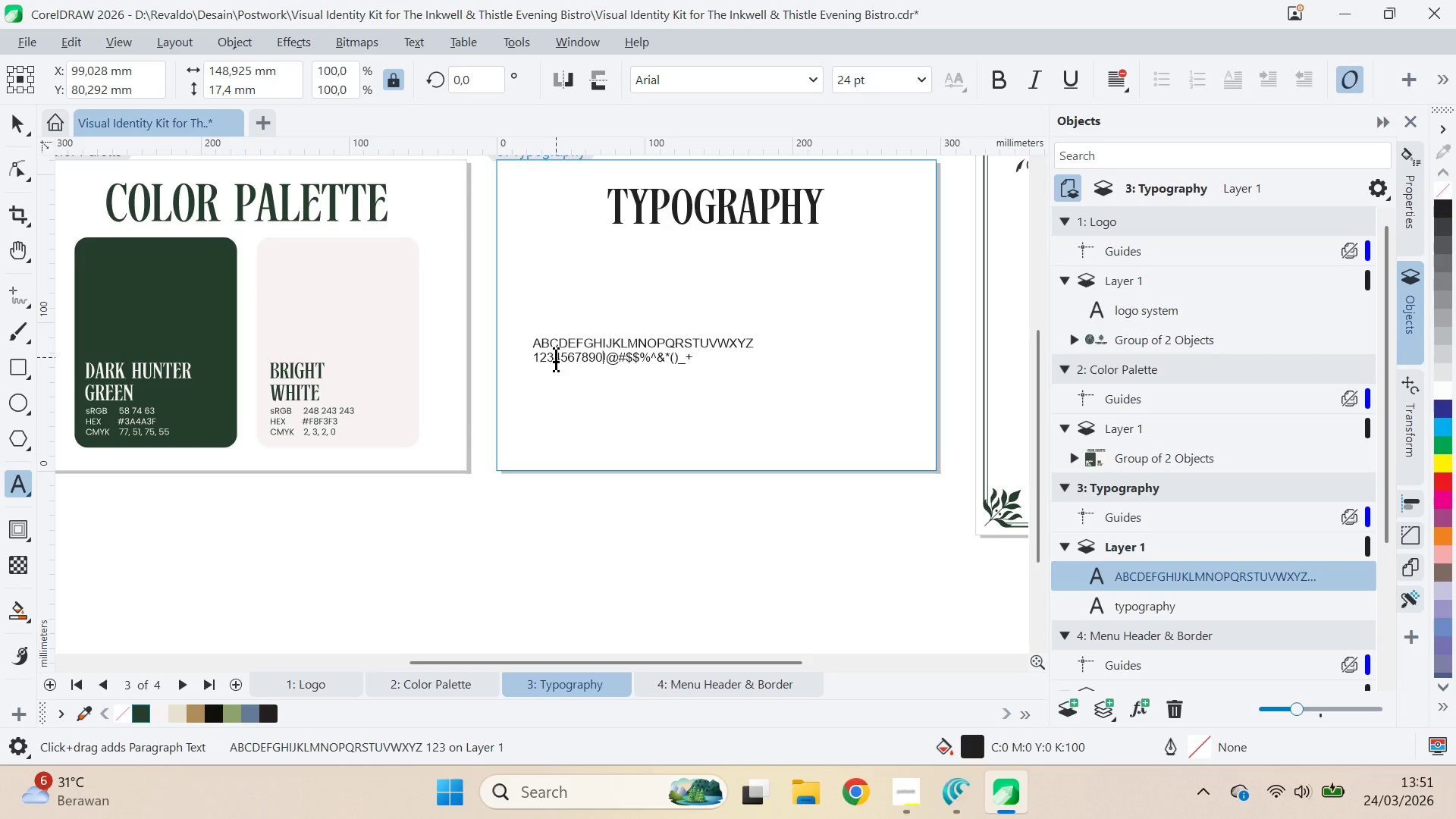 
key(Minus)
 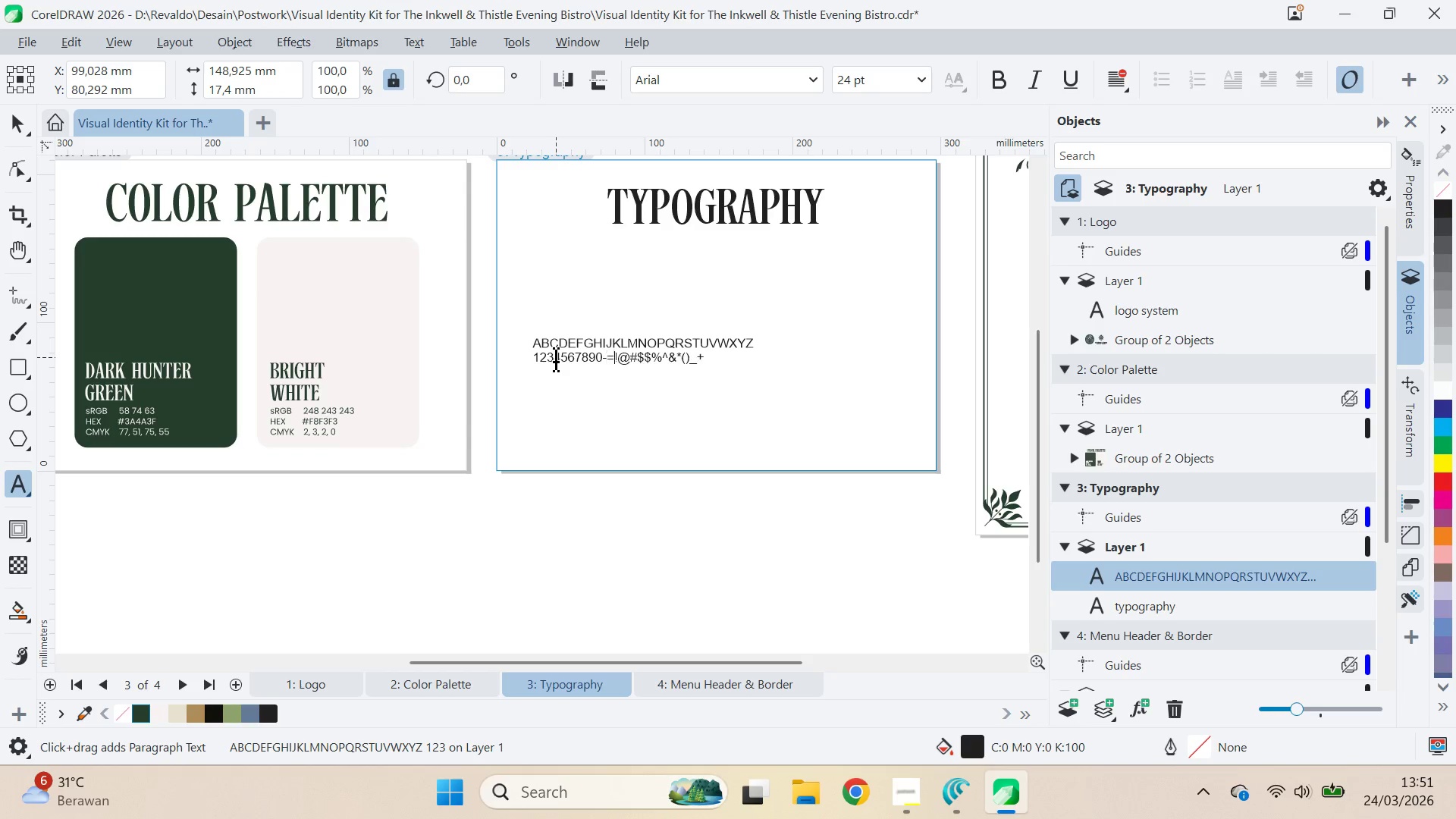 
key(Equal)
 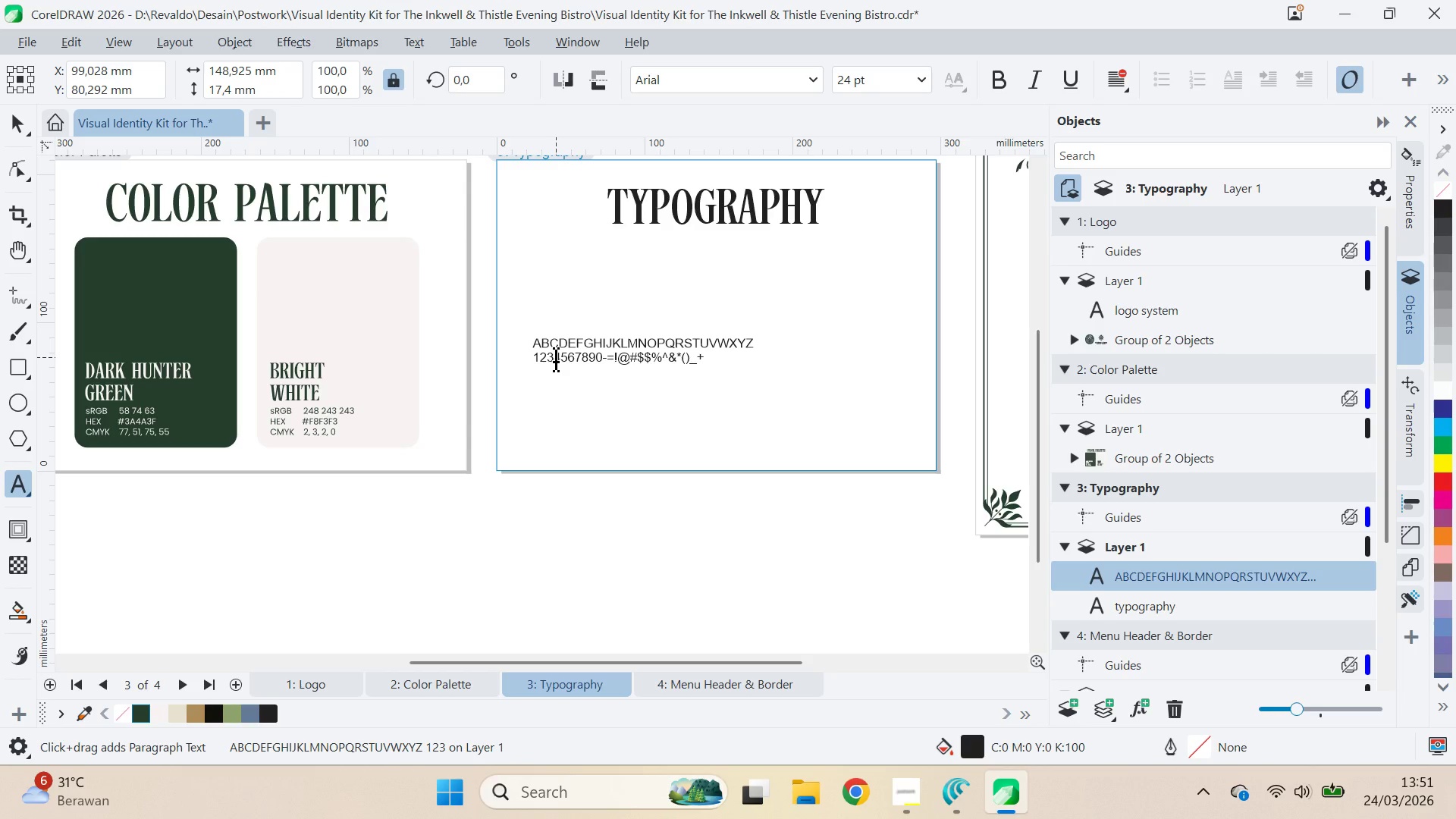 
key(Control+ArrowRight)
 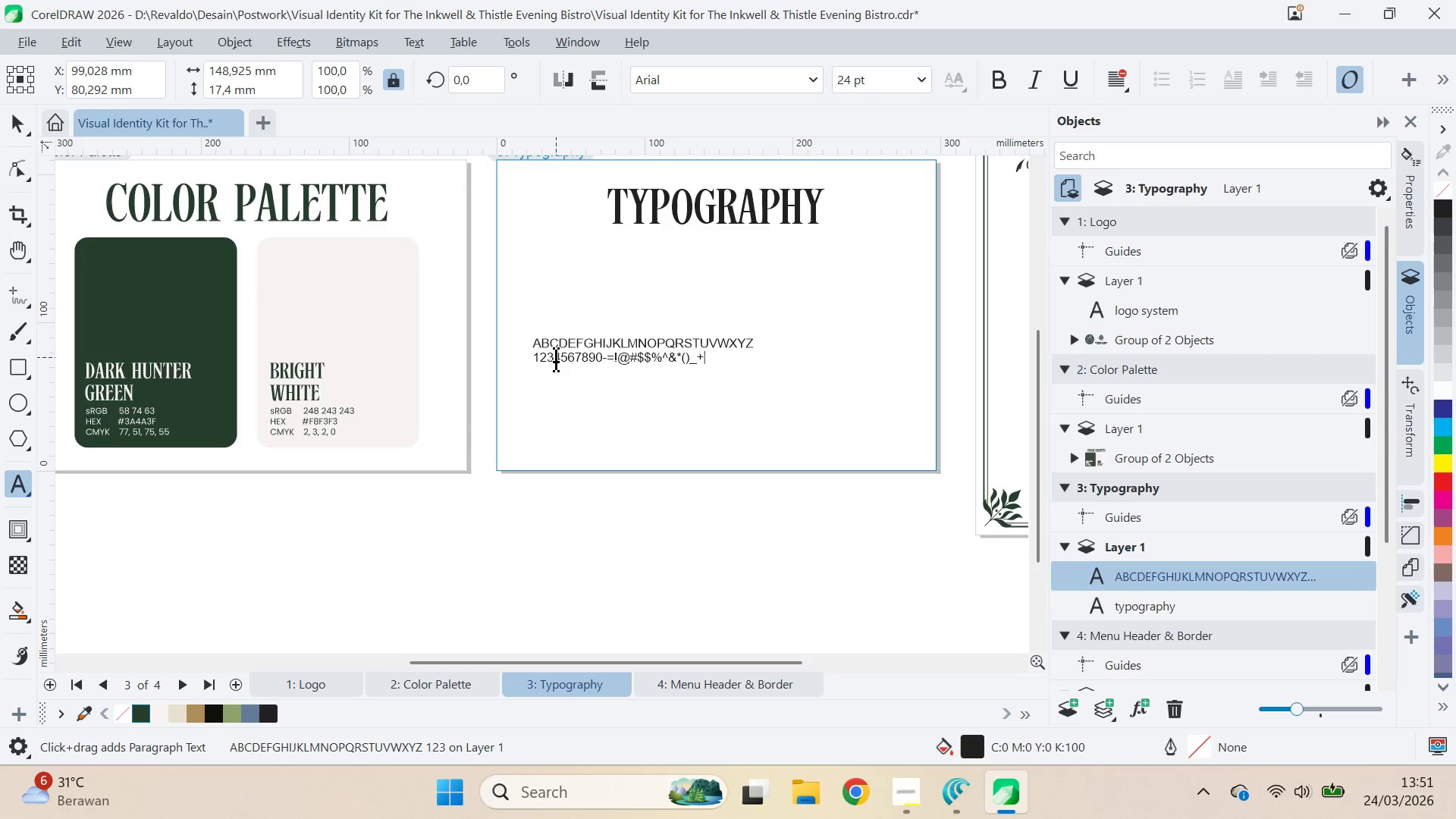 
key(Control+ArrowRight)
 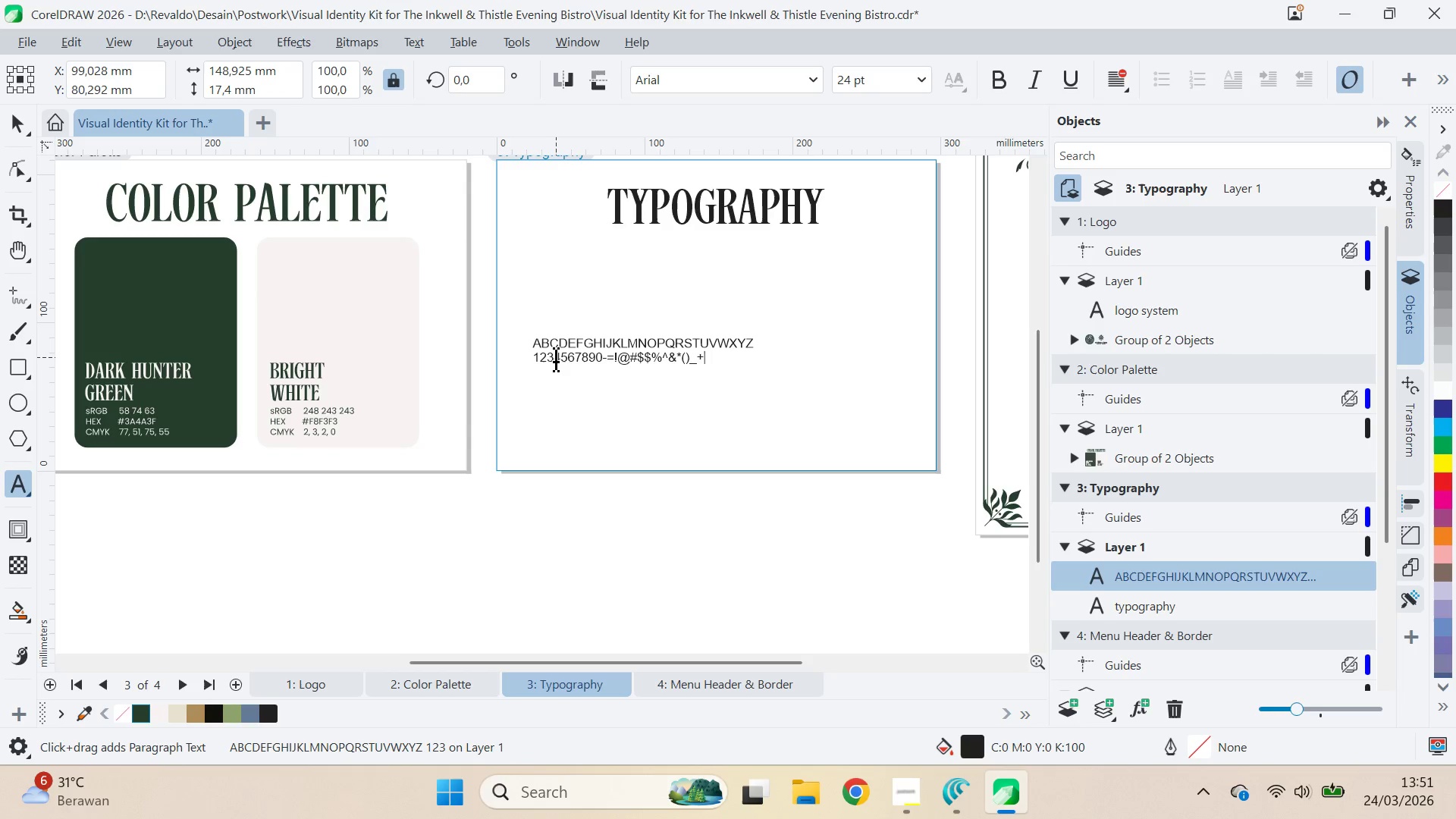 
key(Control+ArrowRight)
 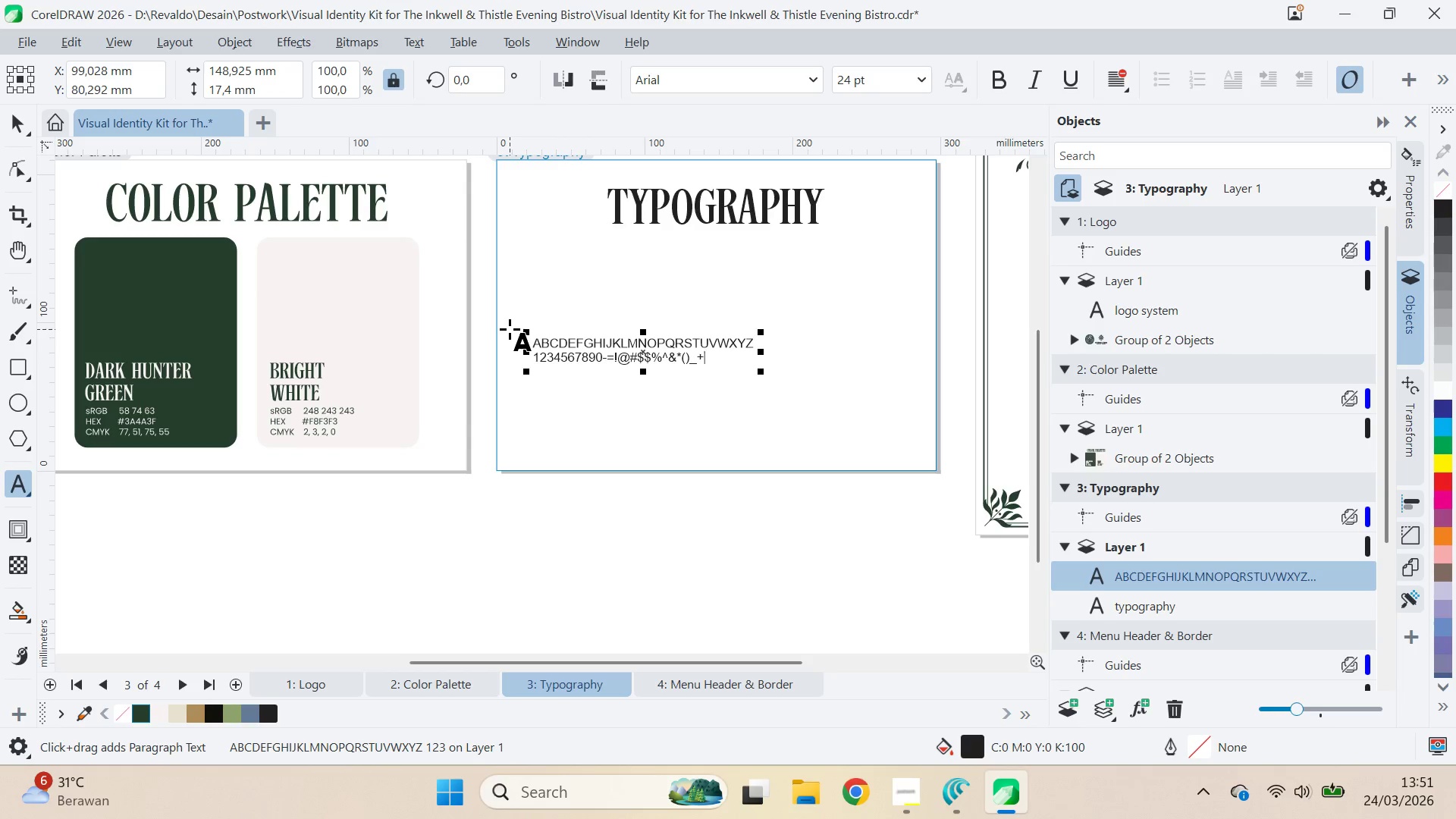 
key(Backspace)
 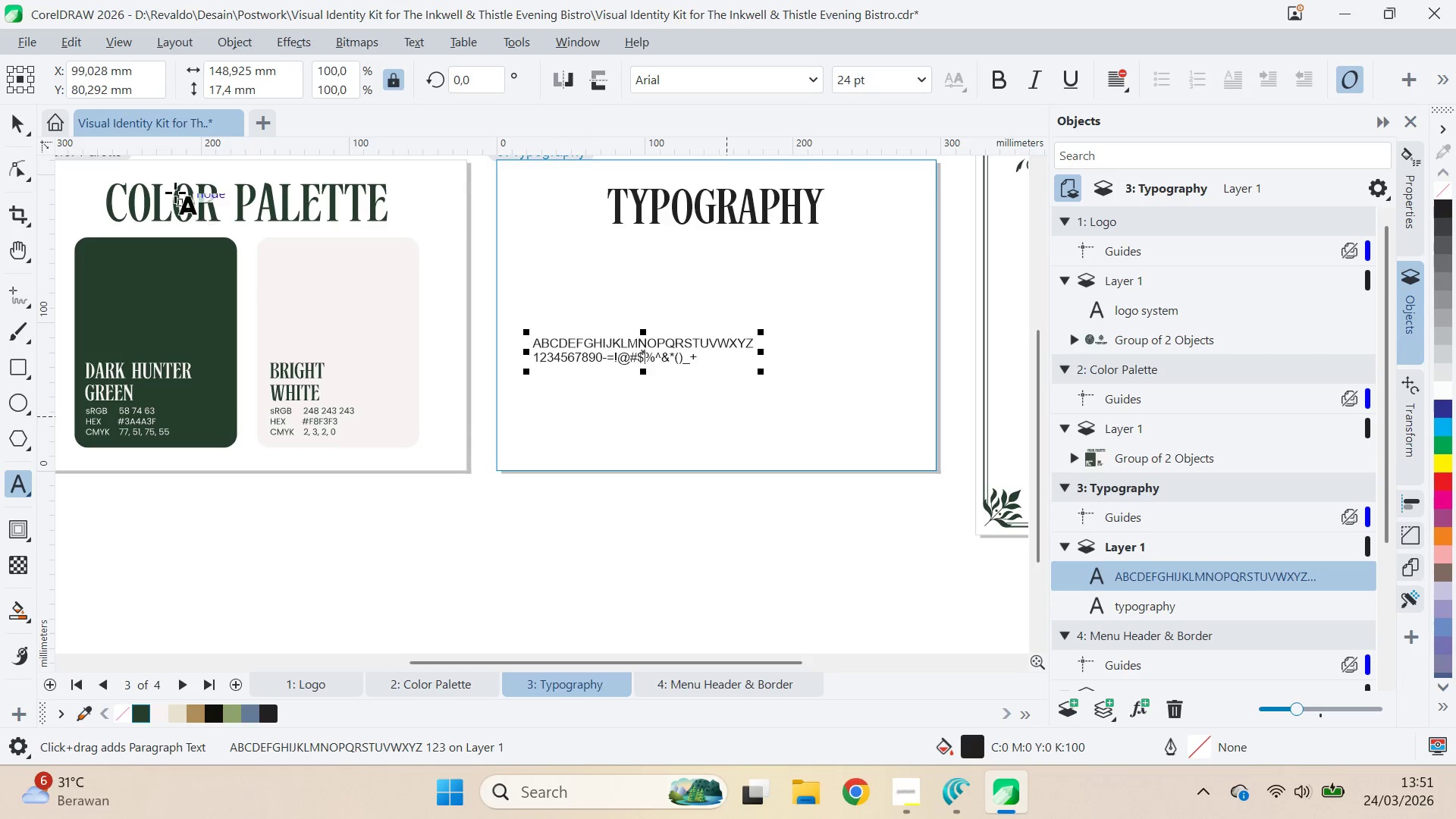 
left_click([24, 130])
 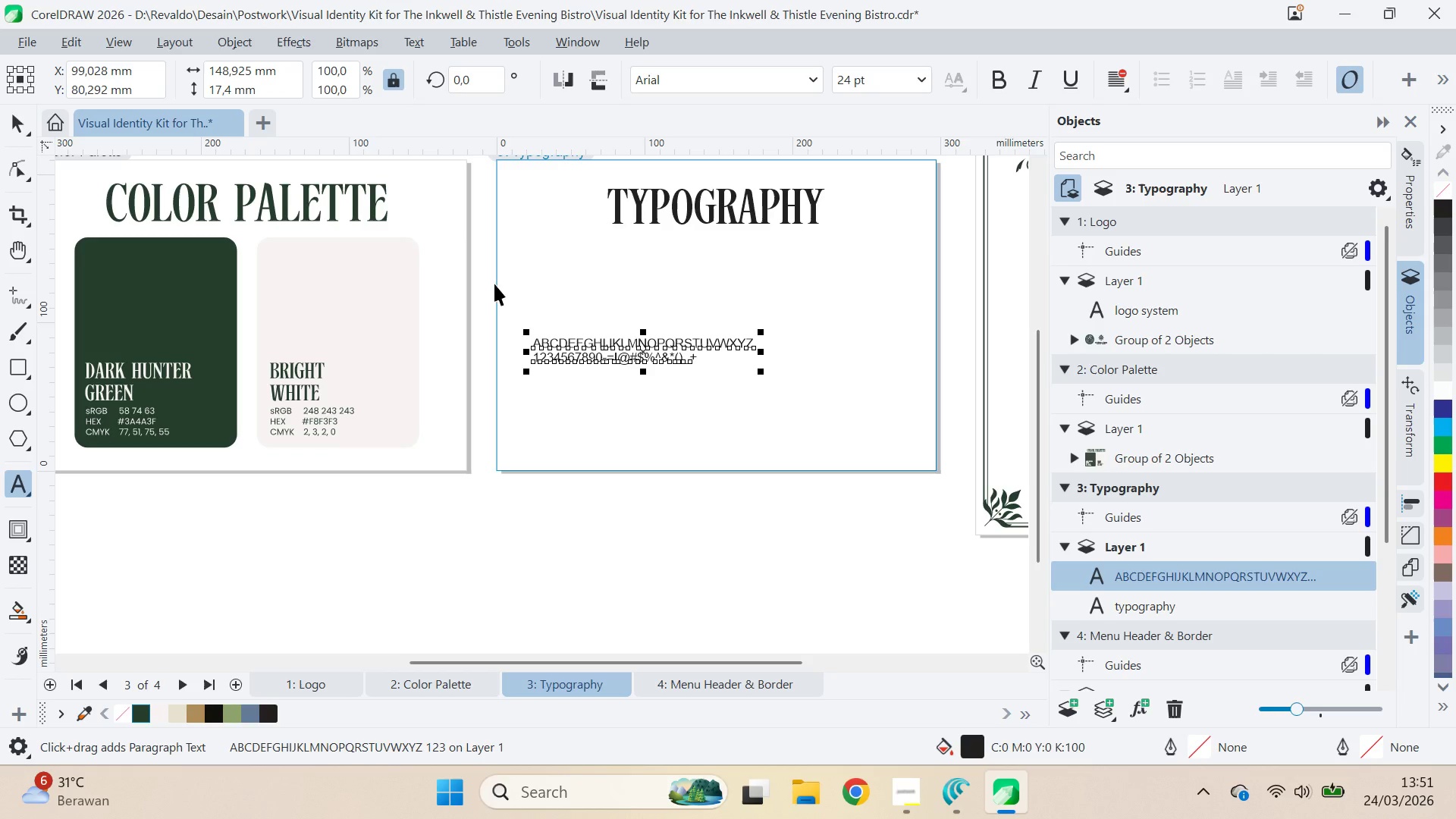 
key(Shift+ShiftLeft)
 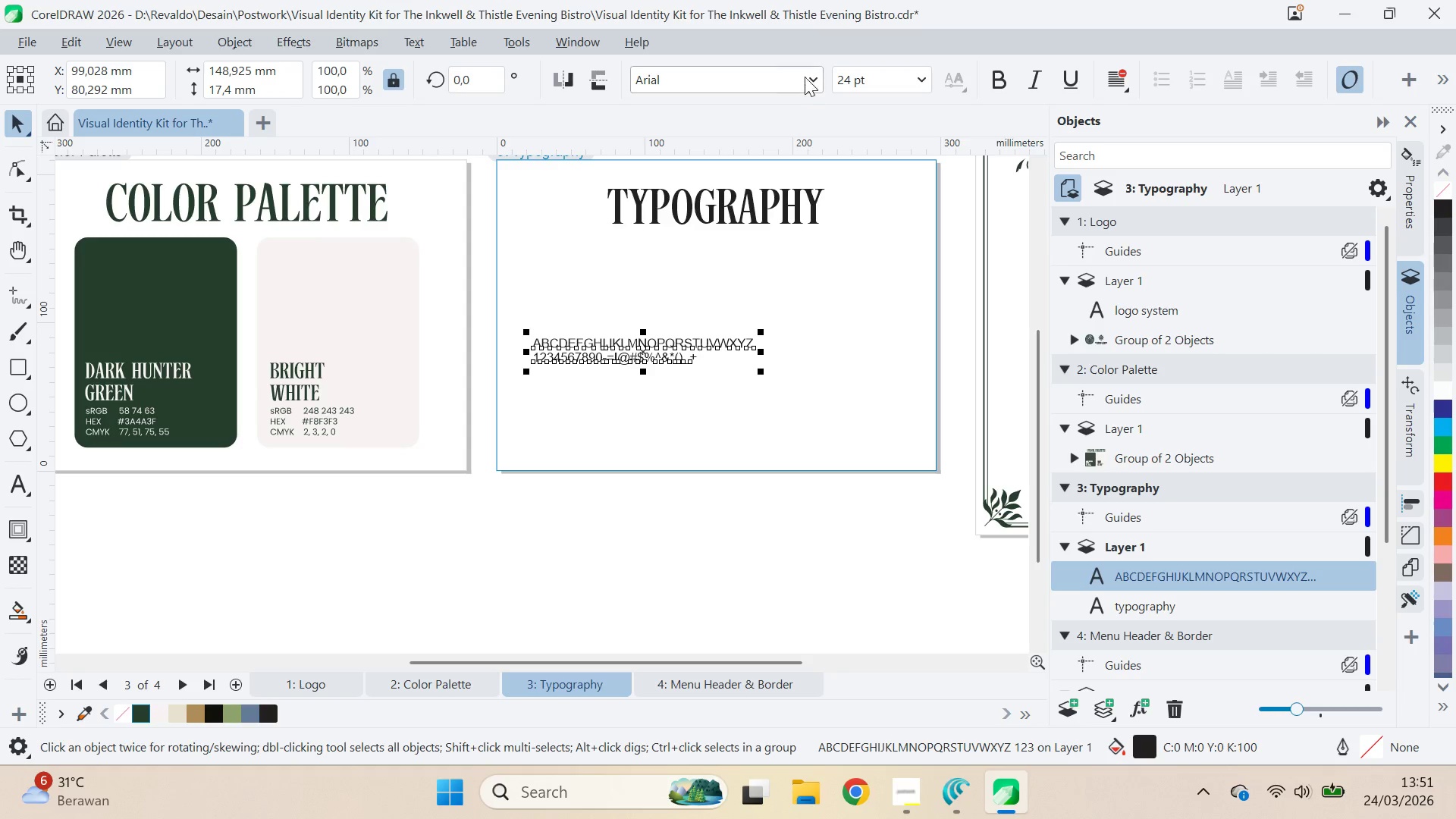 
left_click([807, 78])
 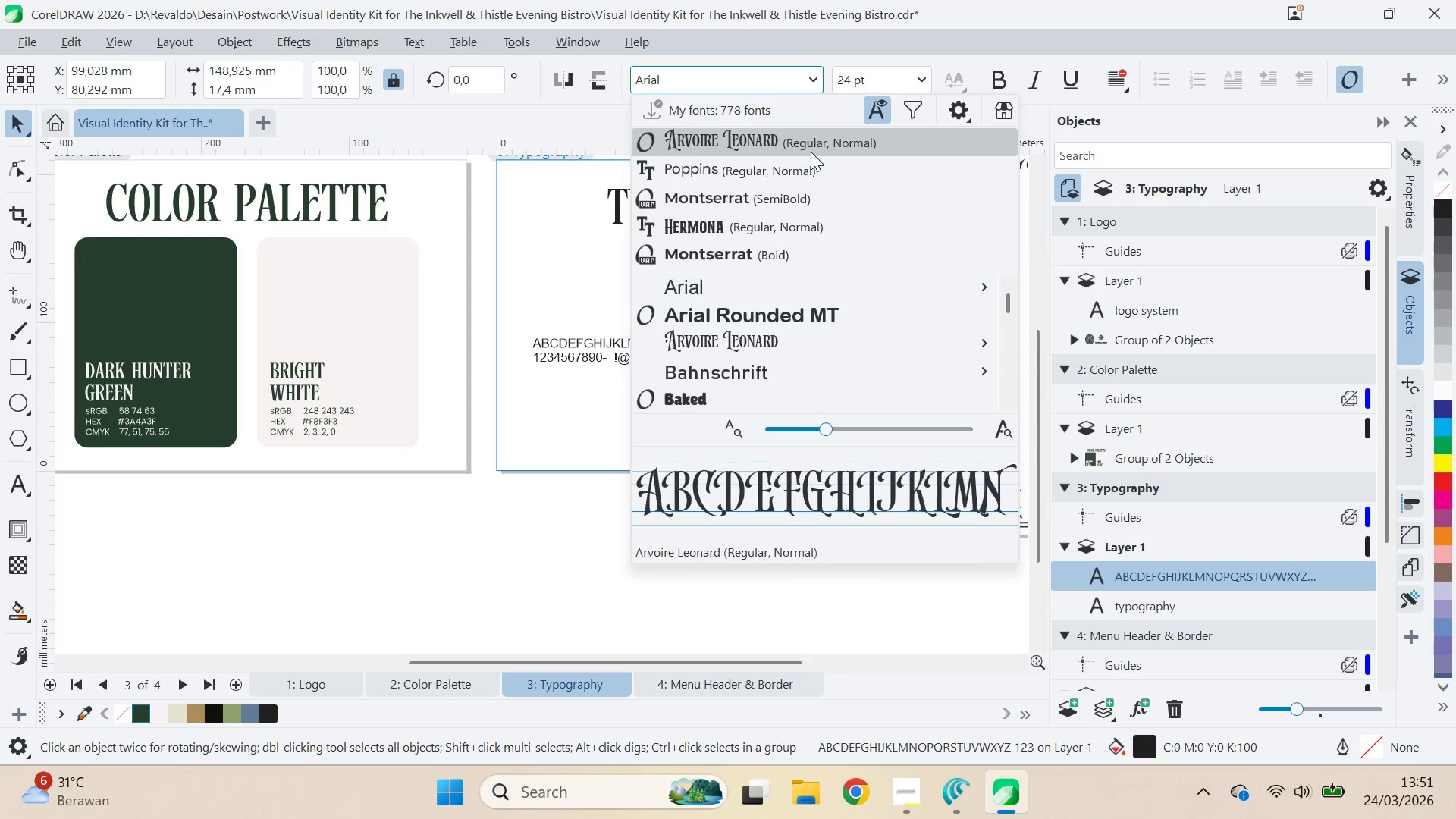 
left_click([811, 145])
 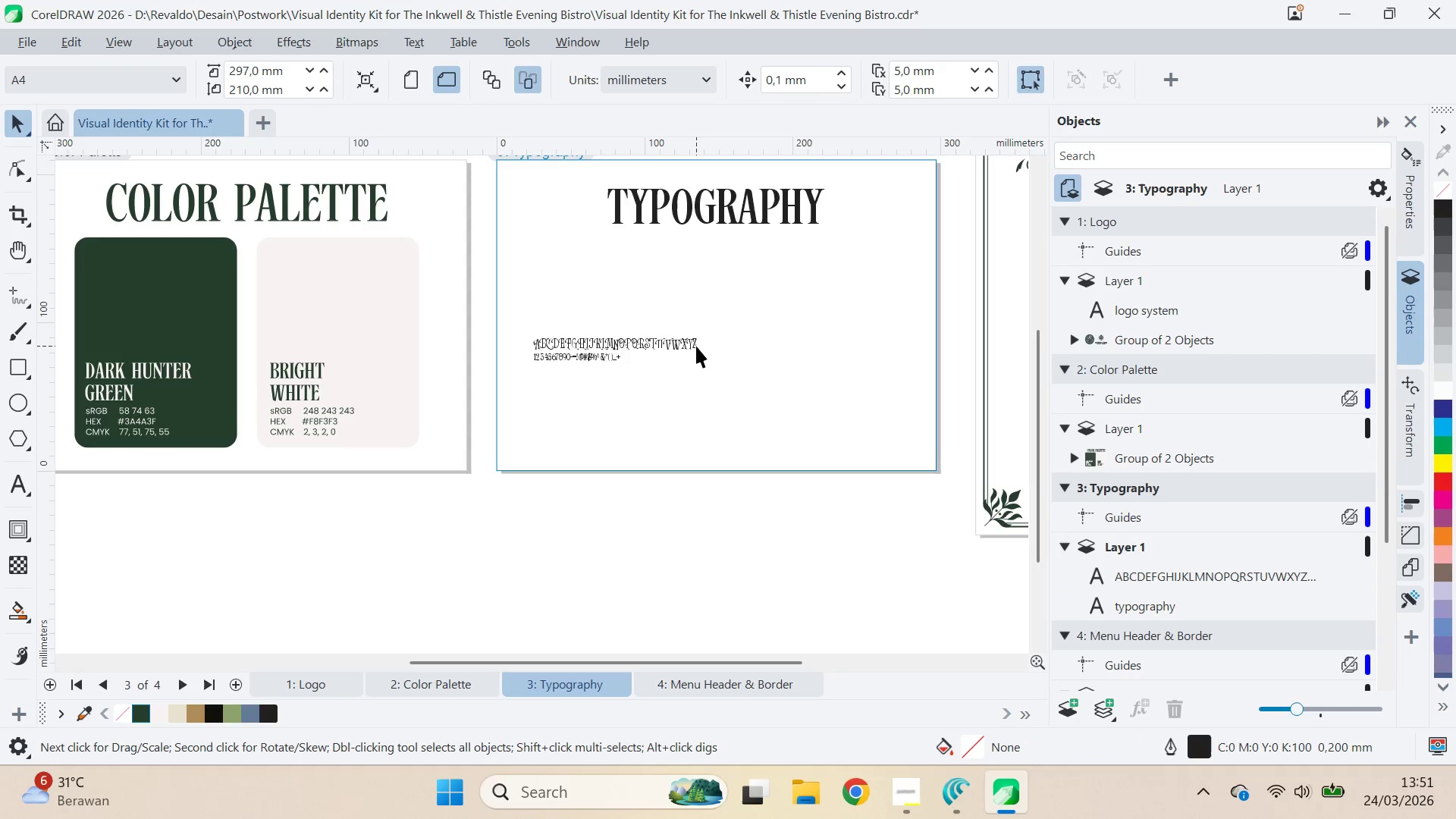 
double_click([696, 344])
 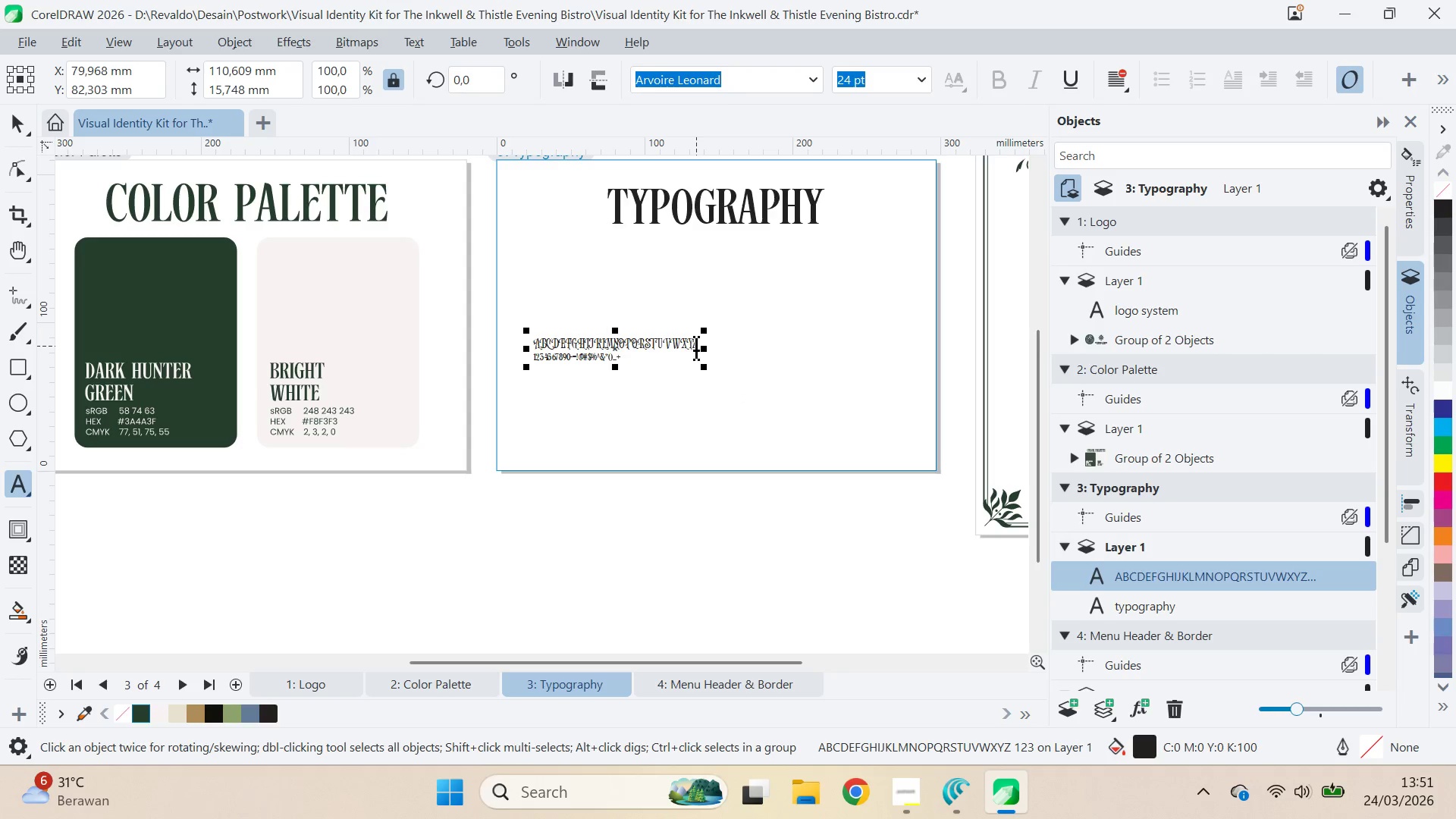 
scroll: coordinate [676, 354], scroll_direction: up, amount: 5.0
 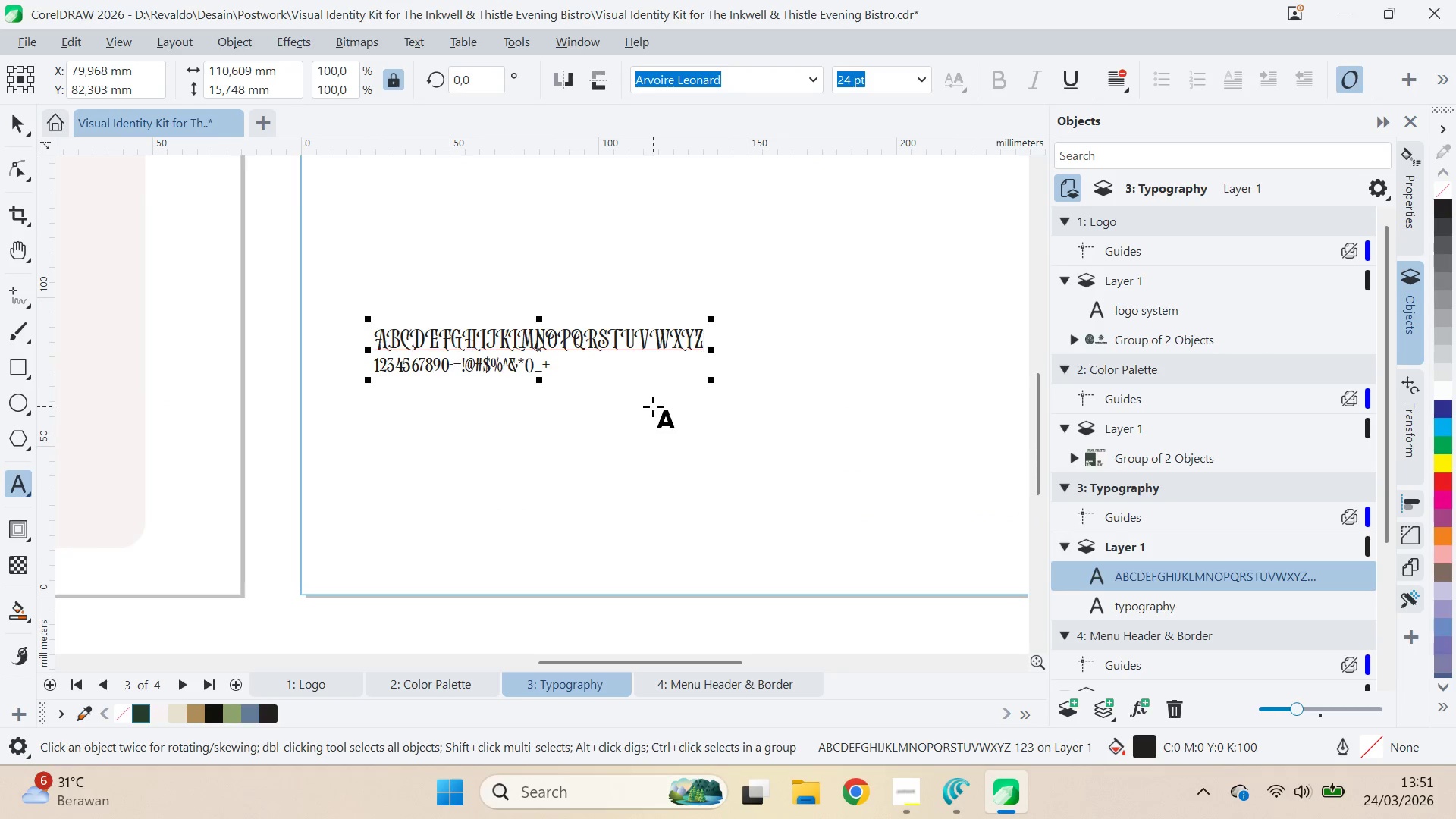 
key(Enter)
 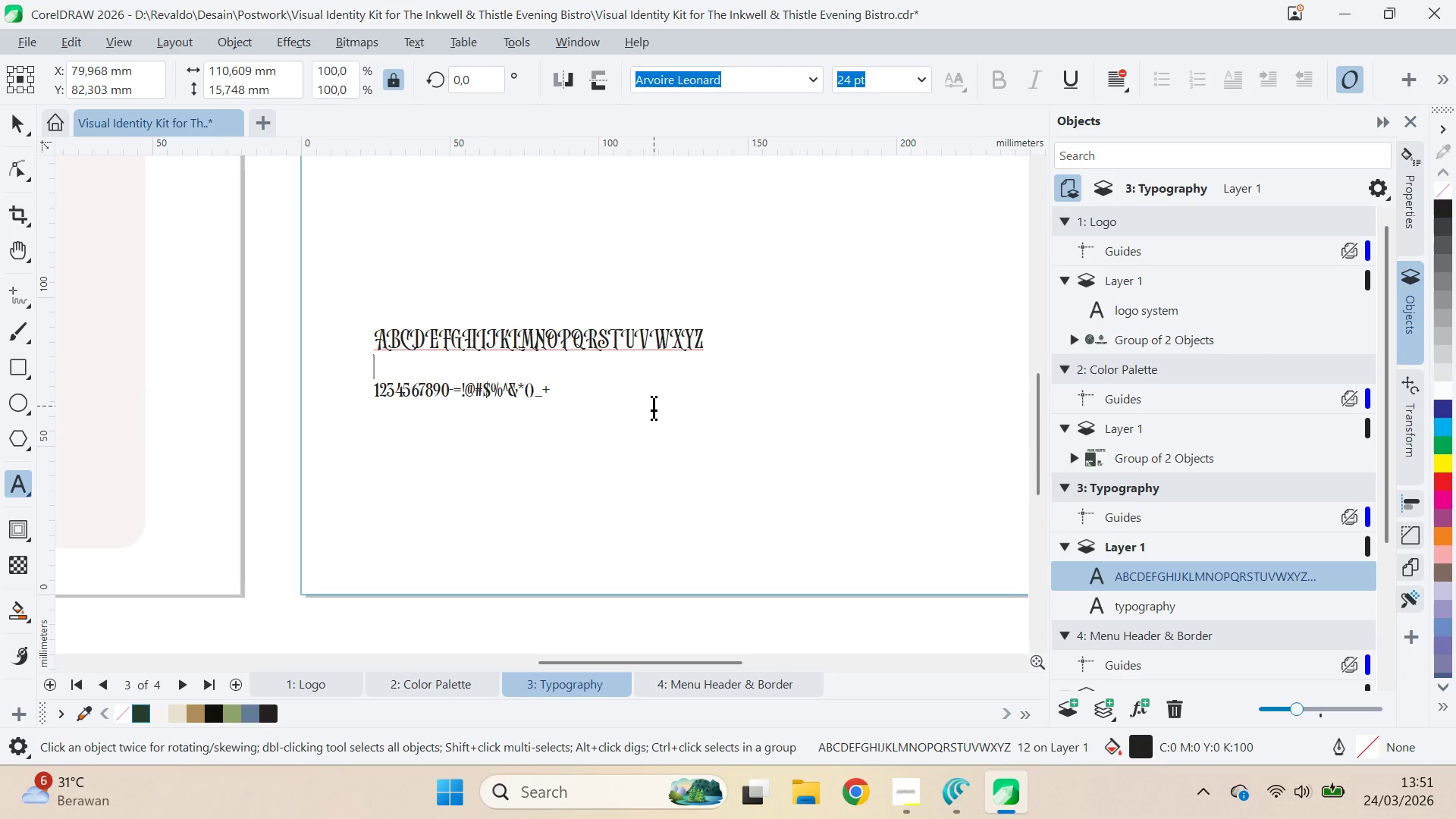 
type(ABCDEFGHIJKLMNOP)
 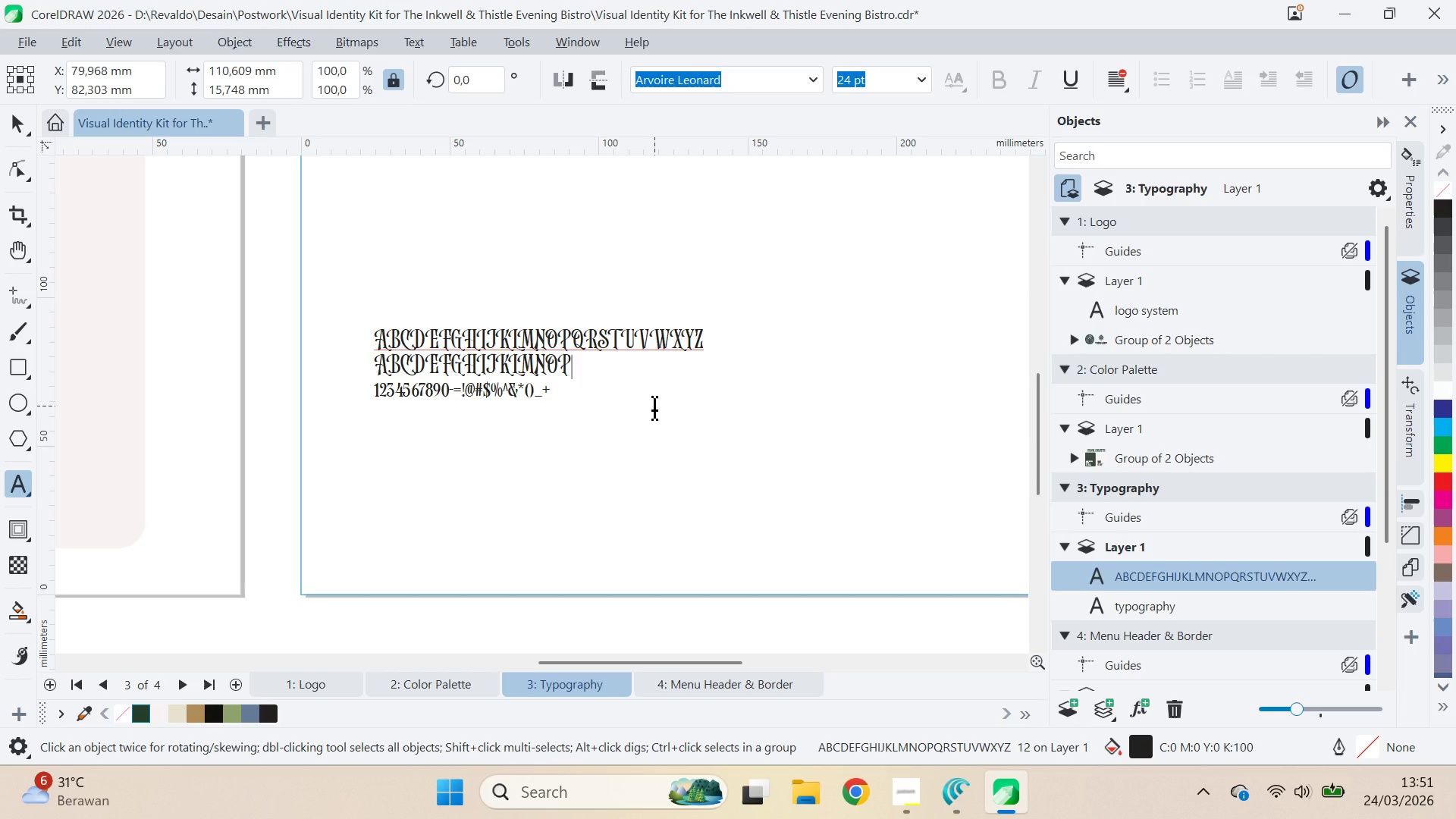 
key(Control+Backspace)
 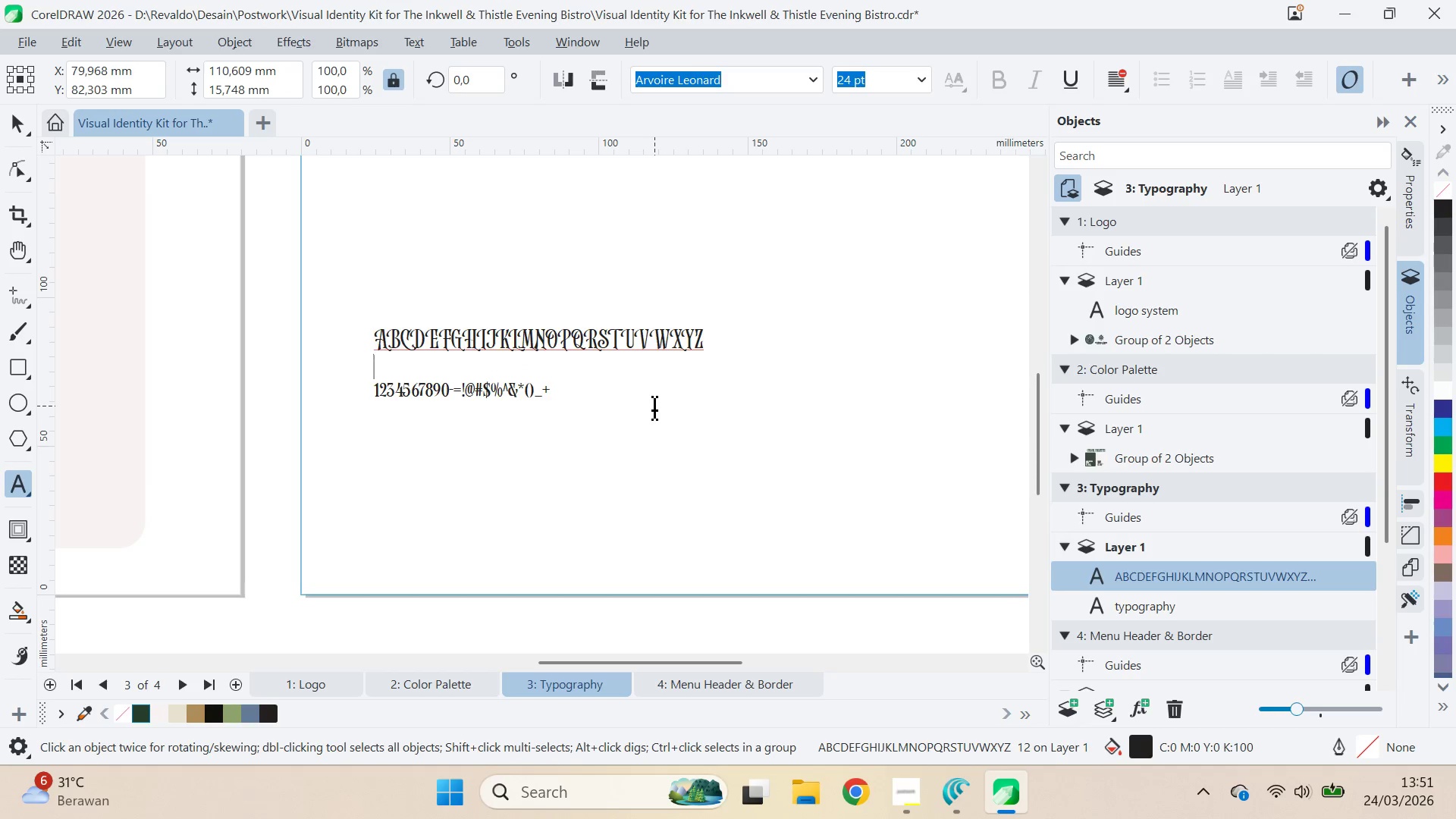 
type(abcdefghijg)
key(Backspace)
type(klmnopqrstuvwxyz)
 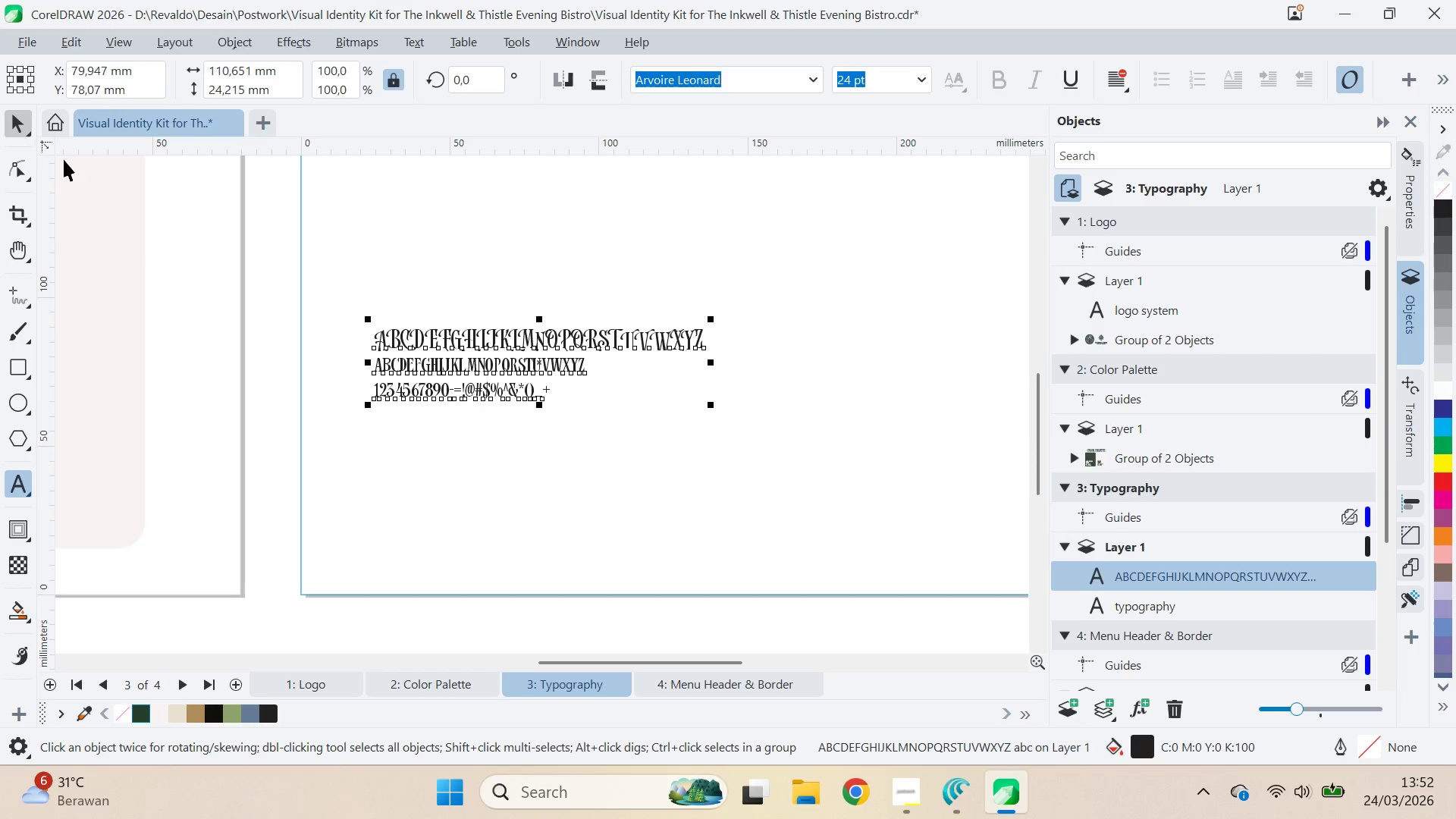 
left_click_drag(start_coordinate=[716, 407], to_coordinate=[762, 441])
 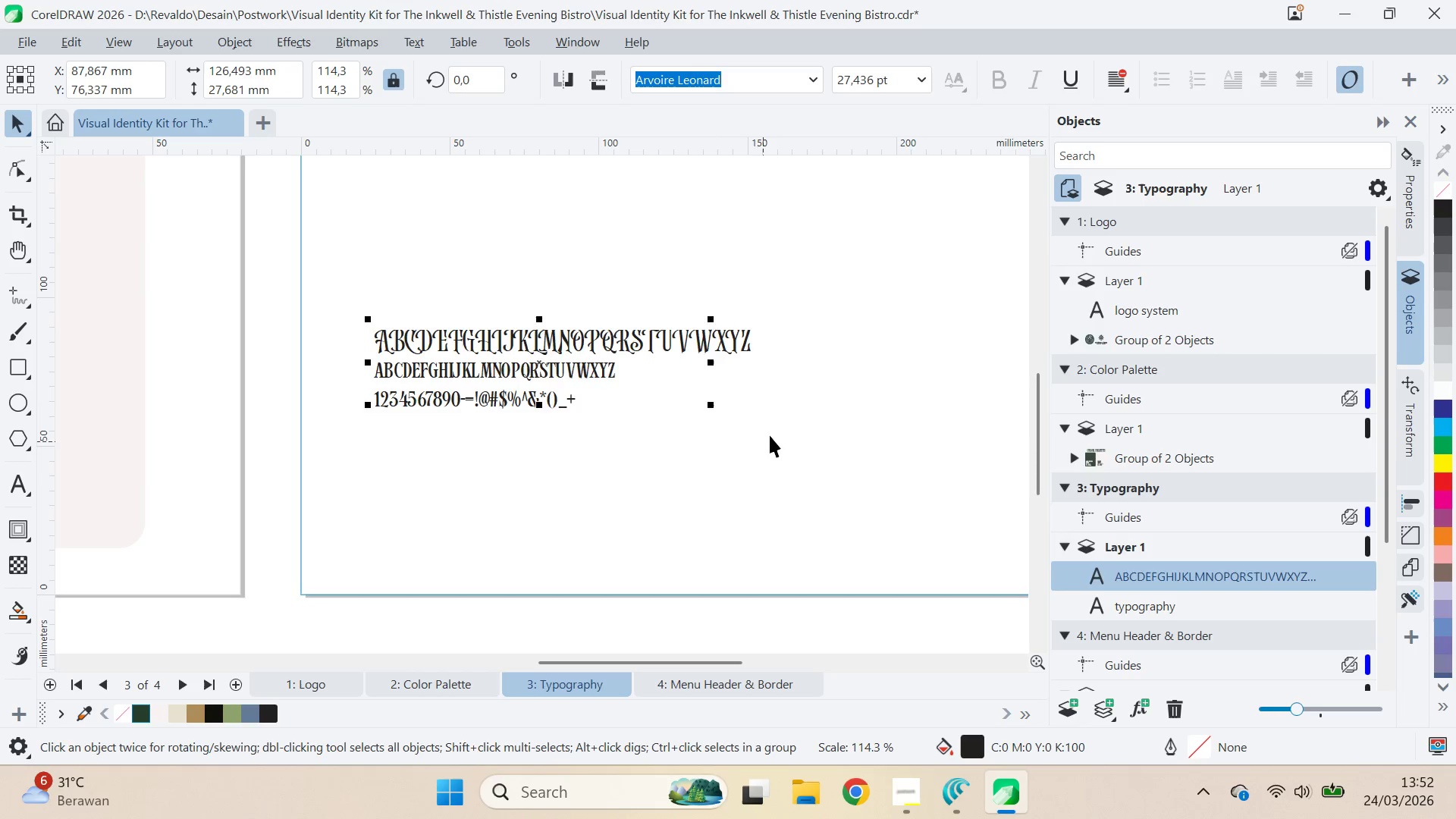 
key(Control+S)
 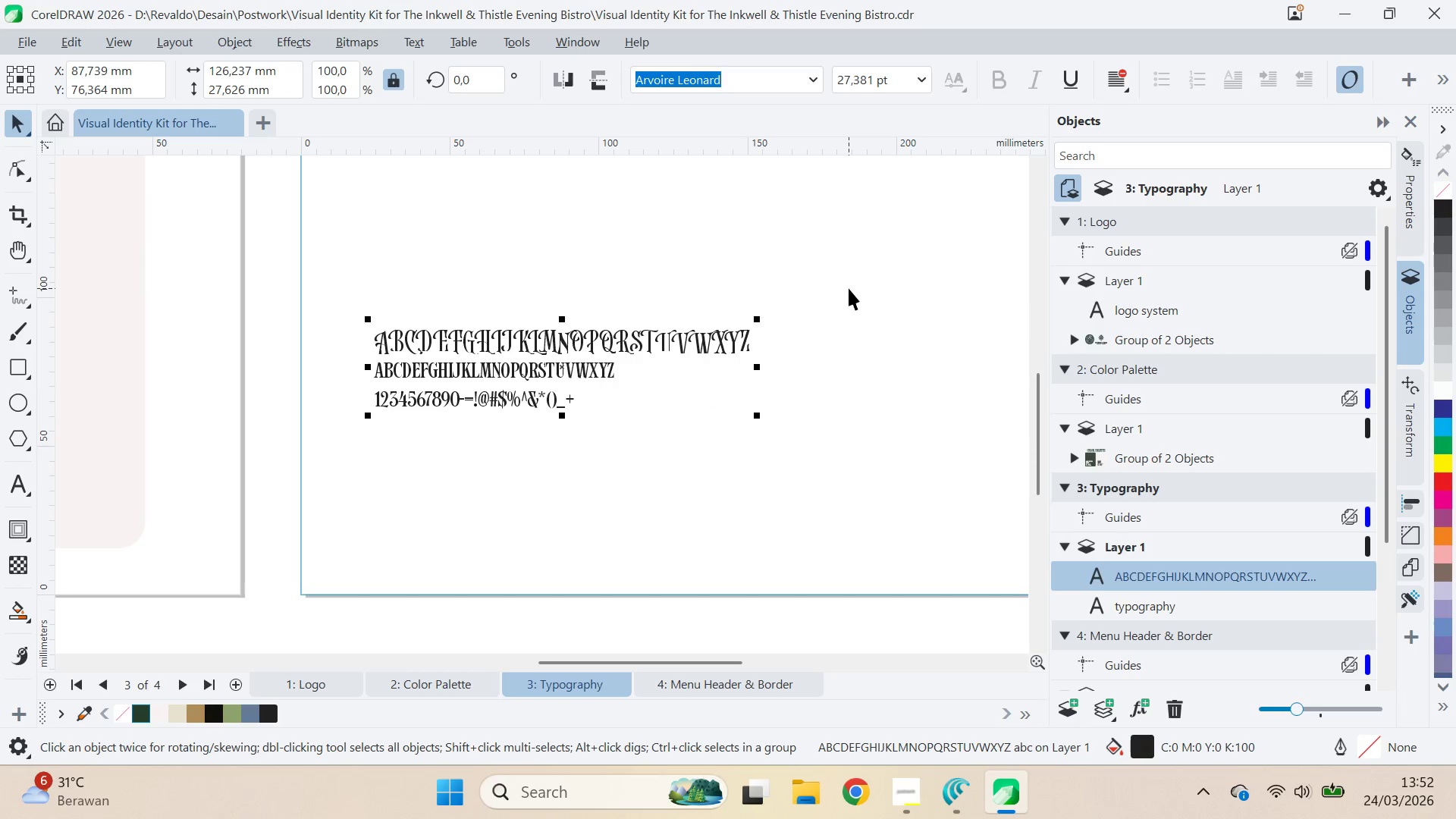 
key(Control+ControlLeft)
 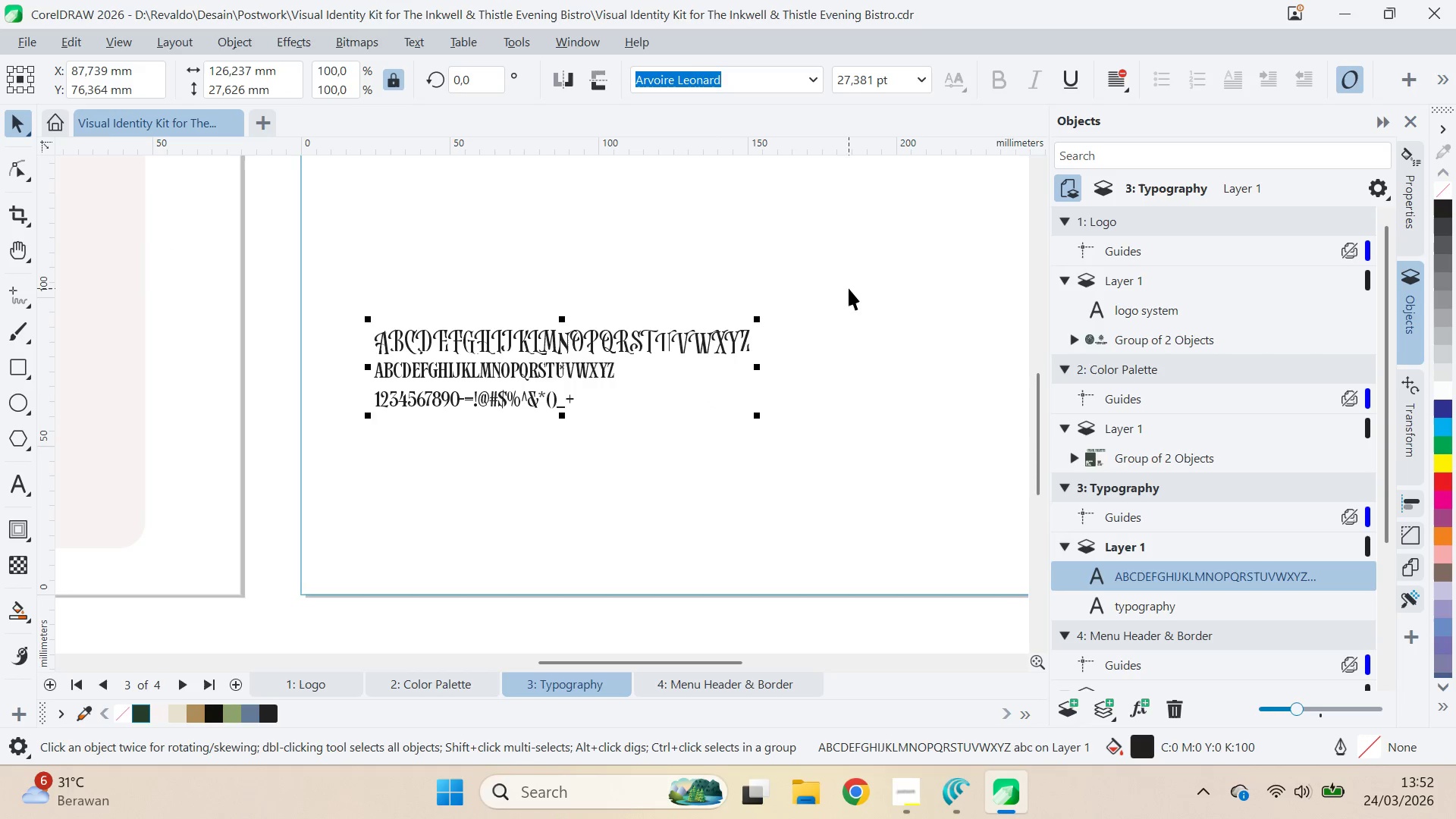 
key(Control+Z)
 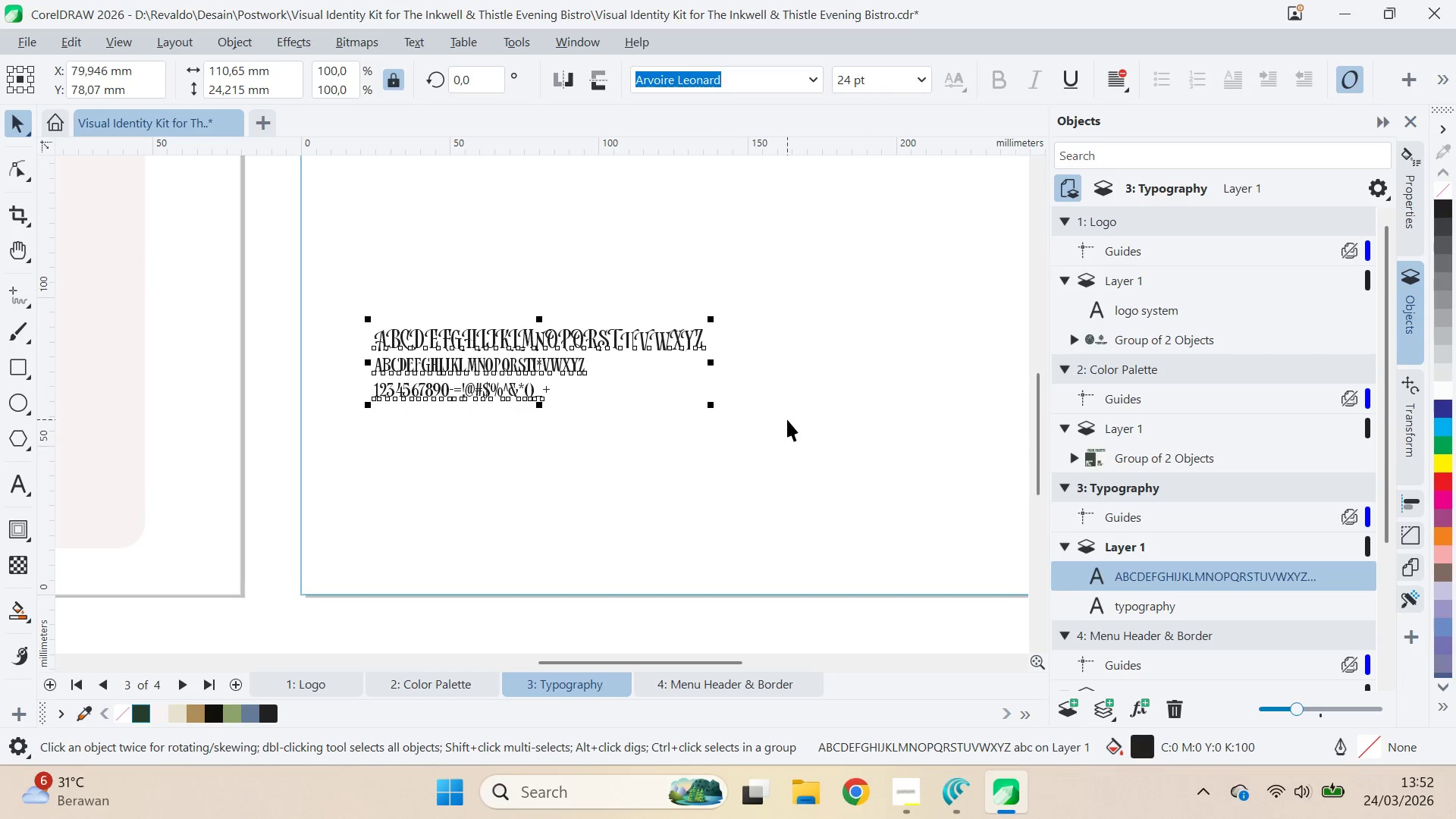 
key(Control+S)
 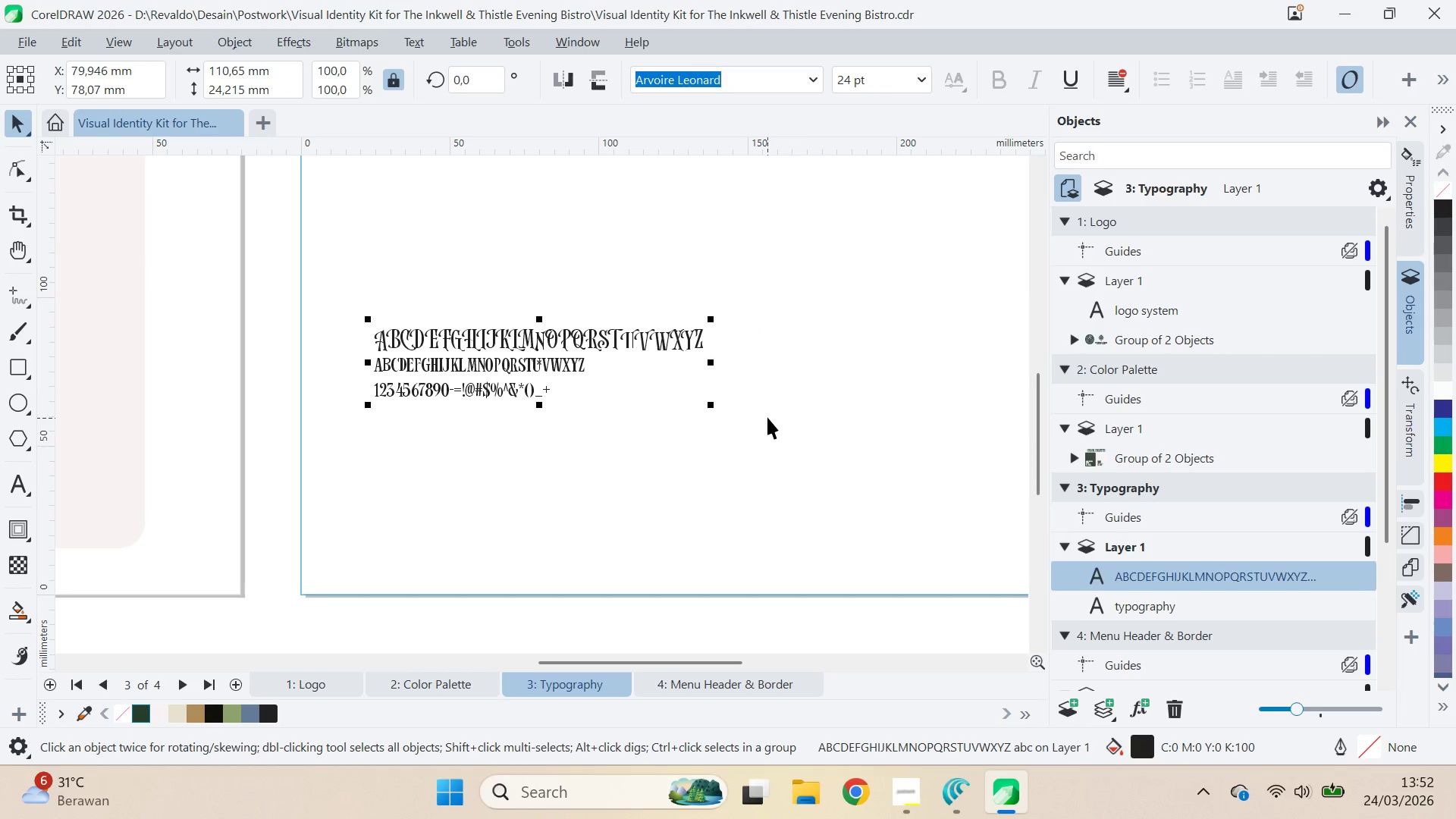 
key(Q)
 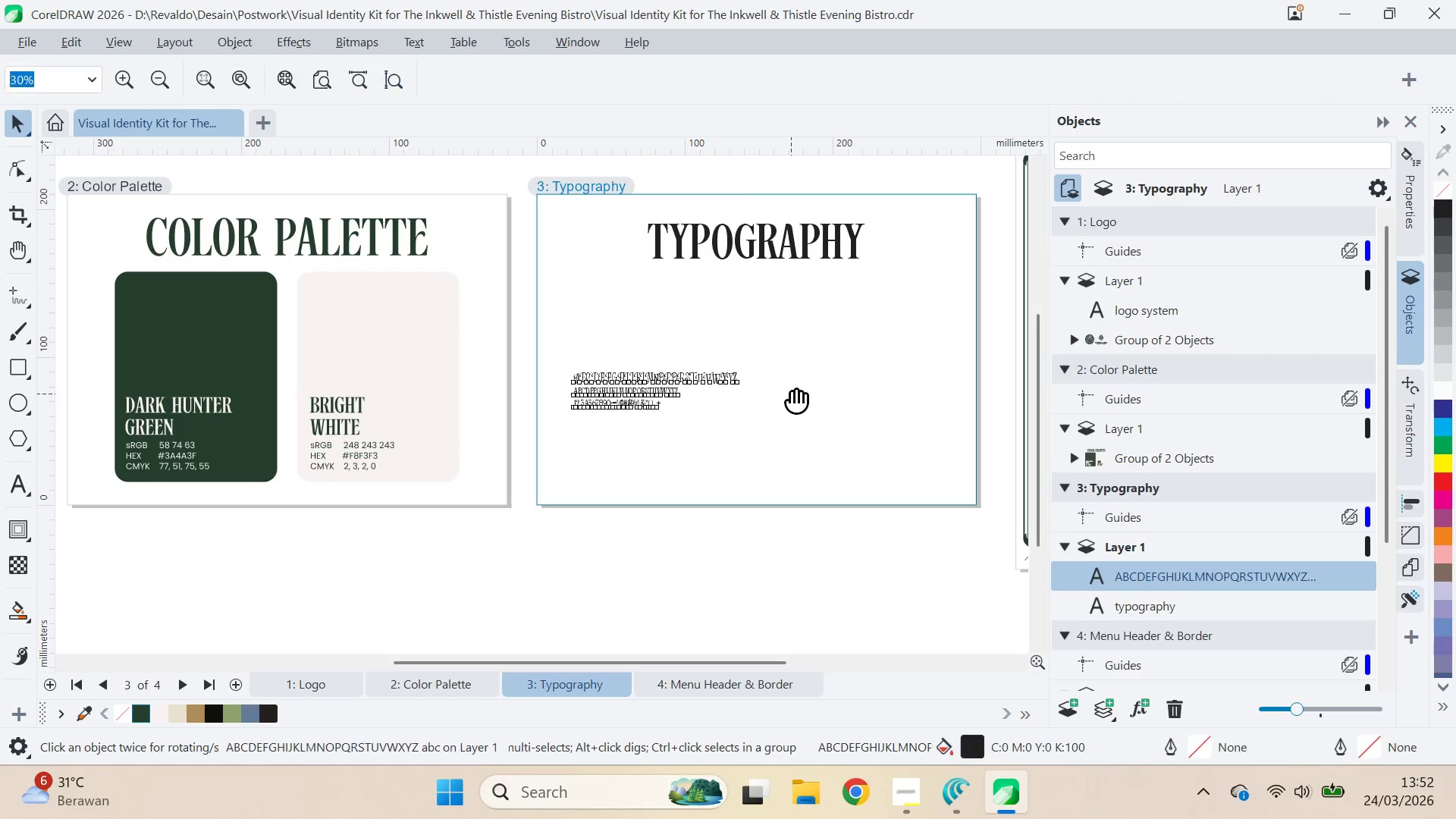 
left_click_drag(start_coordinate=[792, 393], to_coordinate=[646, 382])
 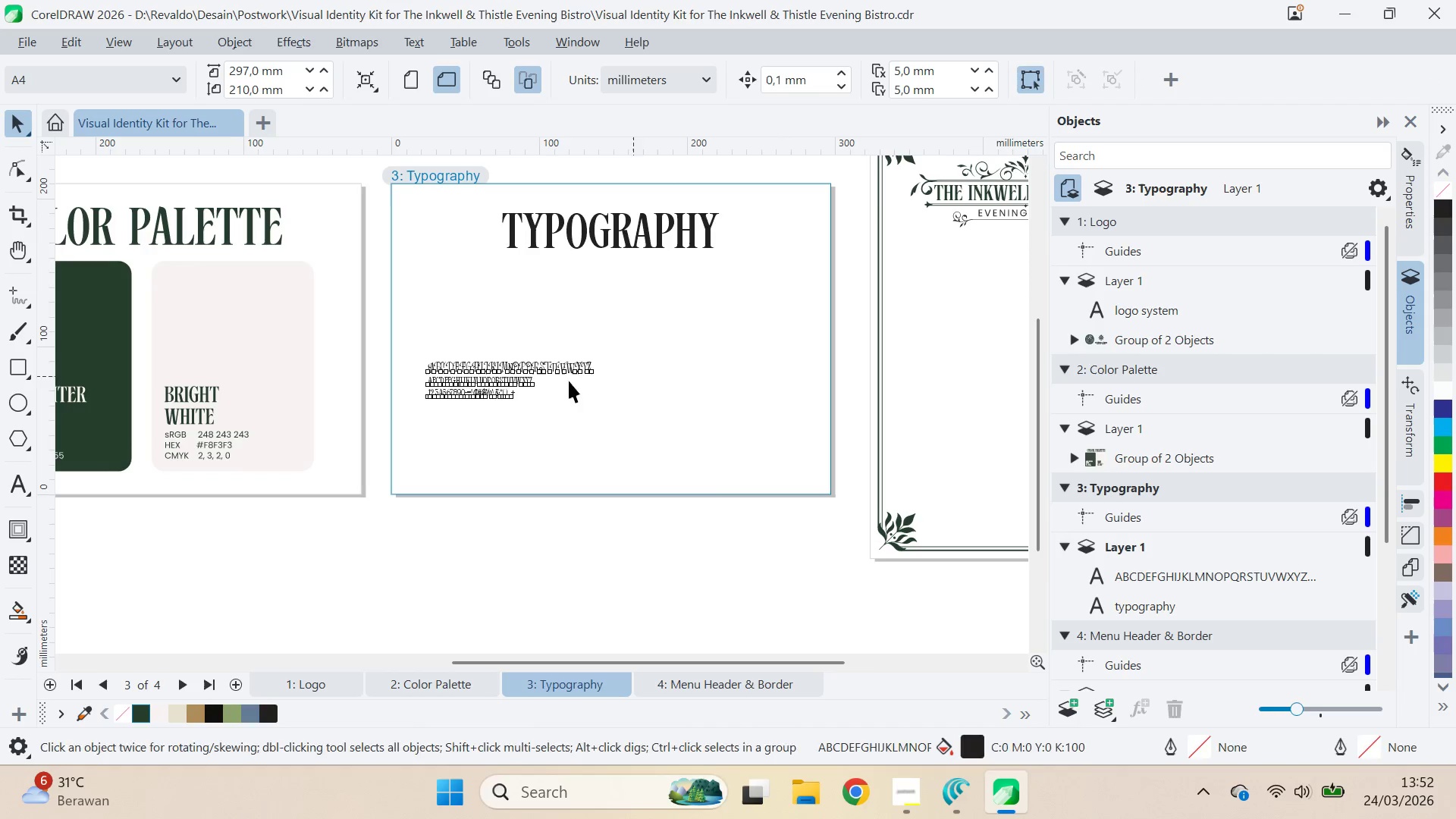 
scroll: coordinate [771, 416], scroll_direction: down, amount: 5.0
 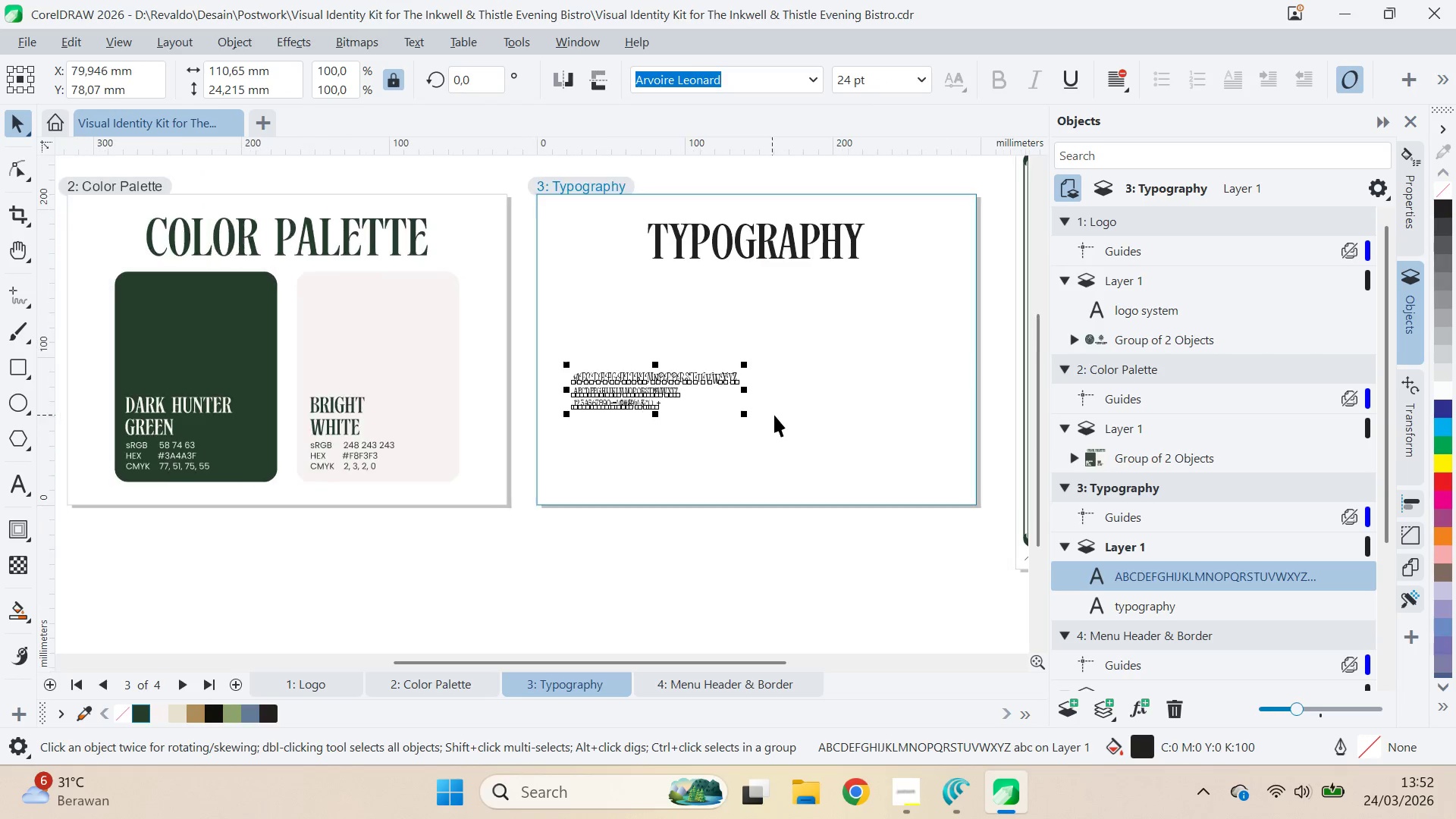 
key(V)
 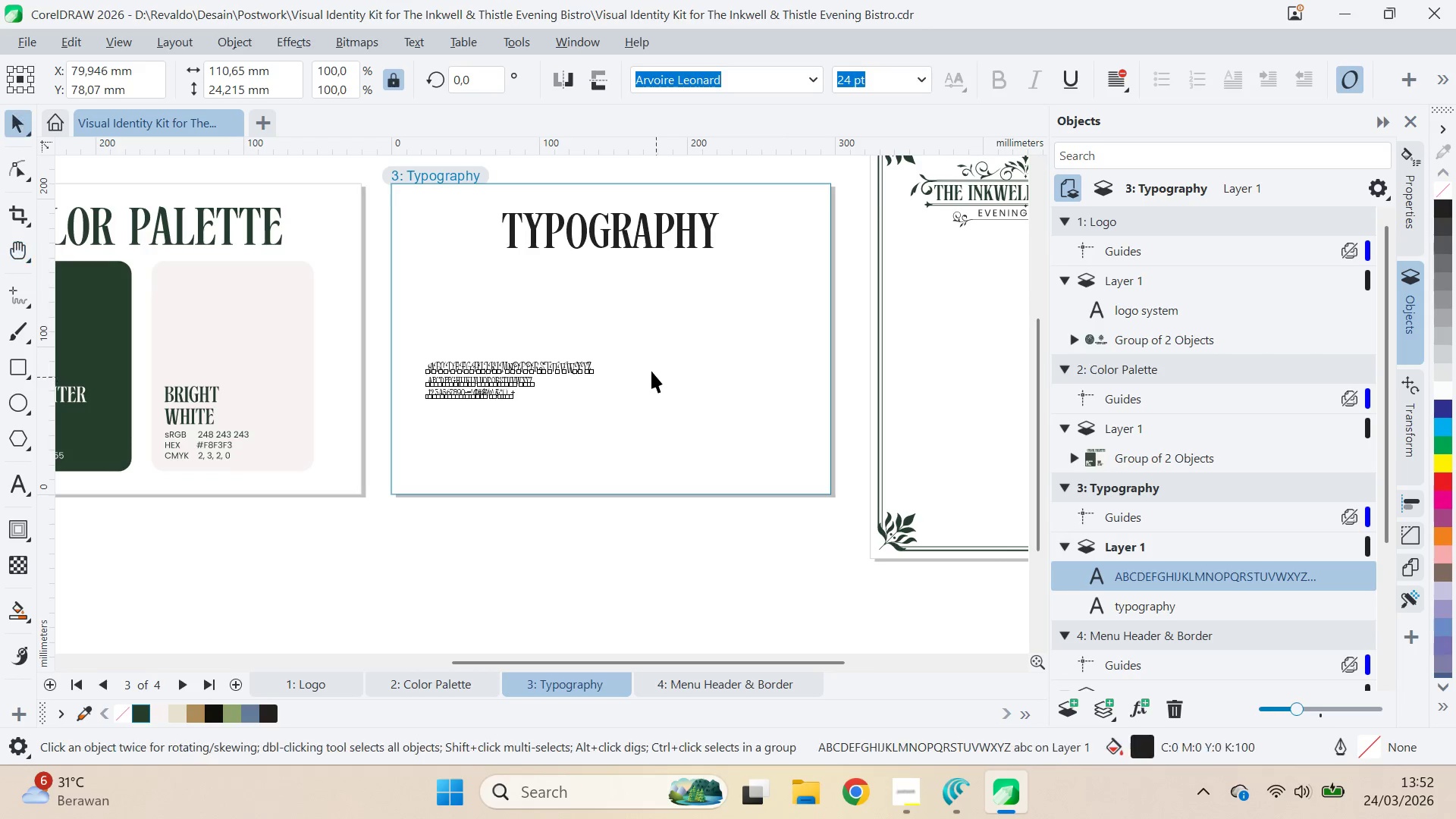 
left_click([644, 348])
 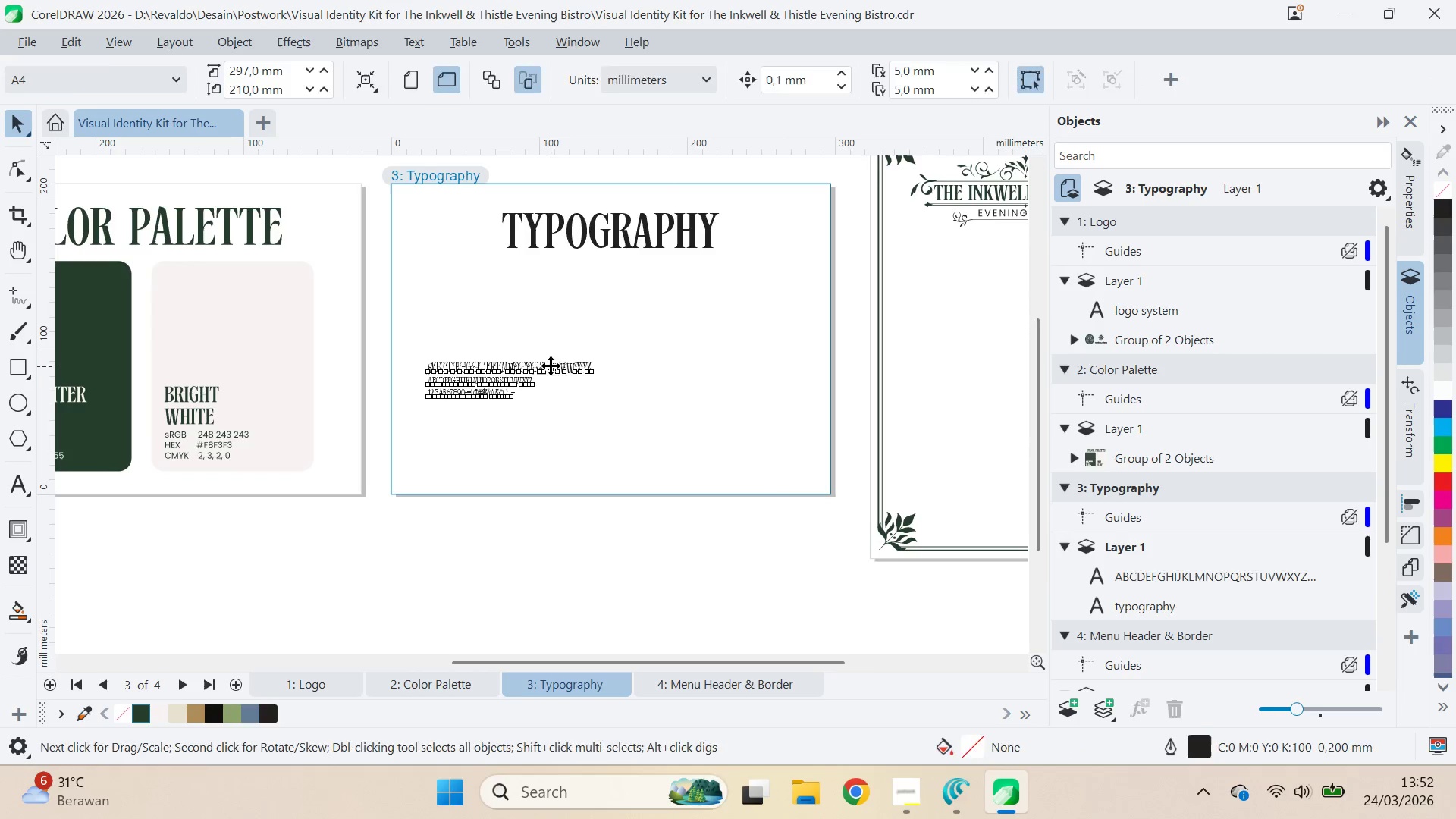 
type(qv)
 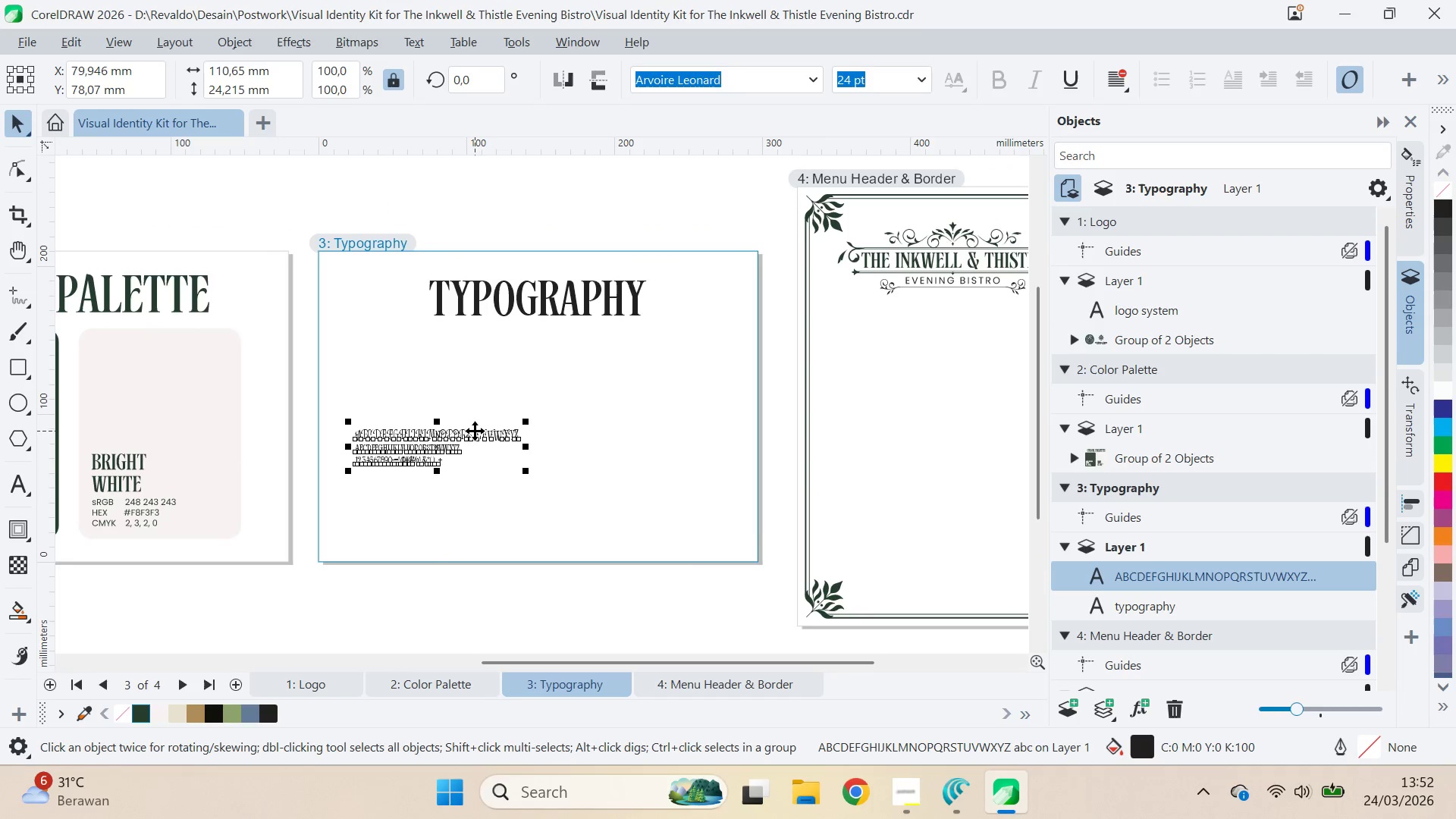 
left_click_drag(start_coordinate=[611, 363], to_coordinate=[573, 450])
 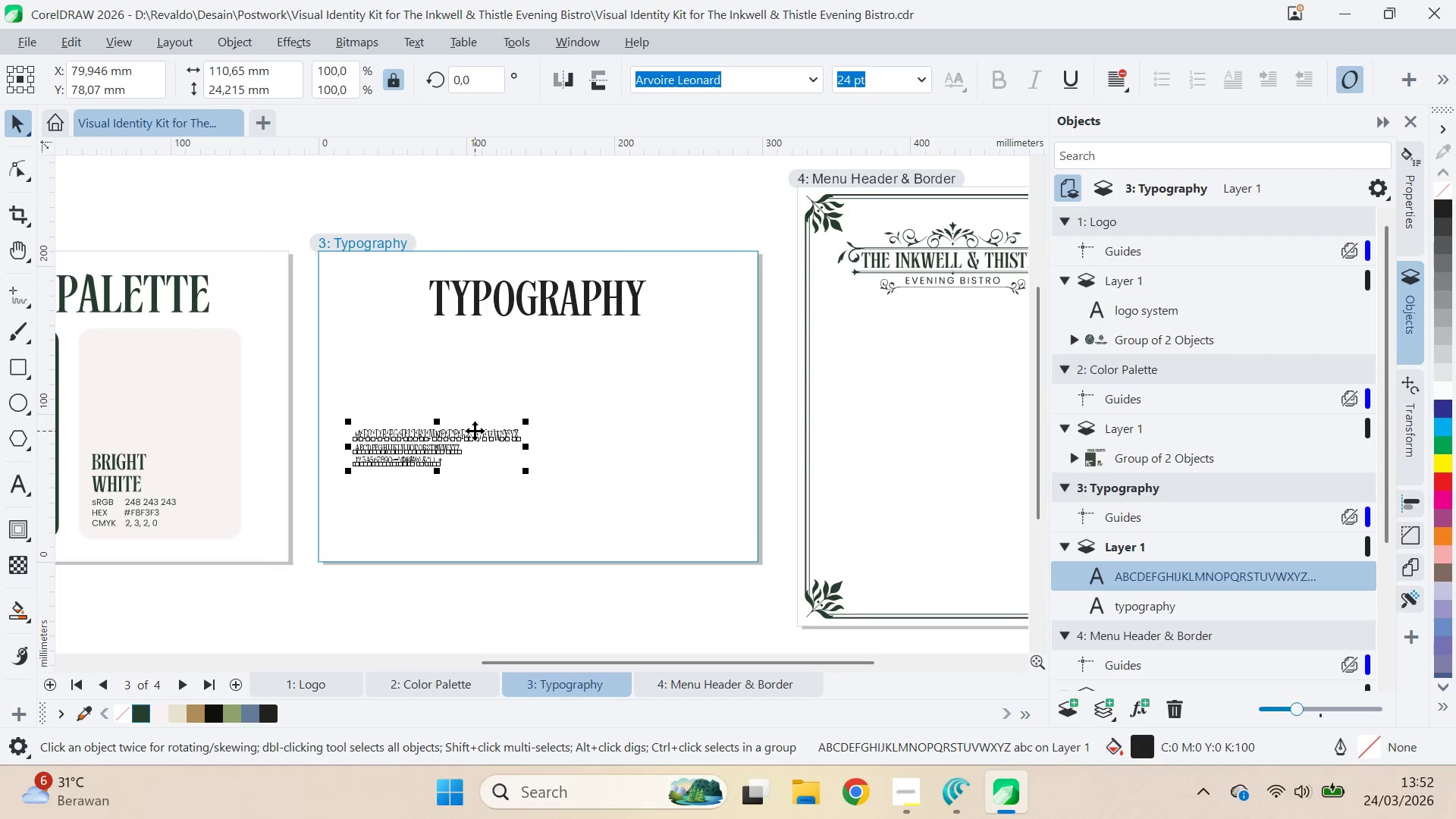 
left_click_drag(start_coordinate=[475, 431], to_coordinate=[676, 450])
 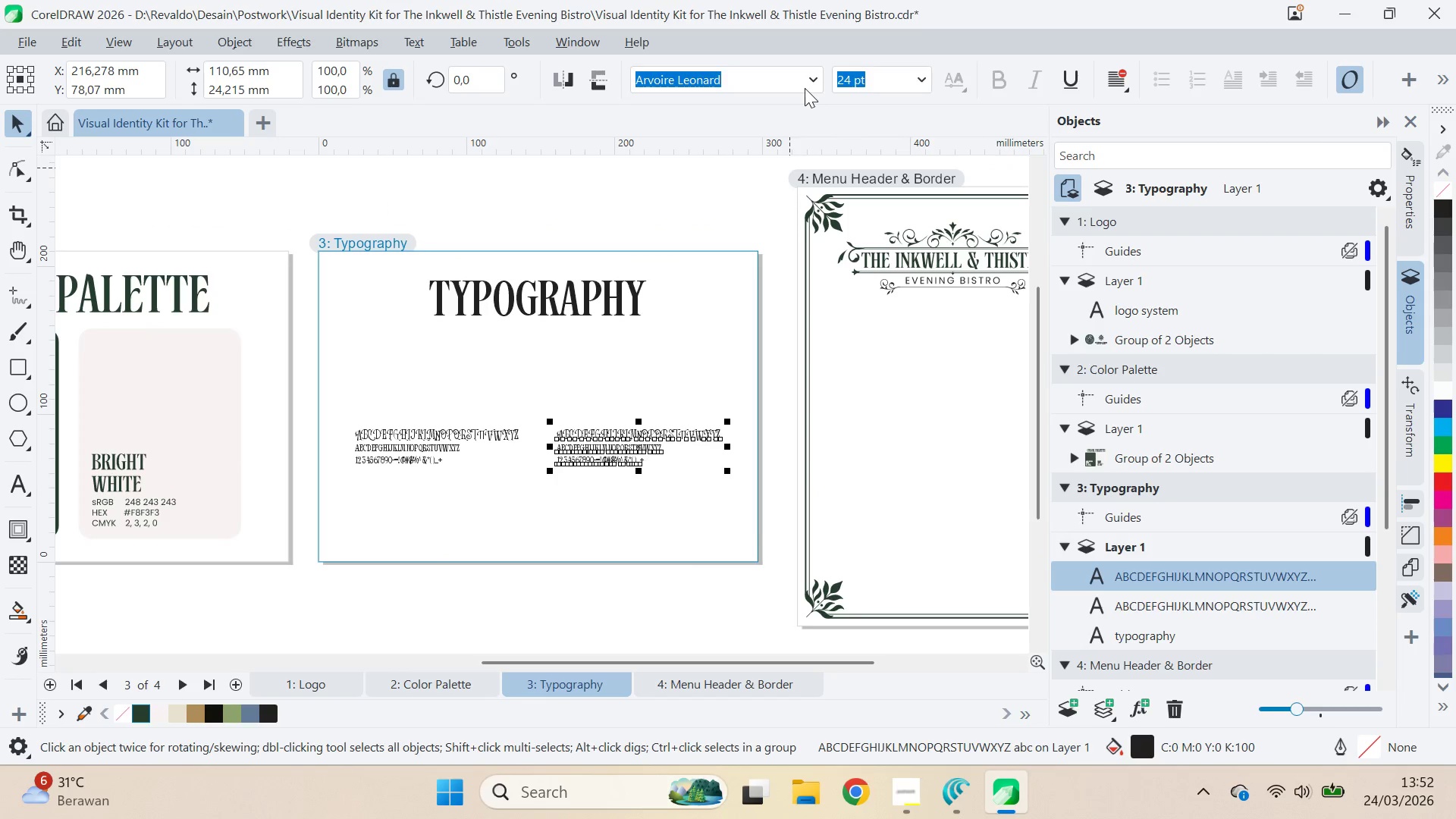 
hold_key(key=ShiftLeft, duration=1.09)
 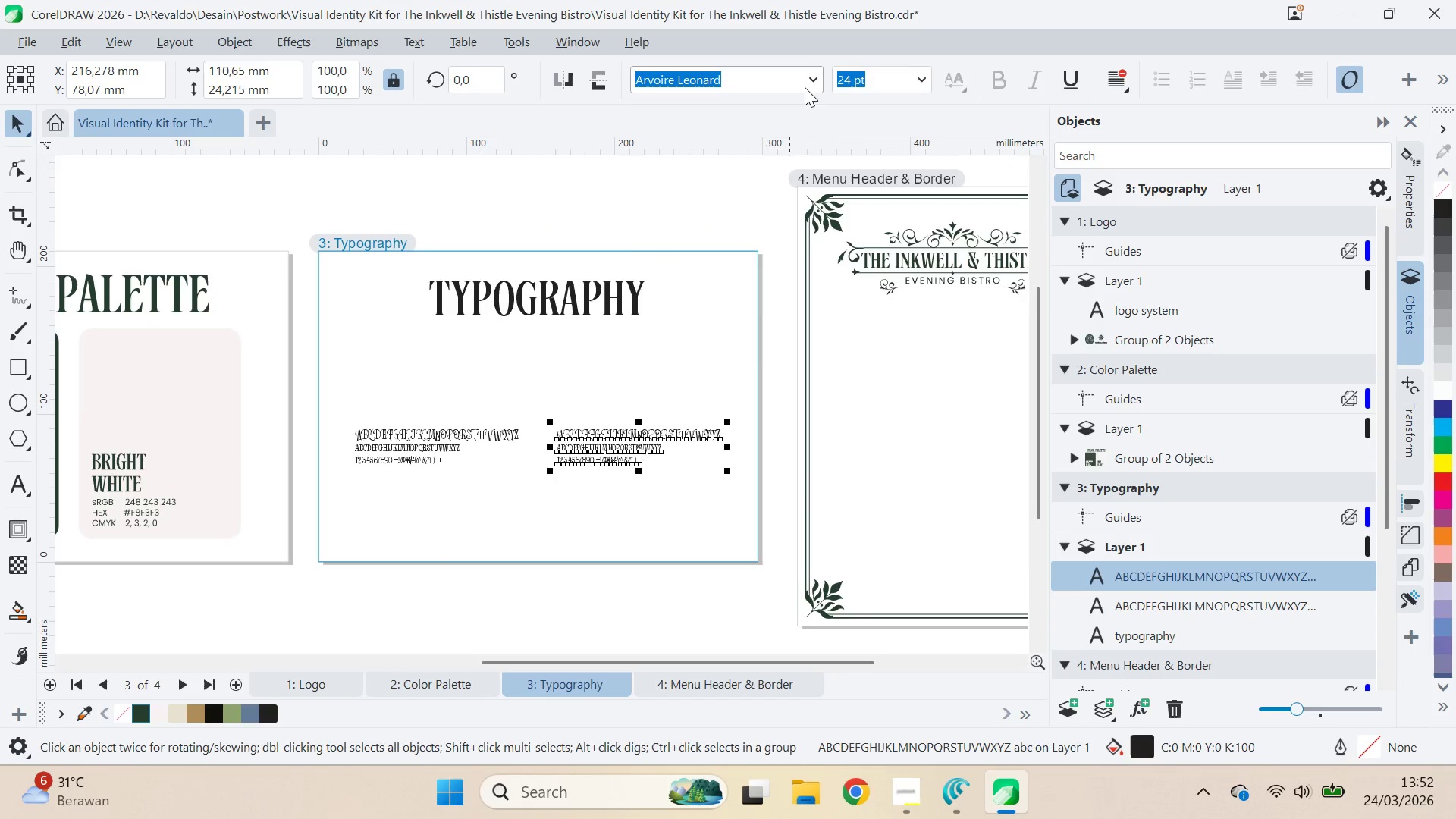 
double_click([735, 457])
 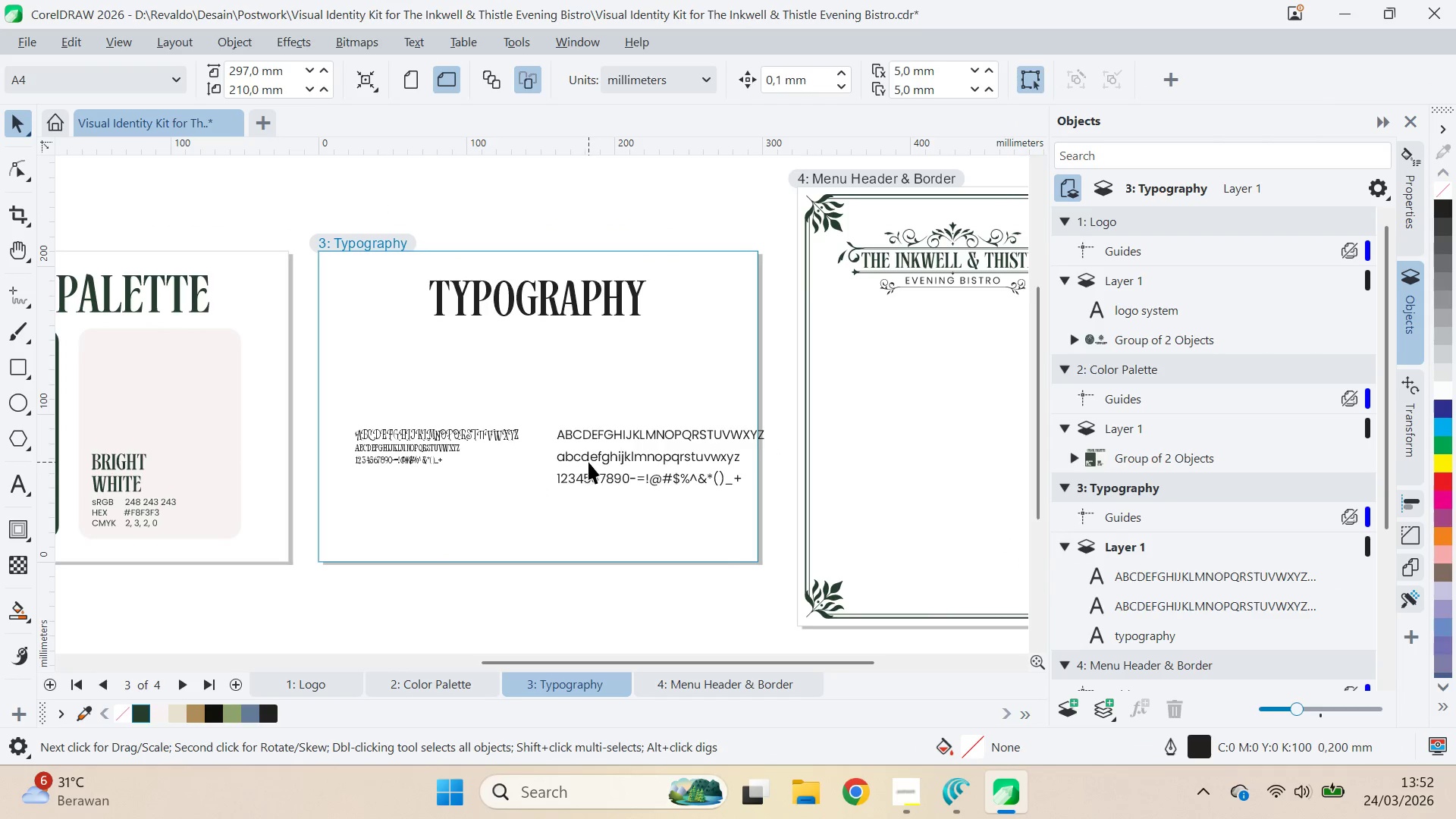 
left_click([20, 178])
 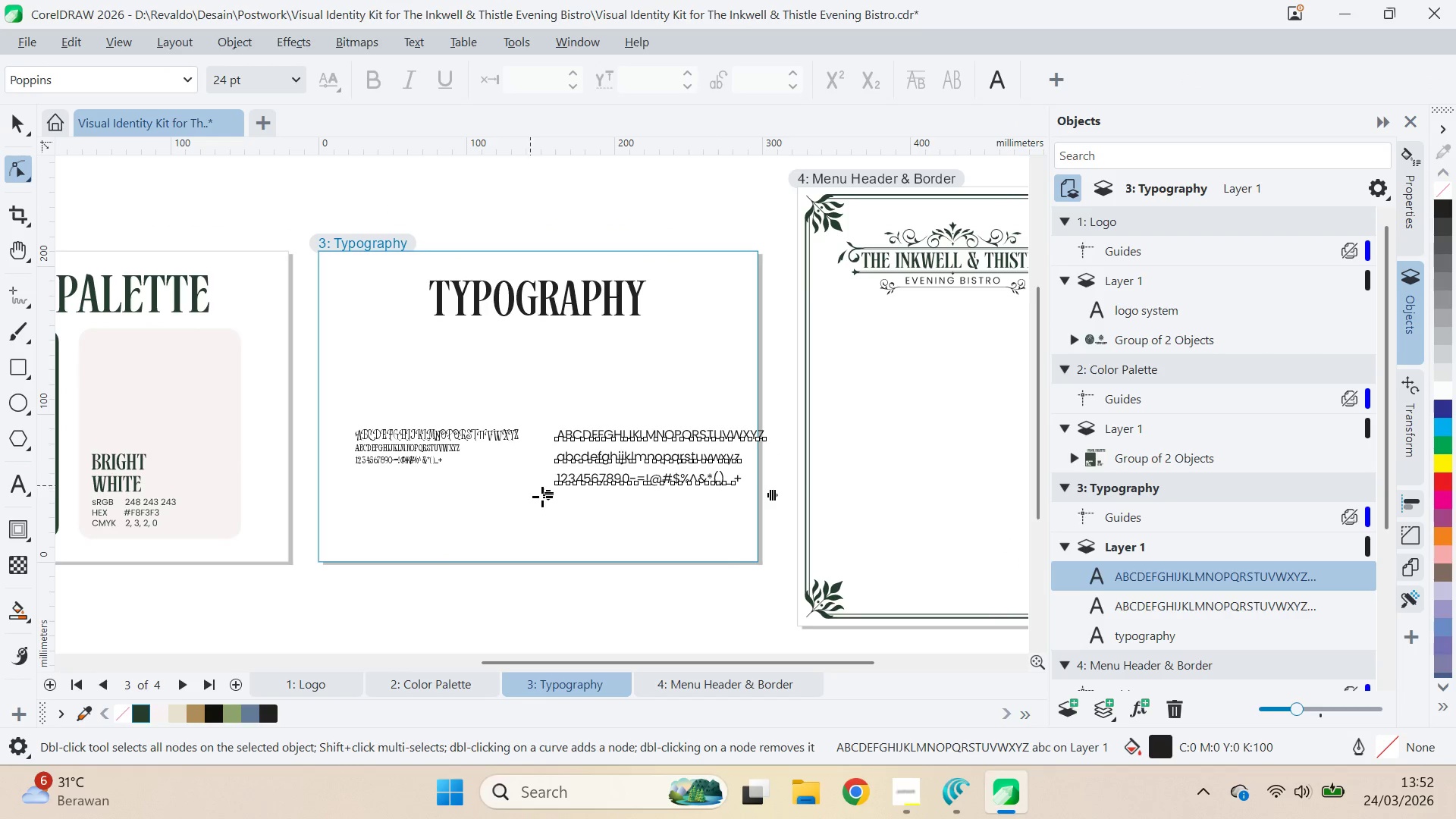 
left_click_drag(start_coordinate=[544, 498], to_coordinate=[442, 470])
 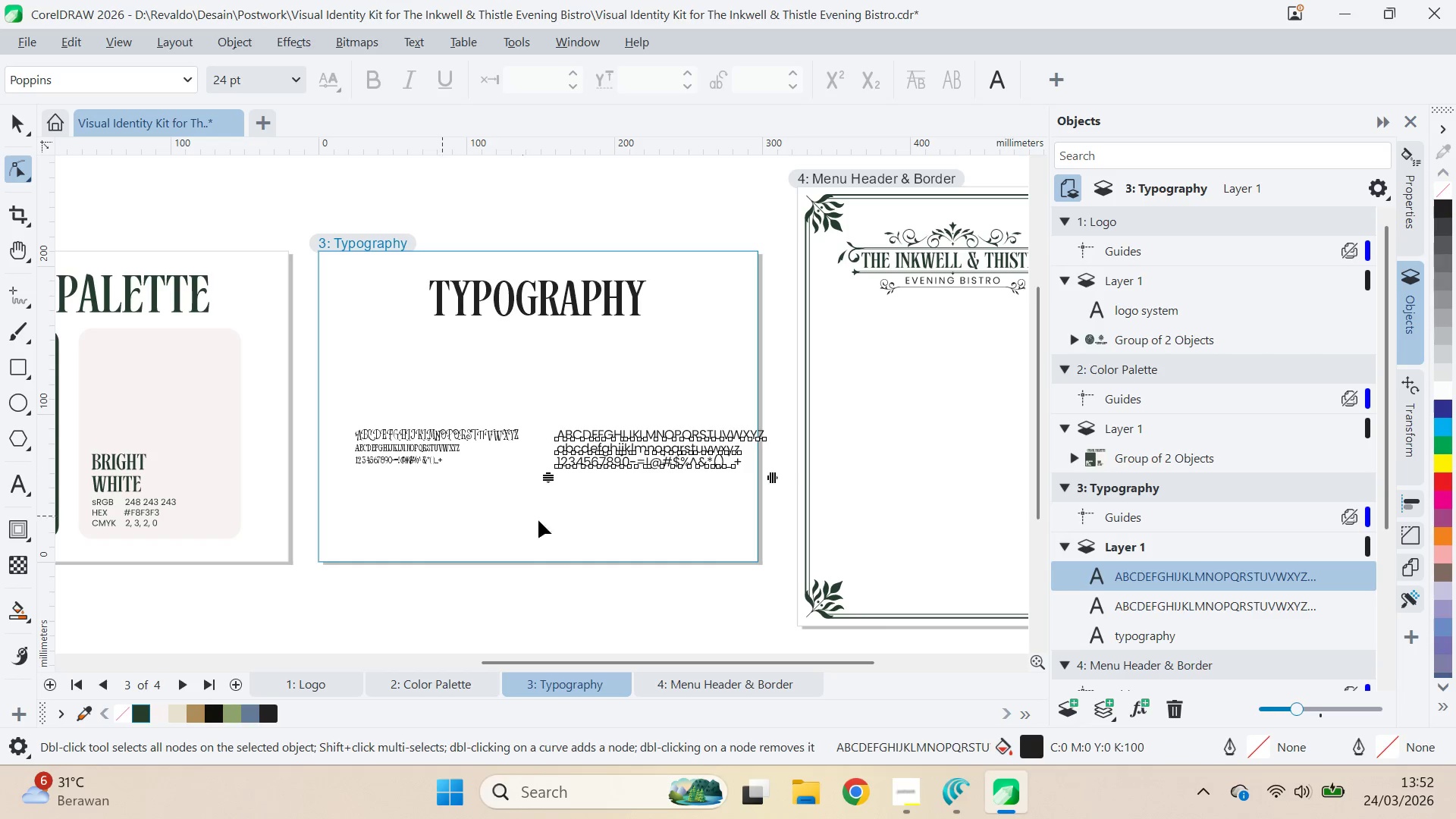 
left_click([561, 523])
 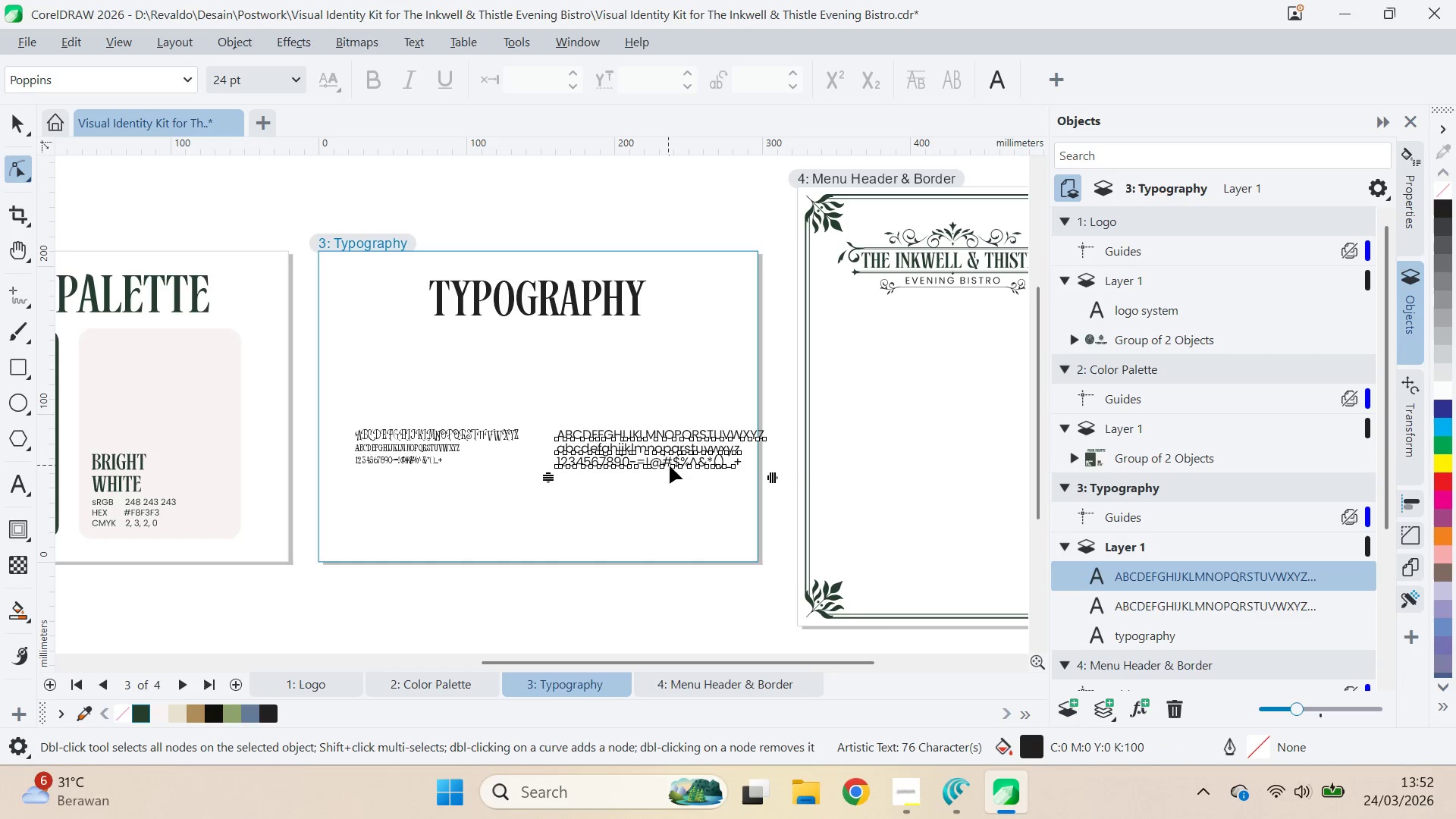 
type(vq)
 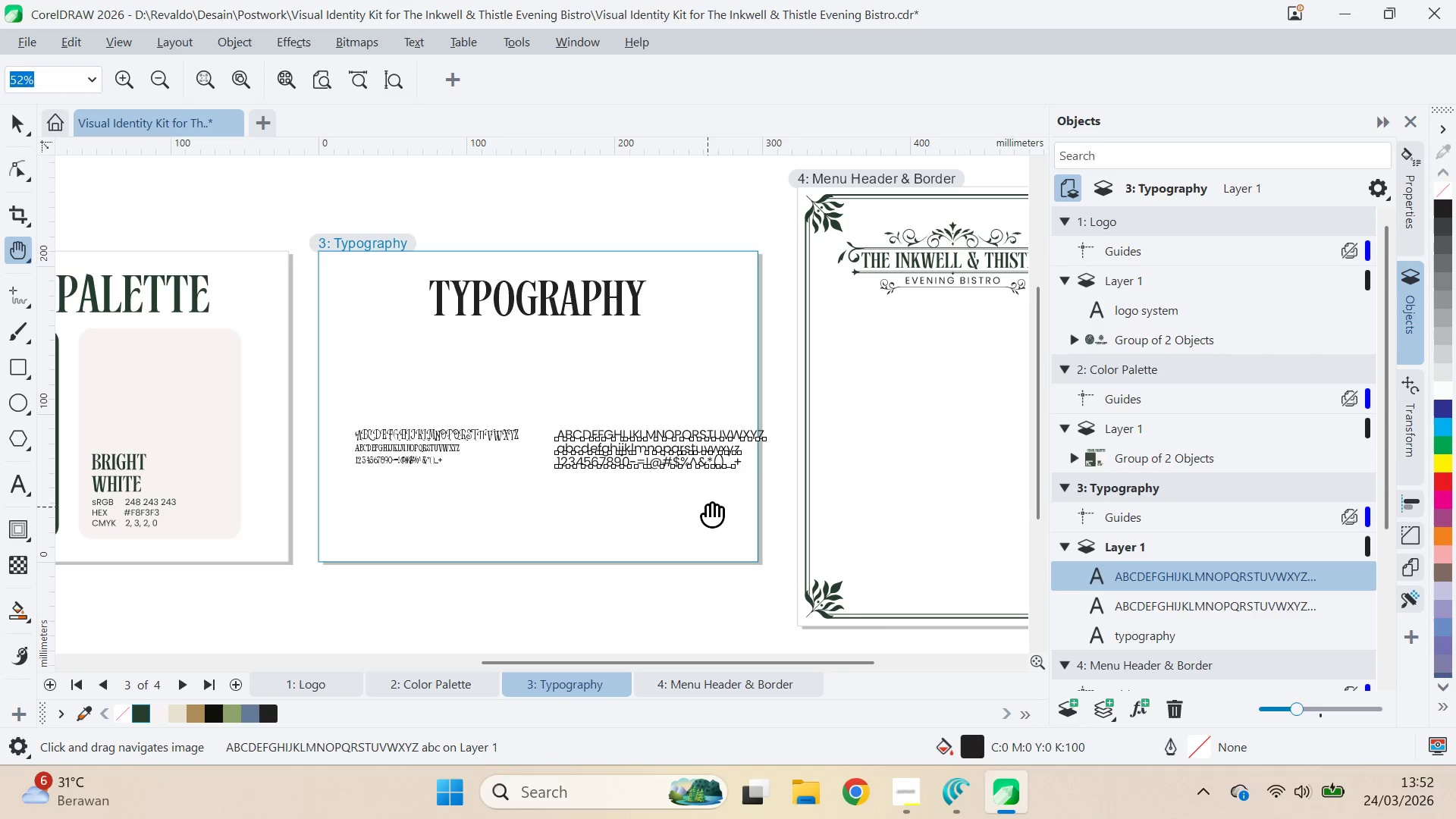 
left_click([708, 507])
 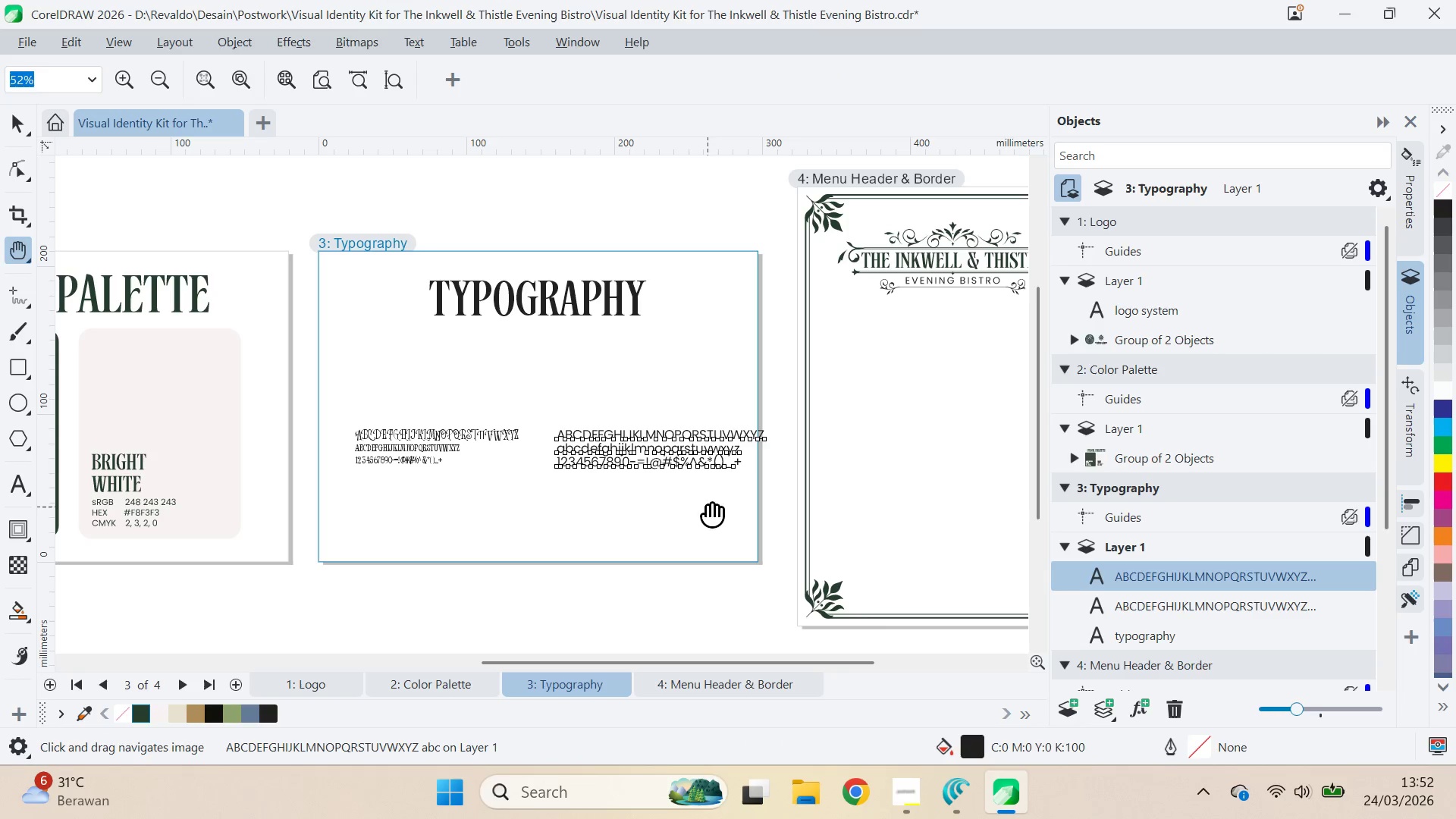 
type(vq)
 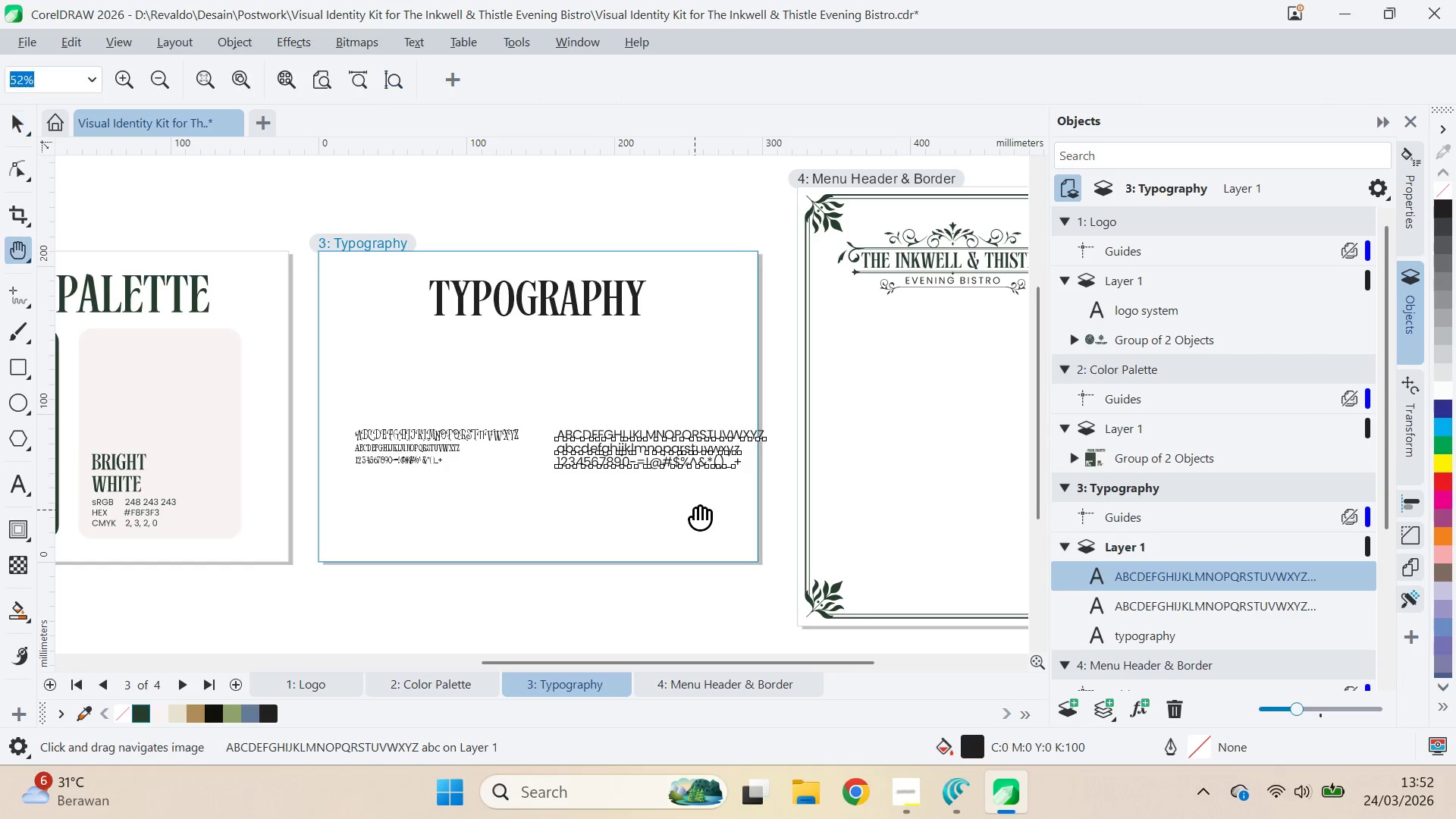 
left_click_drag(start_coordinate=[695, 510], to_coordinate=[698, 517])
 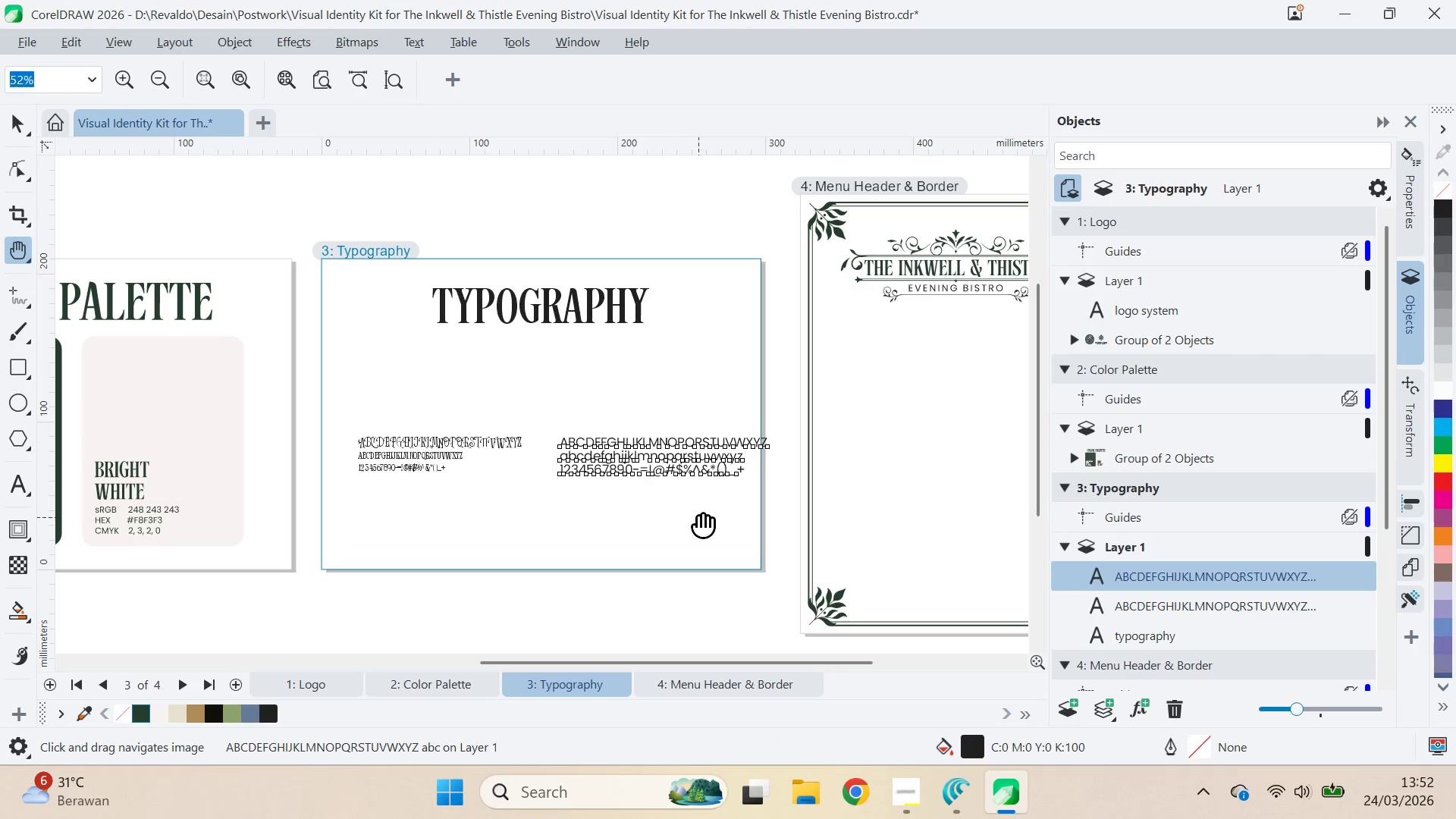 
key(V)
 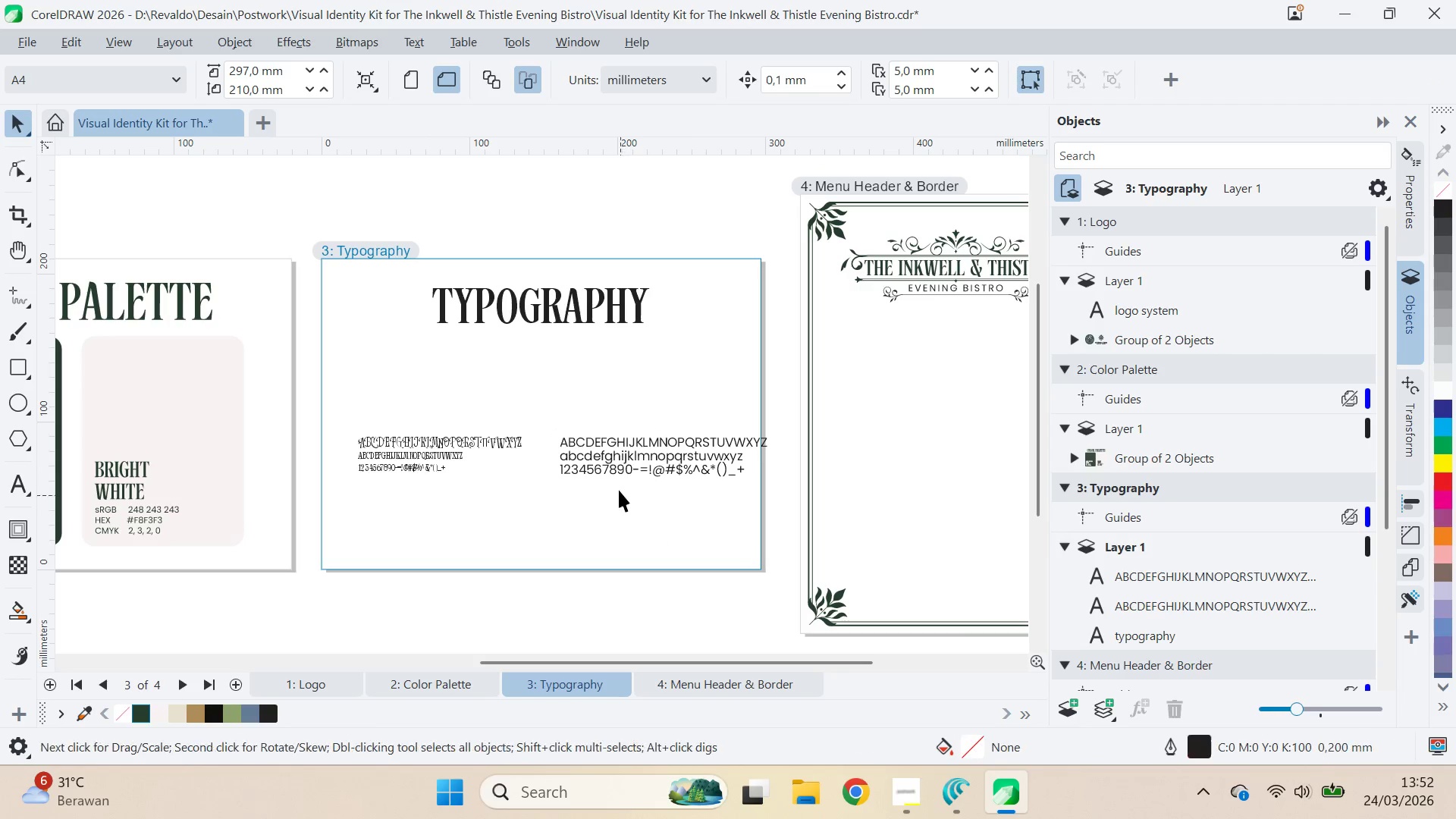 
left_click_drag(start_coordinate=[618, 477], to_coordinate=[506, 540])
 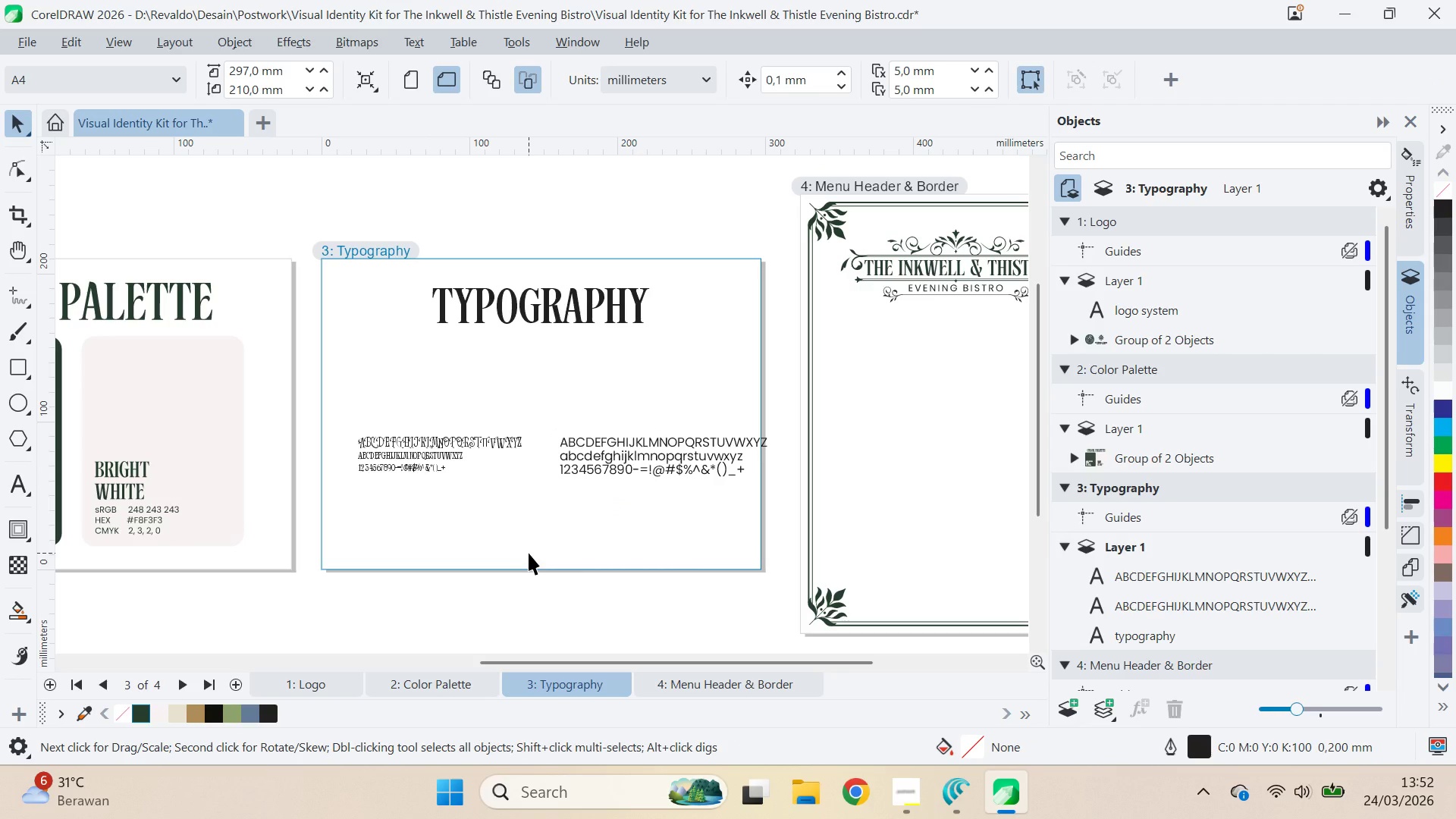 
wait(6.7)
 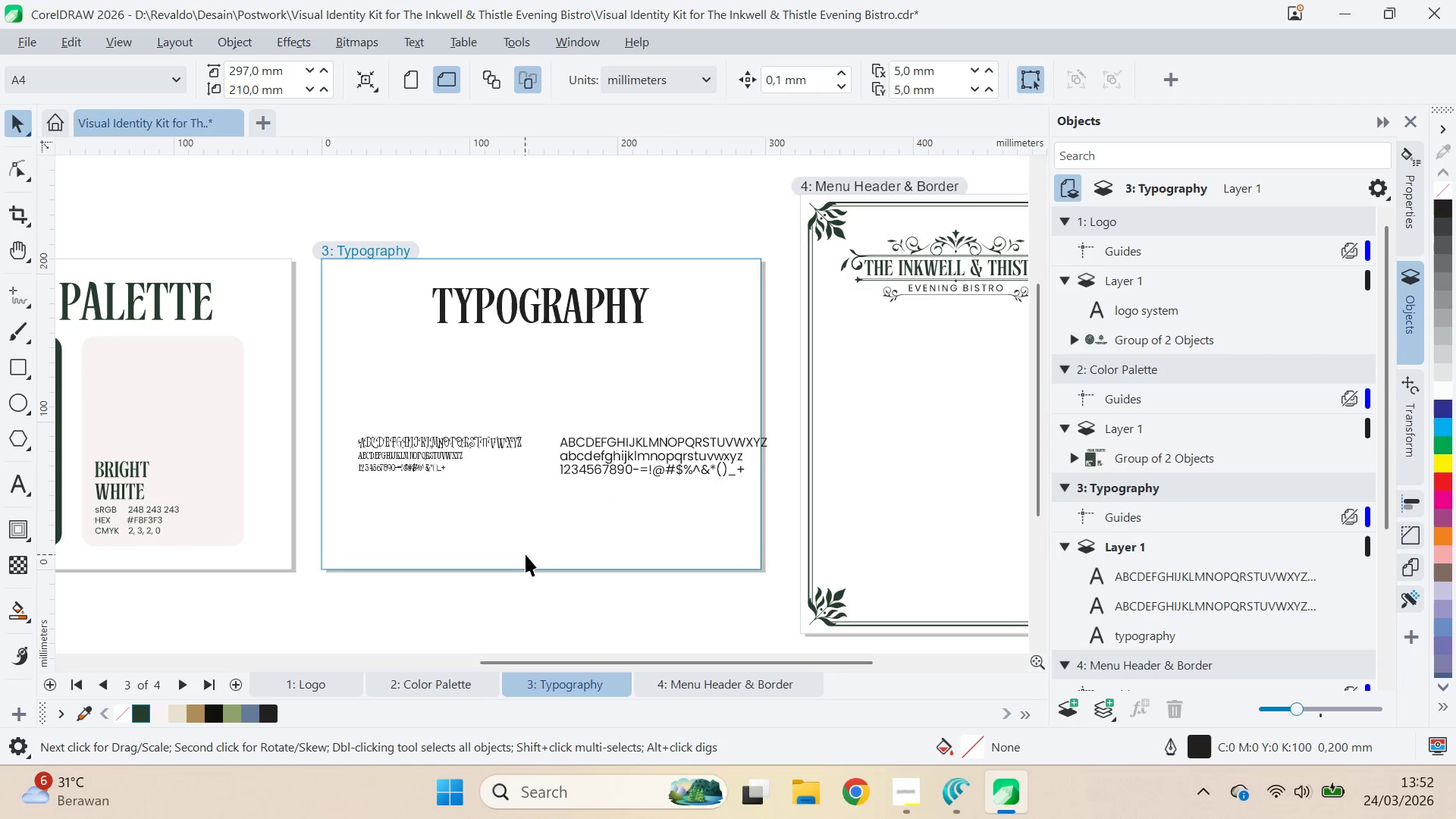 
key(VolumeDown)
 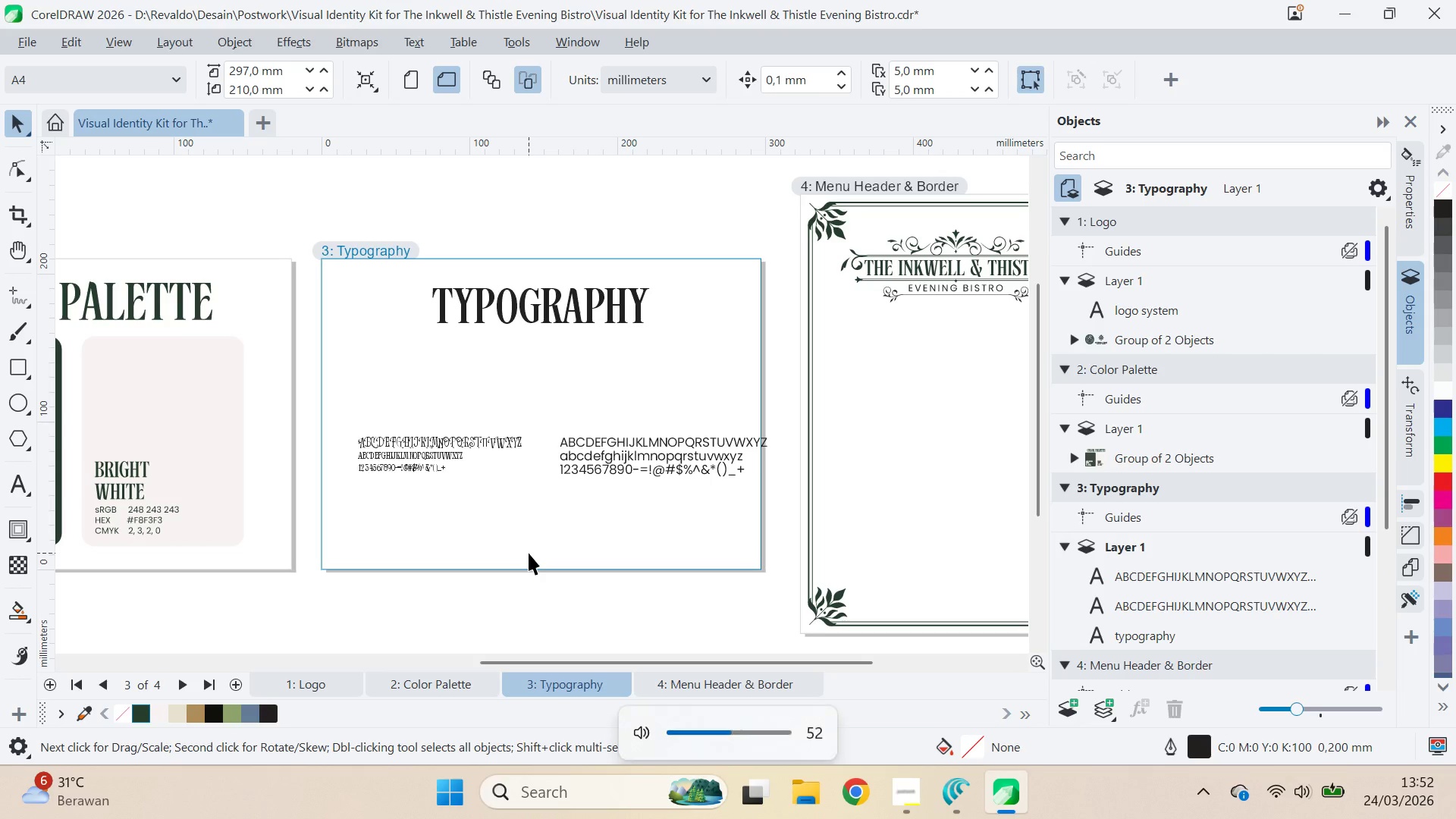 
key(VolumeDown)
 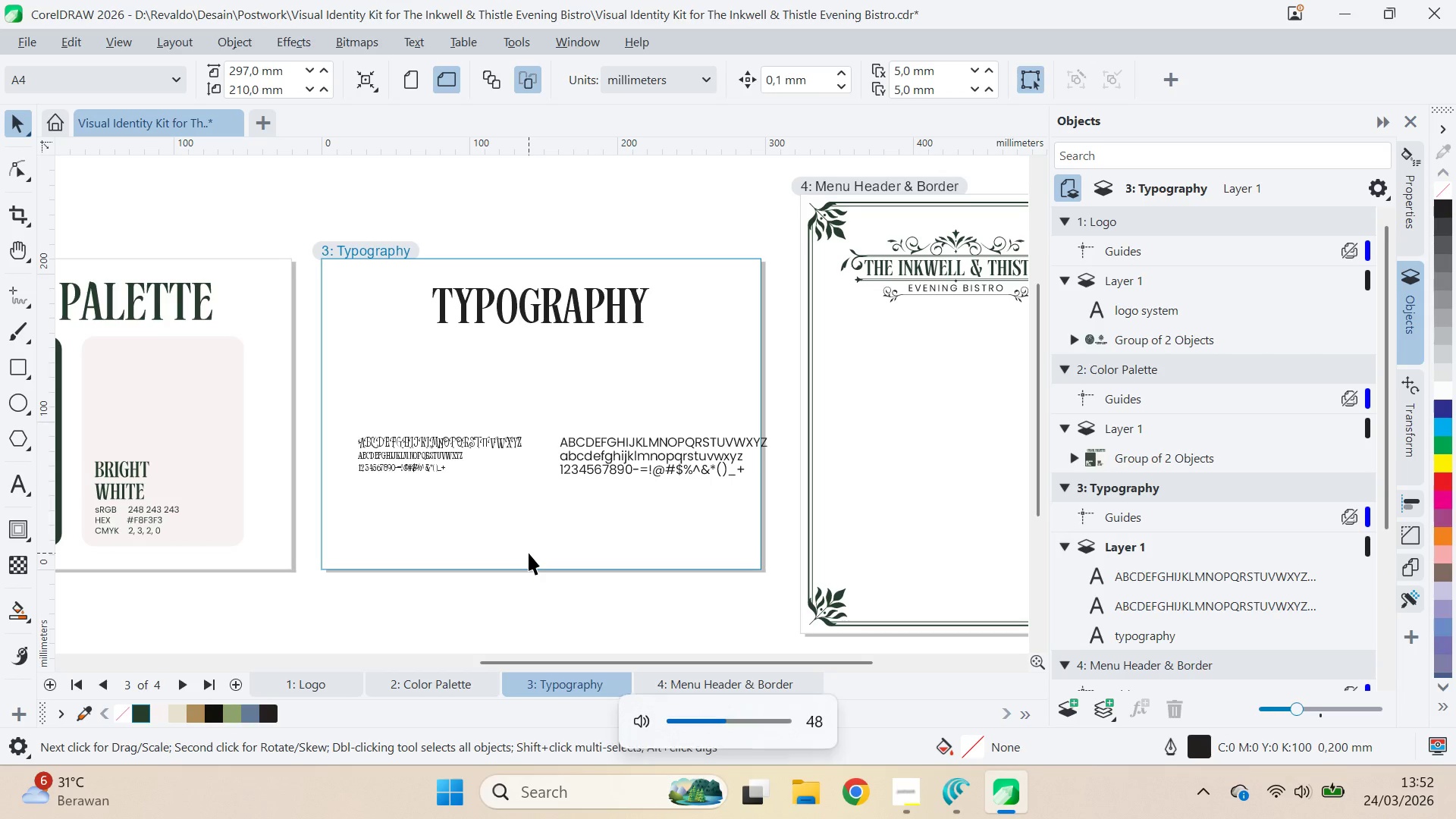 
key(VolumeDown)
 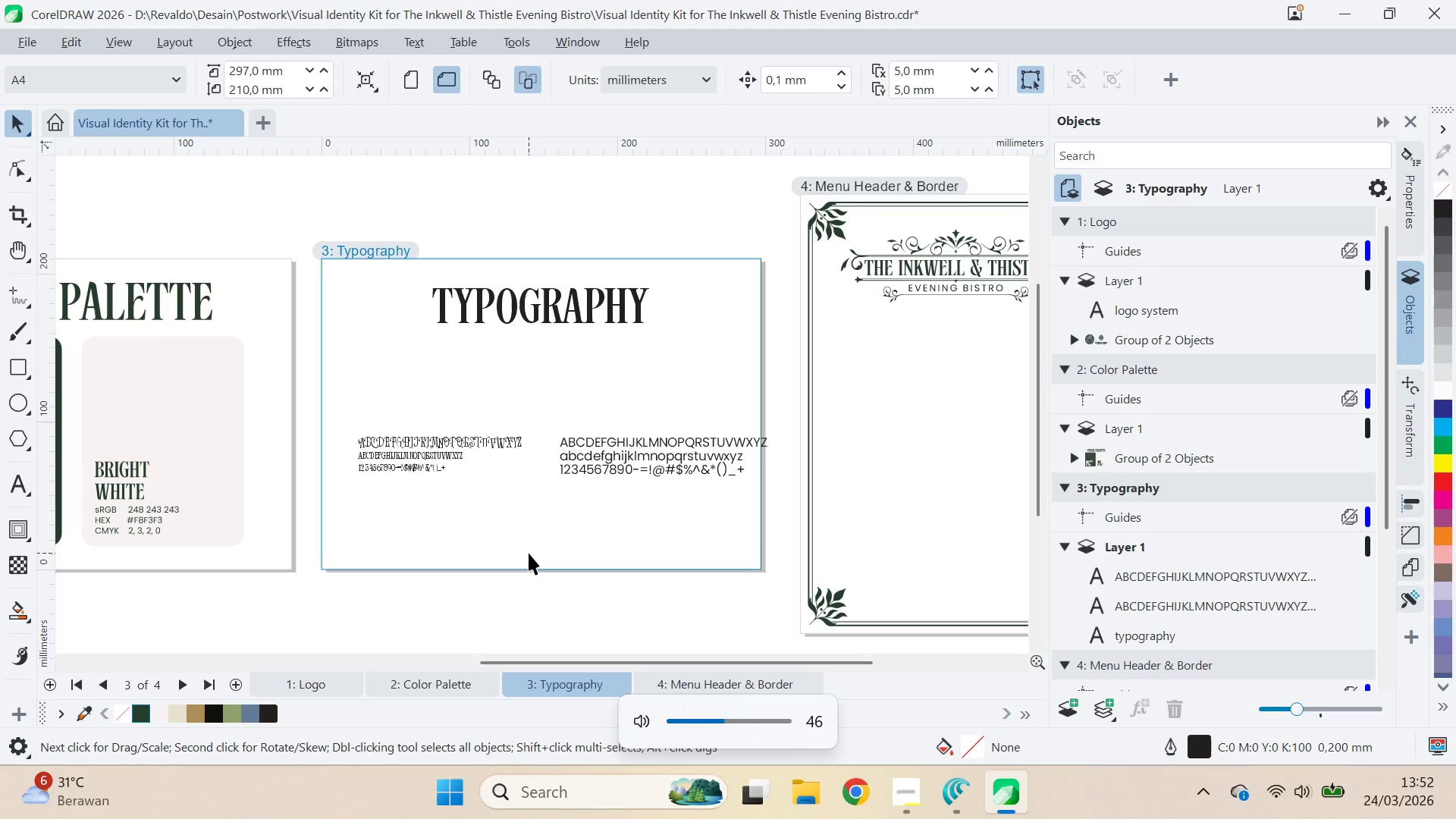 
key(VolumeDown)
 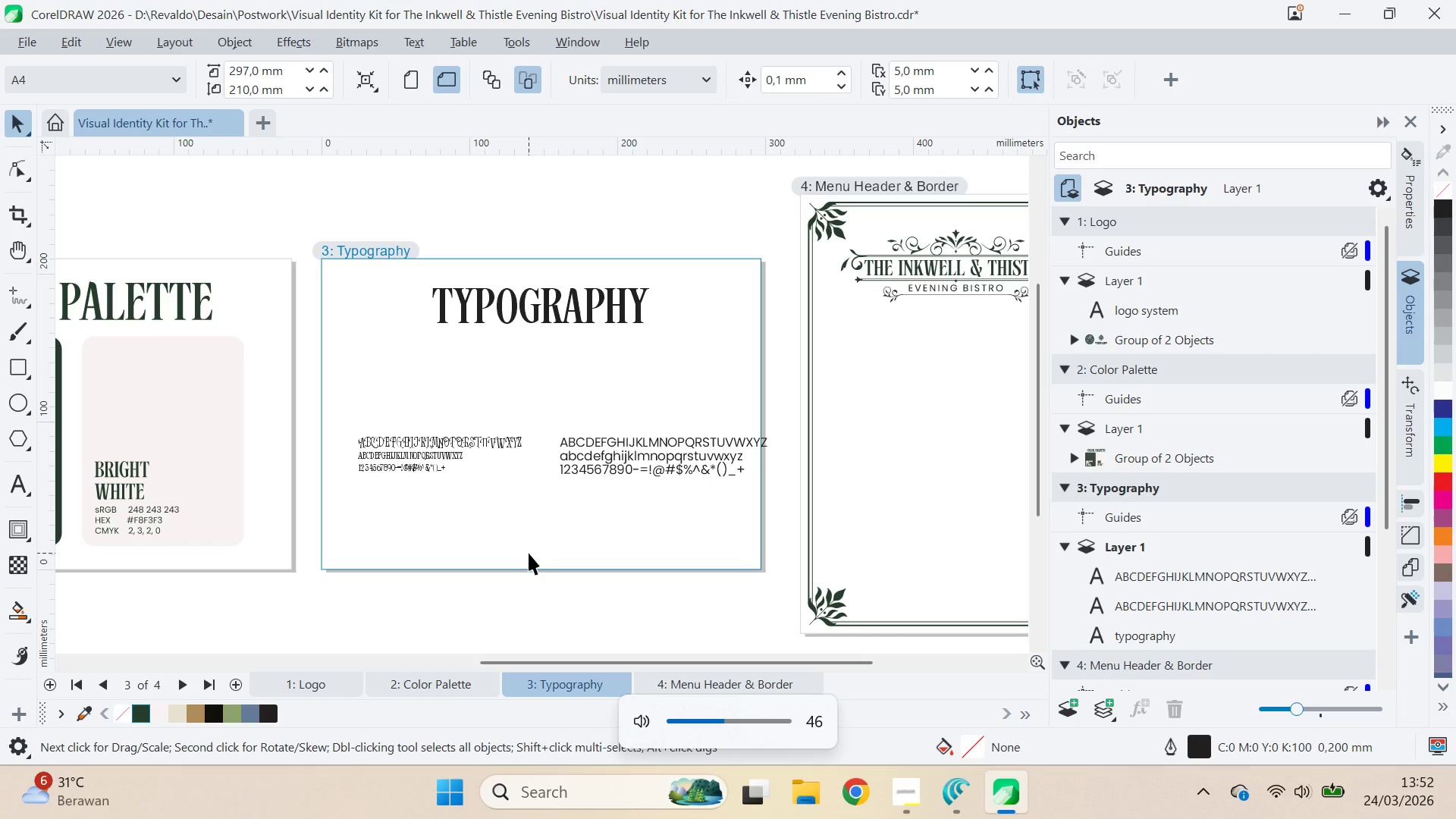 
key(VolumeDown)
 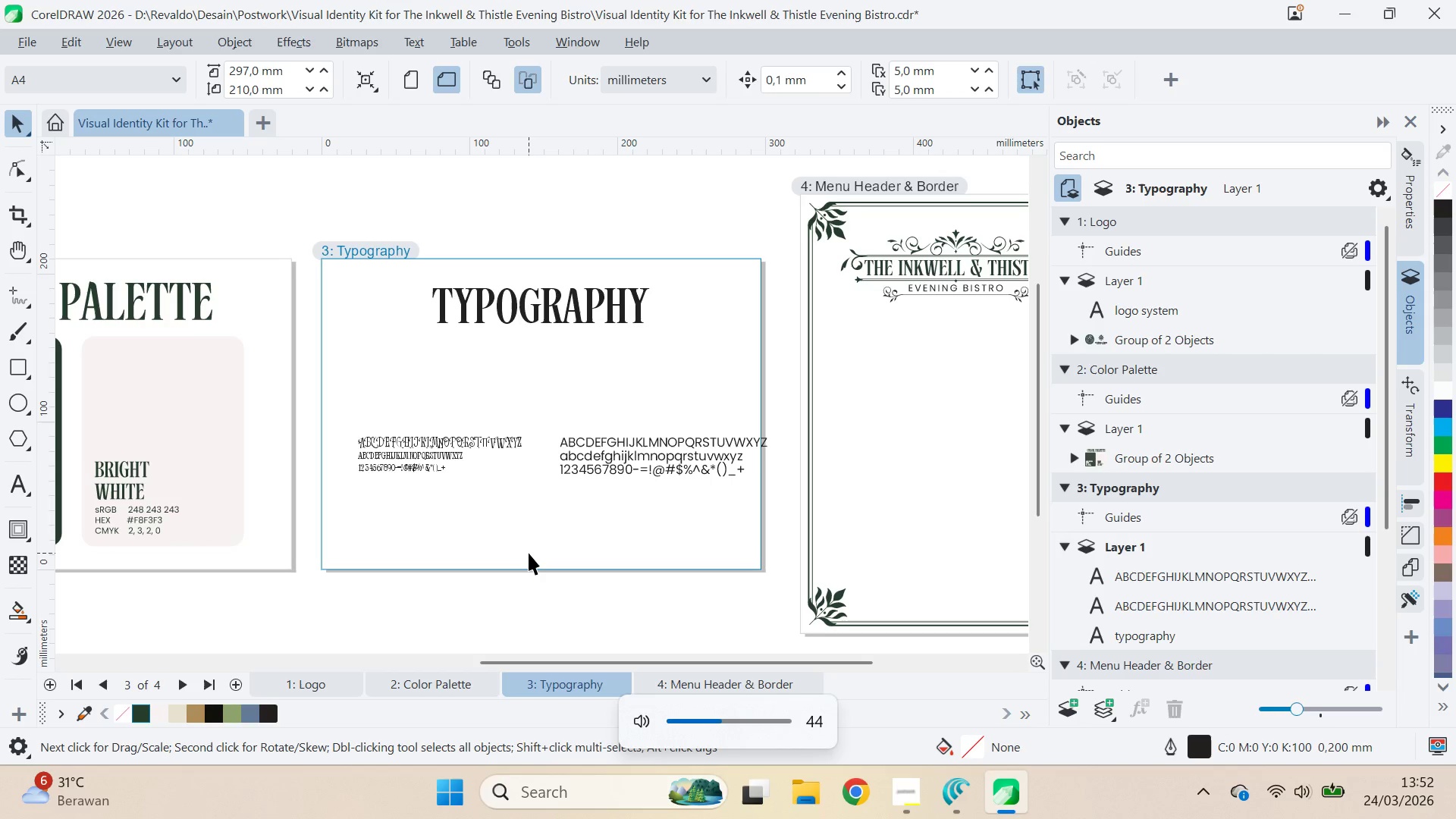 
key(Mute)
 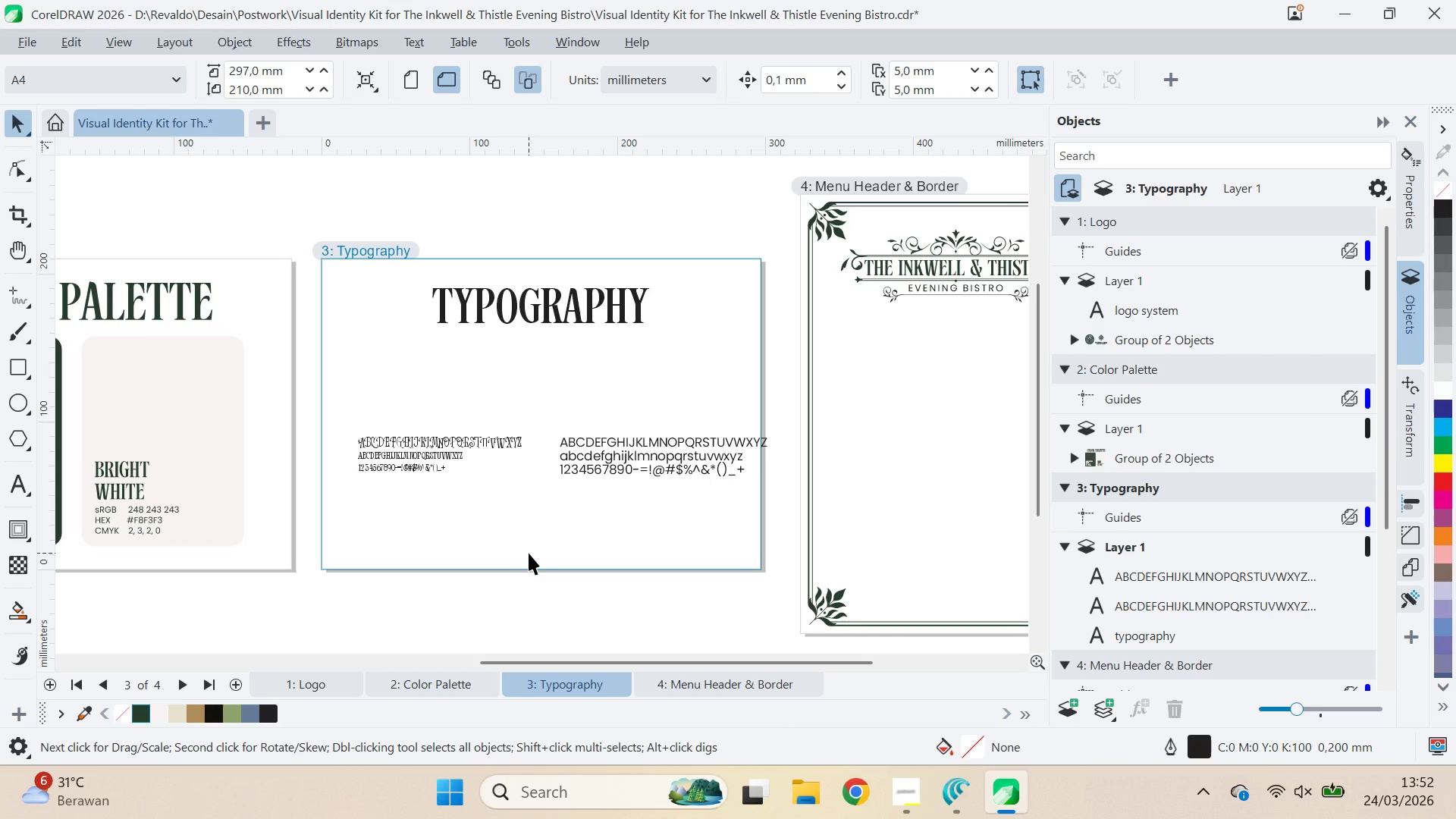 
wait(12.23)
 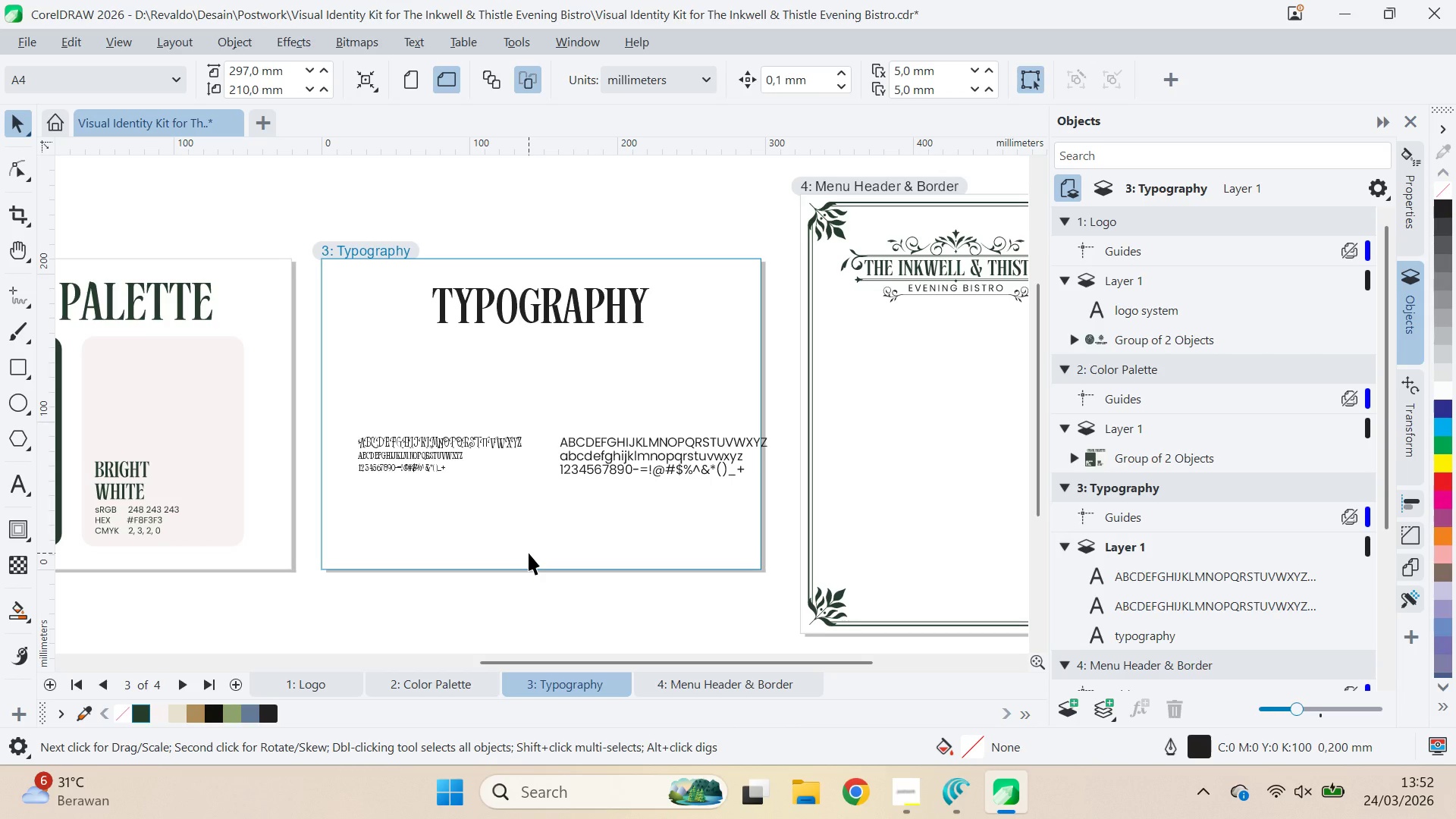 
key(Mute)
 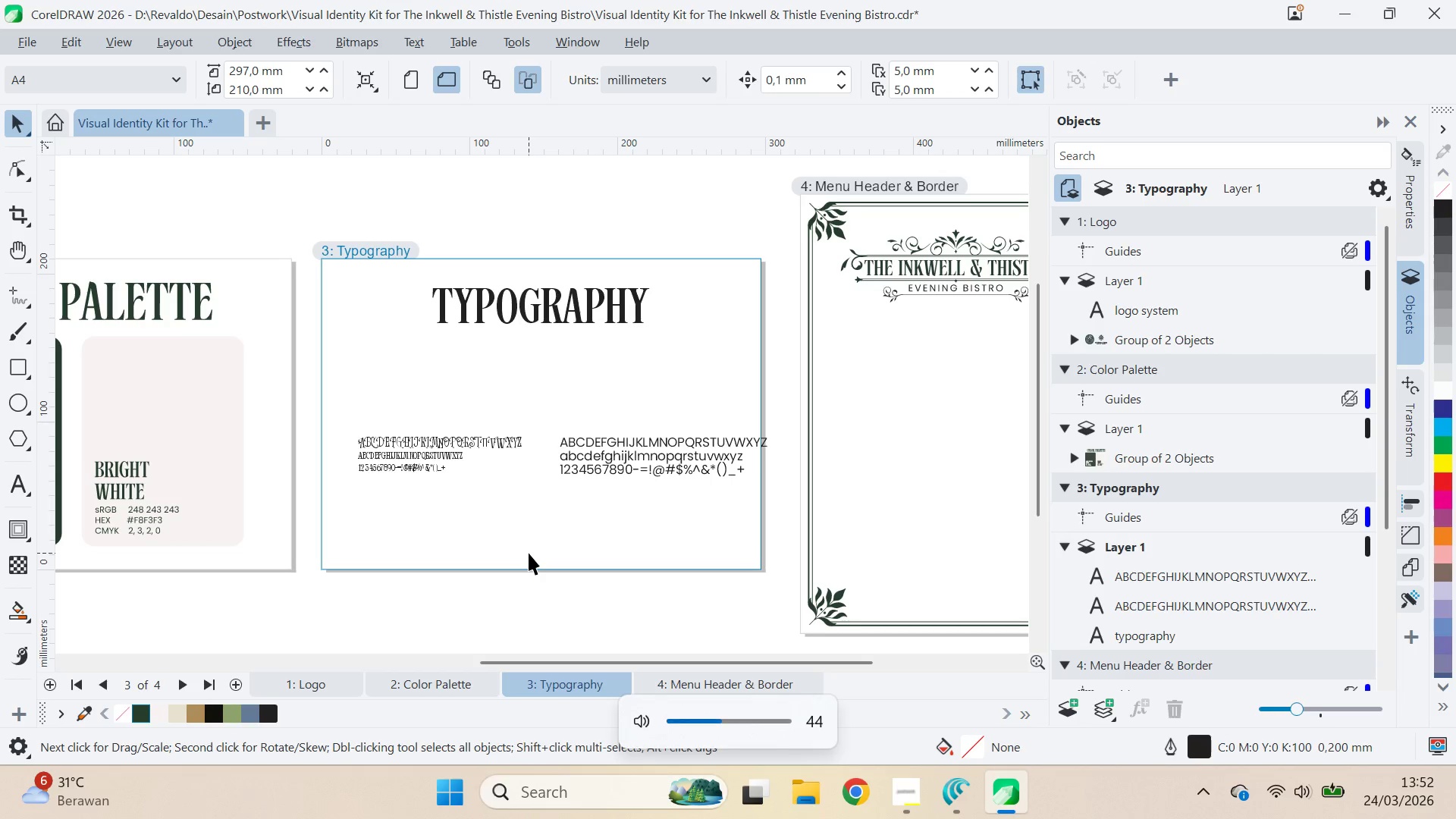 
key(VolumeDown)
 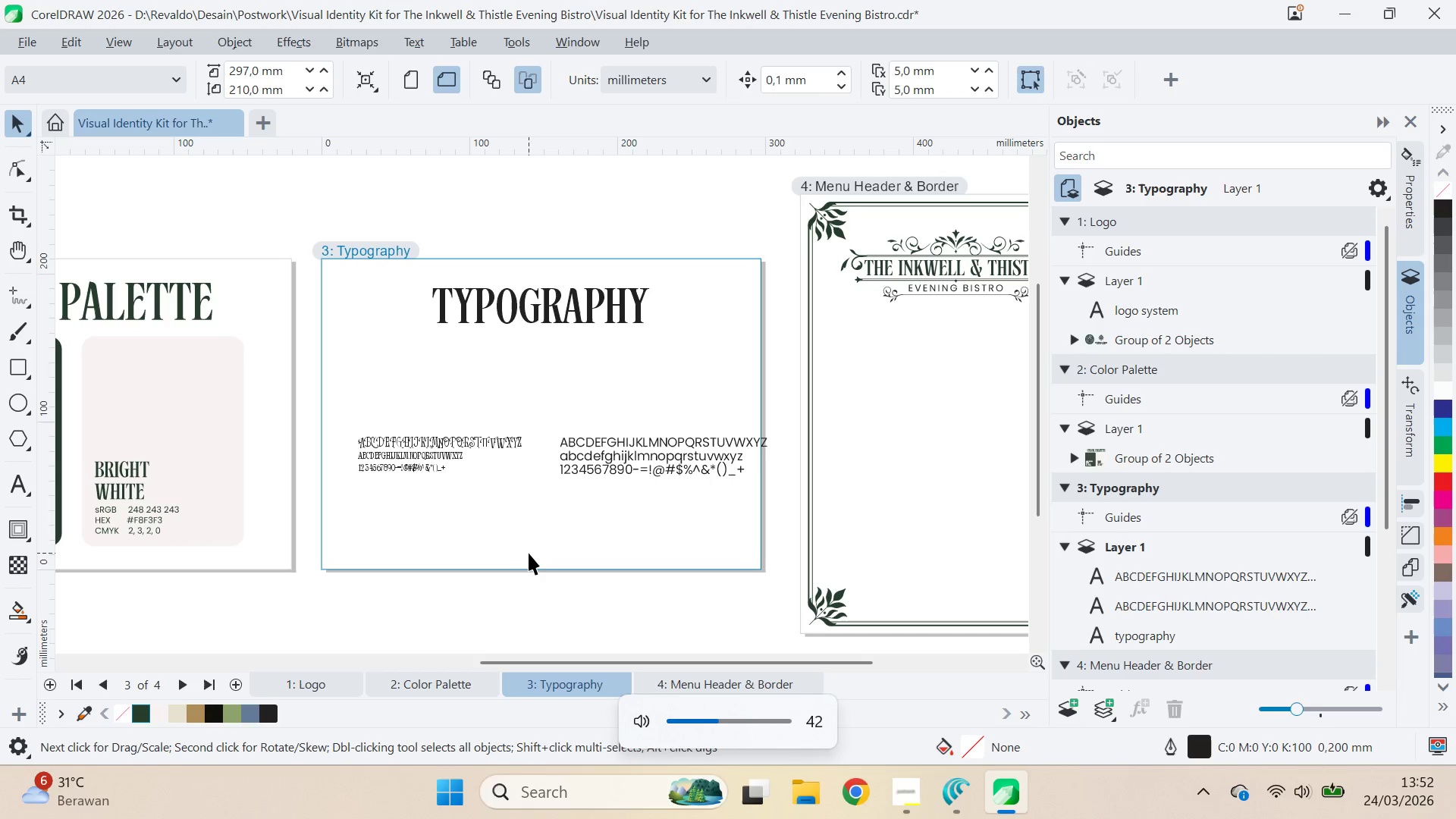 
key(VolumeUp)
 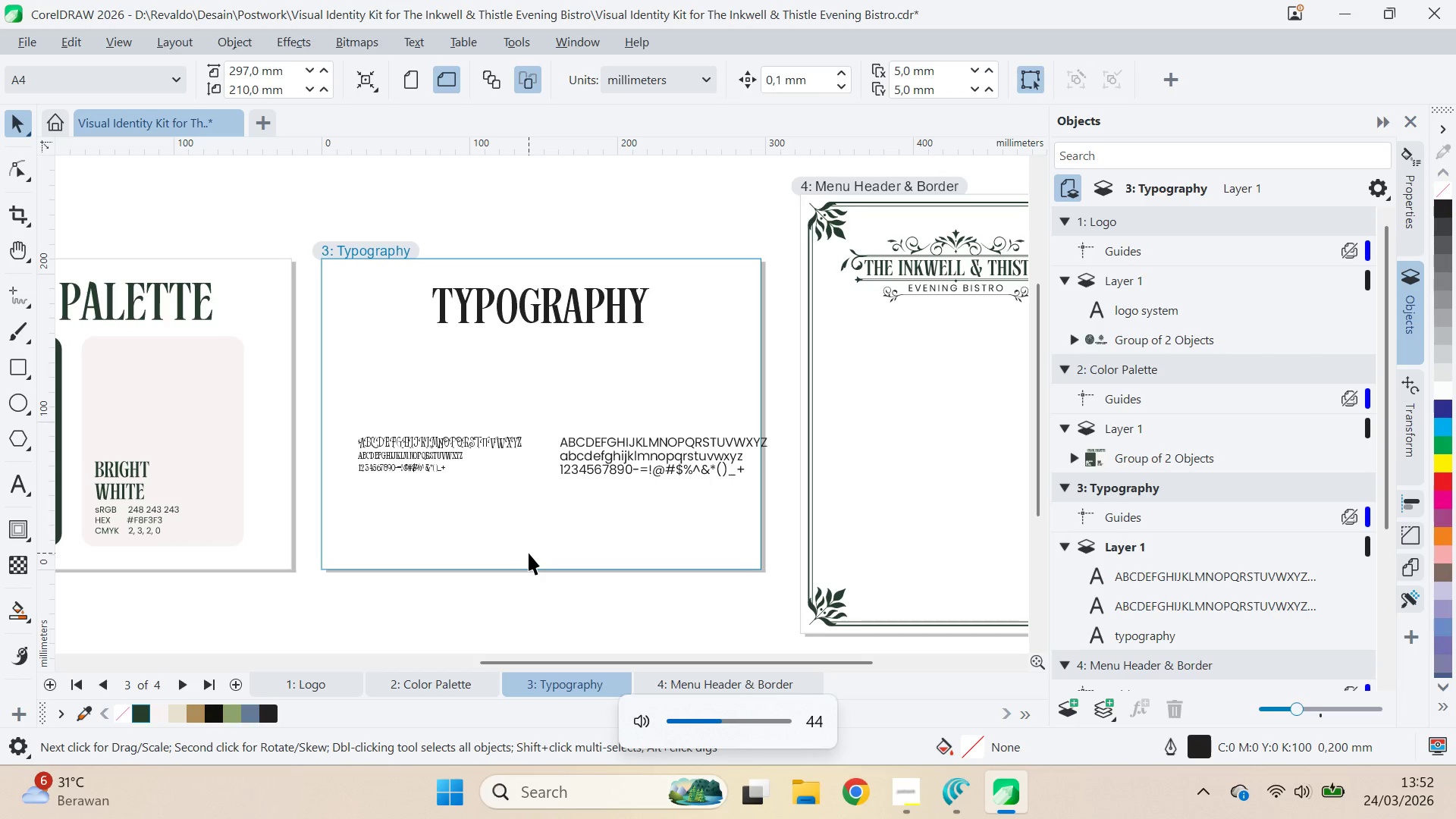 
key(VolumeUp)
 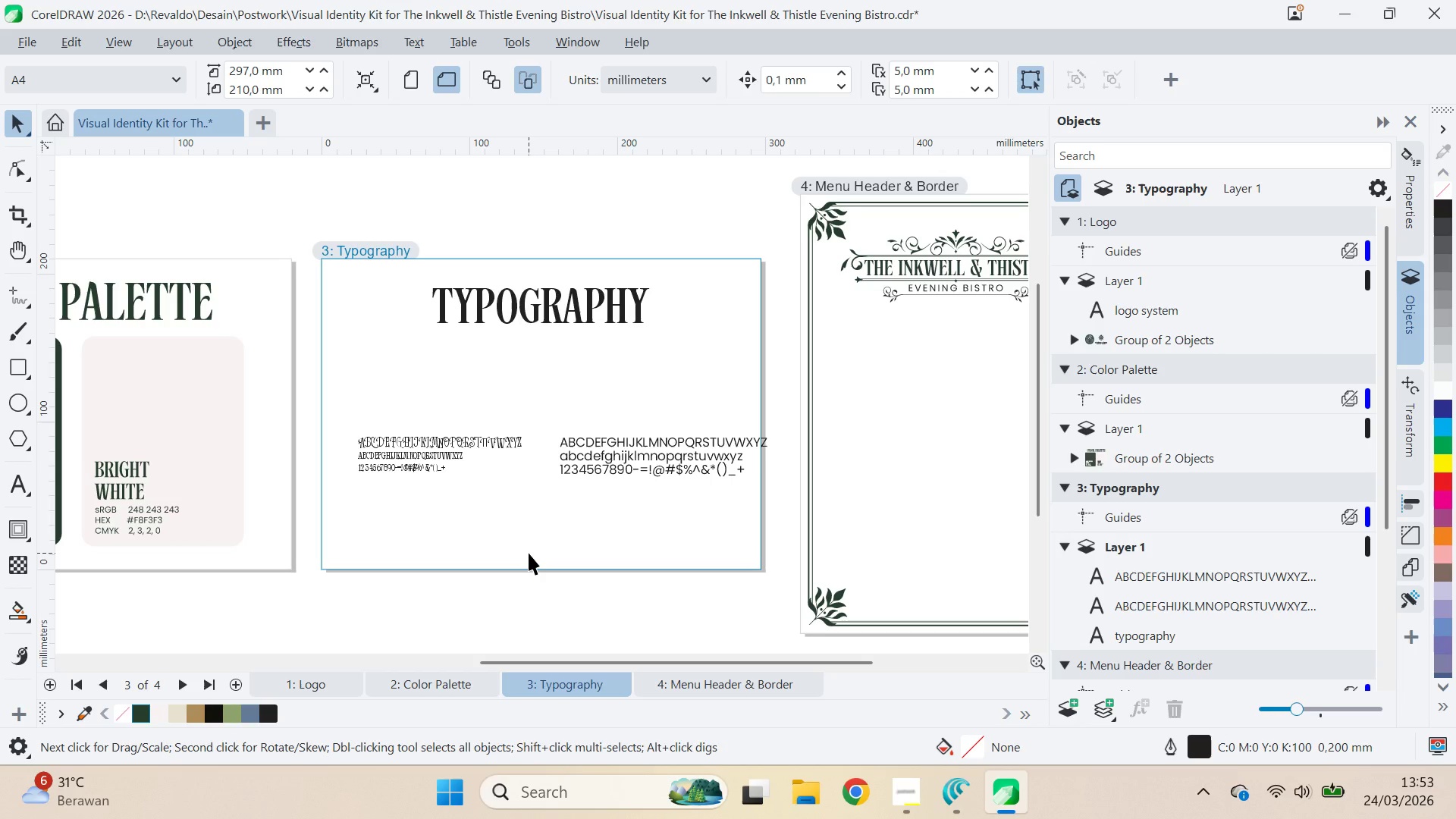 
wait(28.58)
 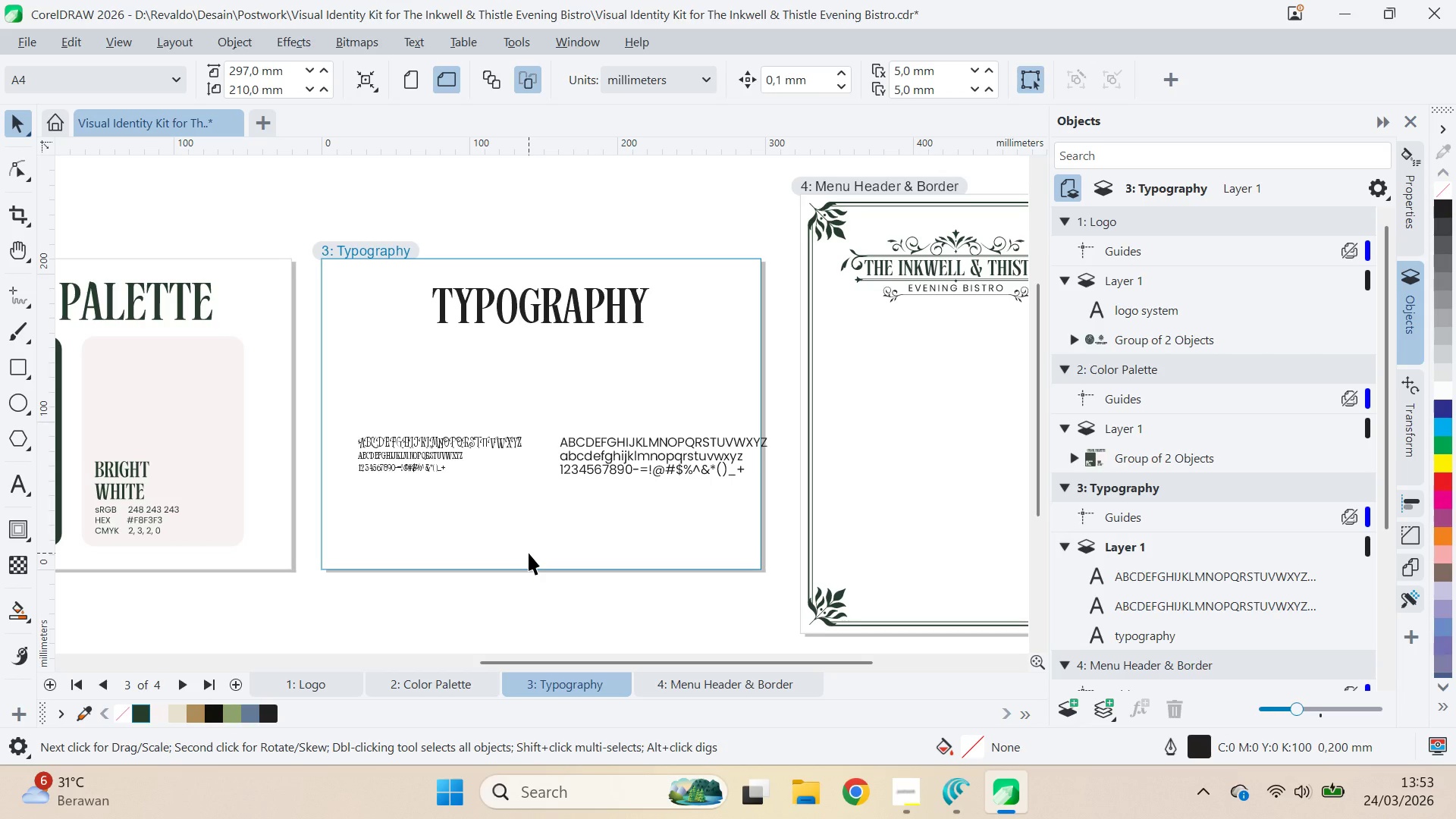 
key(Control+S)
 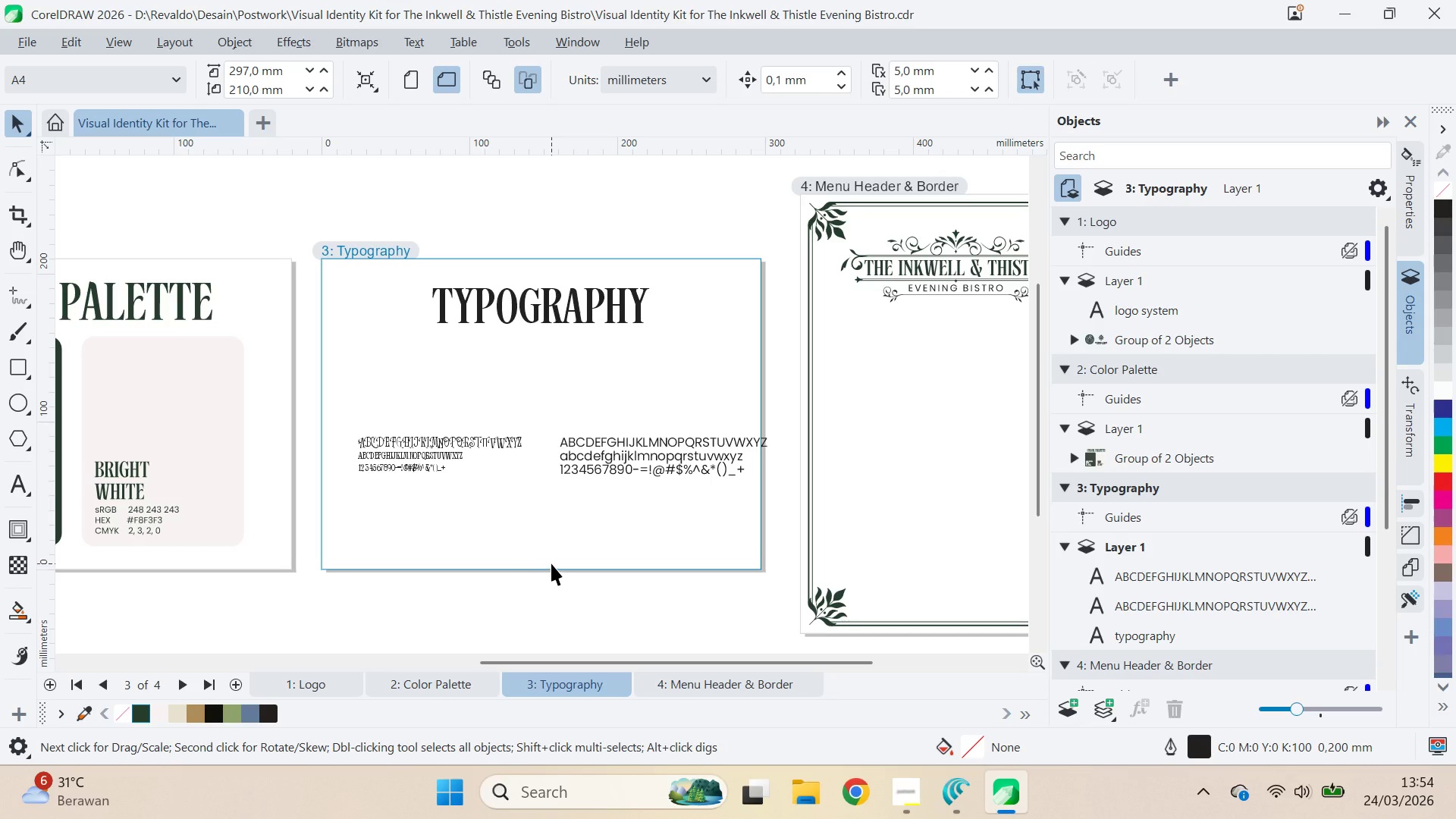 
wait(101.0)
 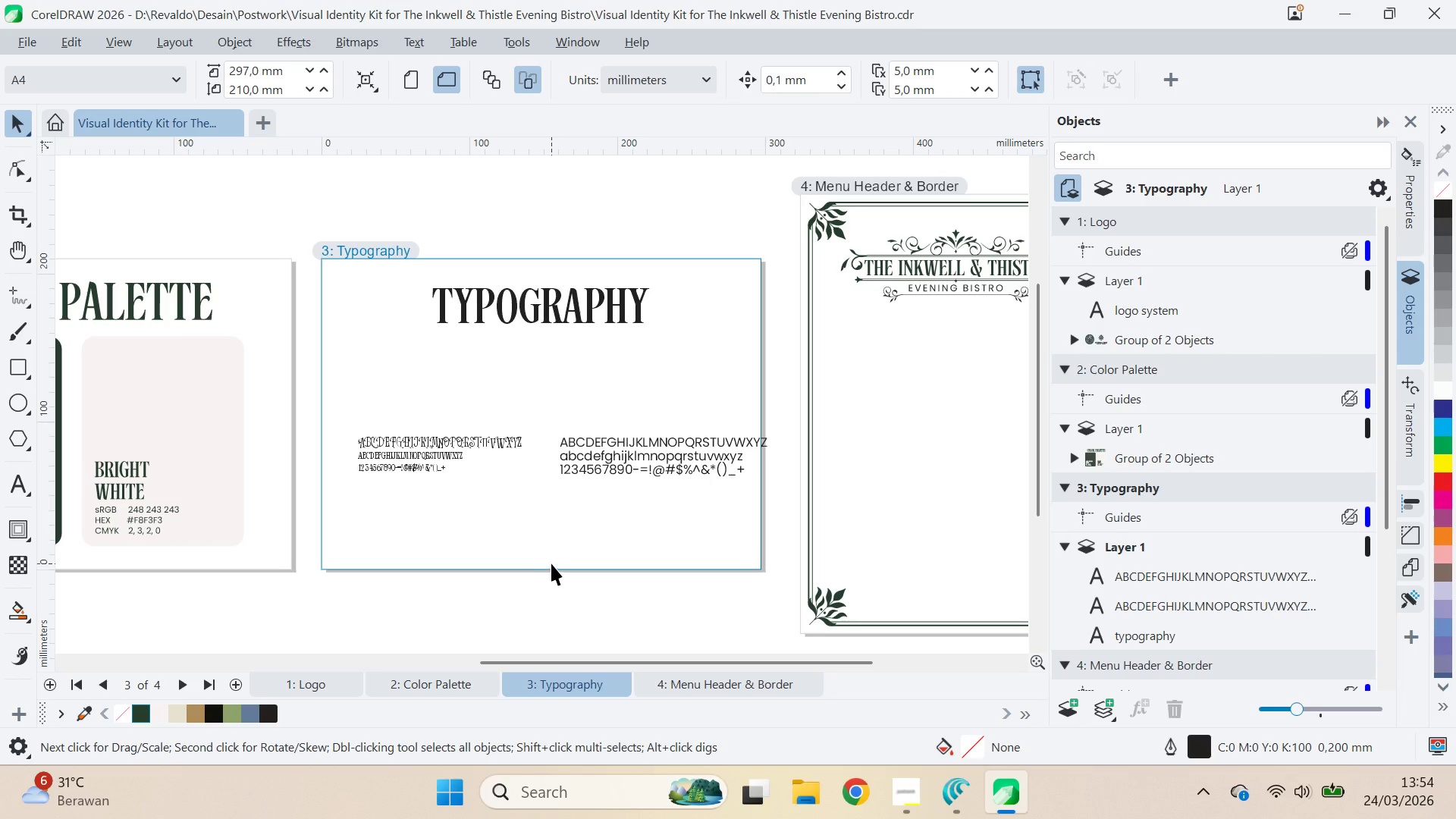 
left_click([375, 581])
 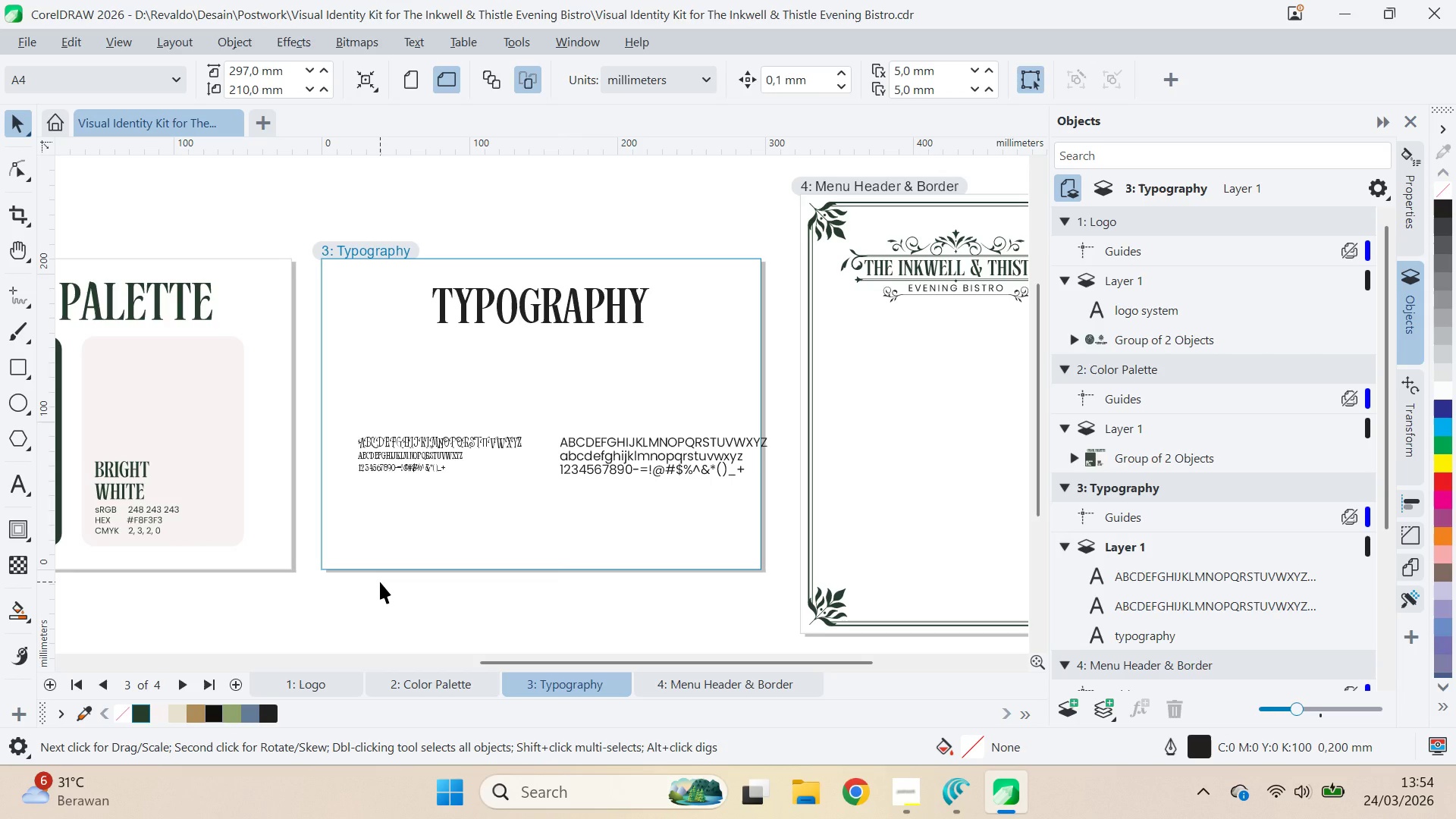 
left_click([378, 584])
 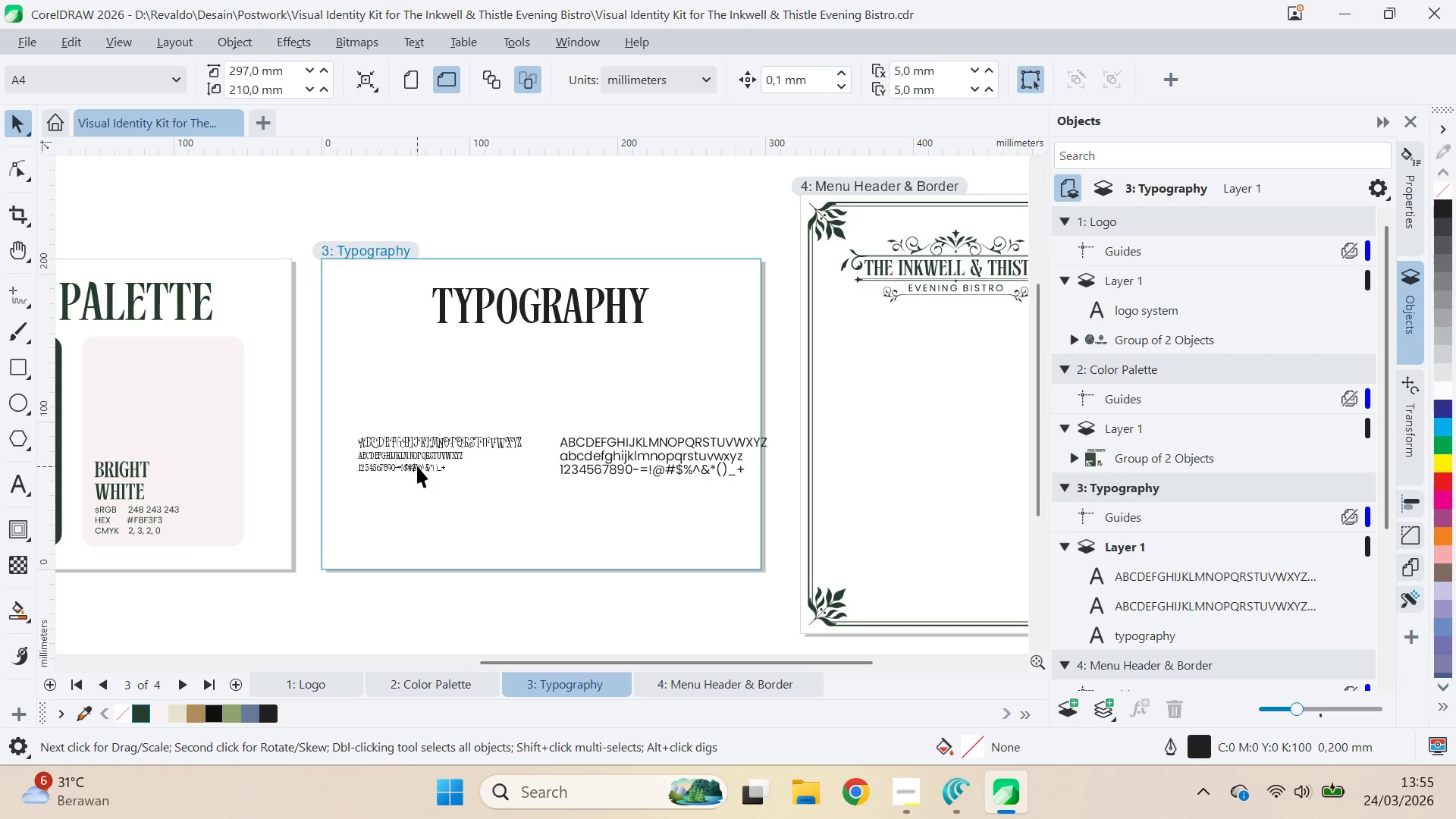 
left_click([425, 454])
 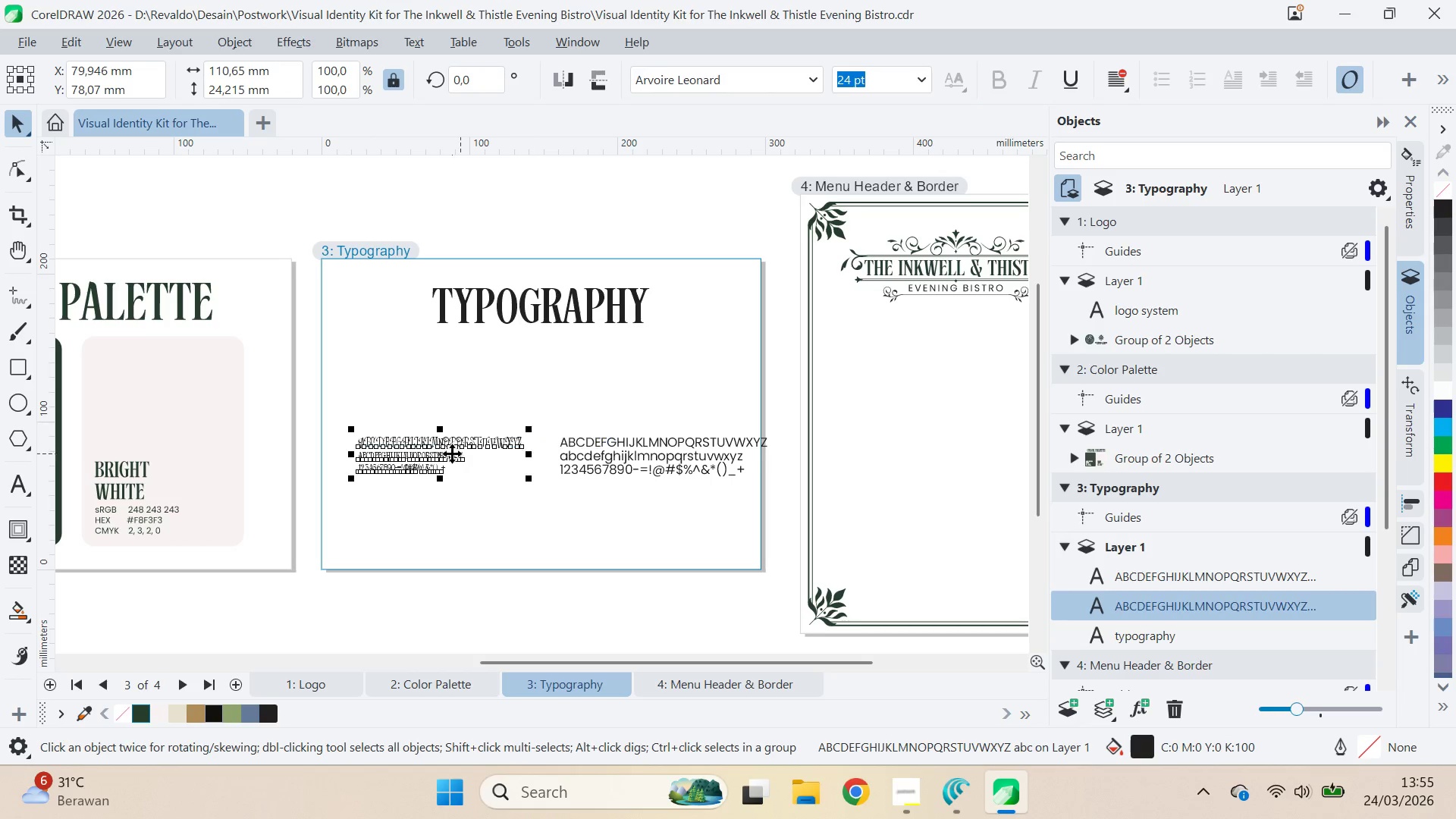 
left_click_drag(start_coordinate=[448, 458], to_coordinate=[477, 426])
 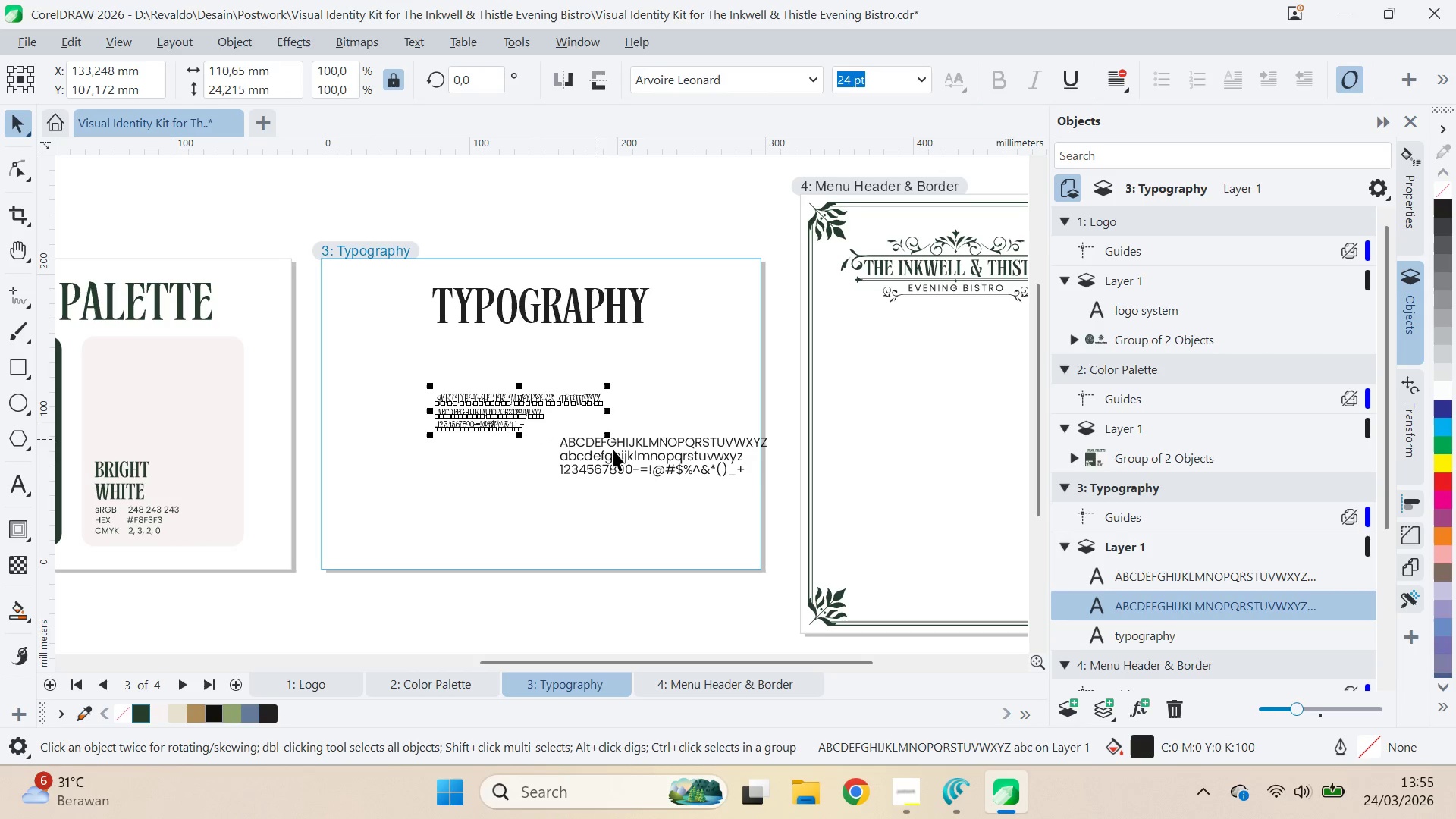 
left_click_drag(start_coordinate=[620, 450], to_coordinate=[570, 509])
 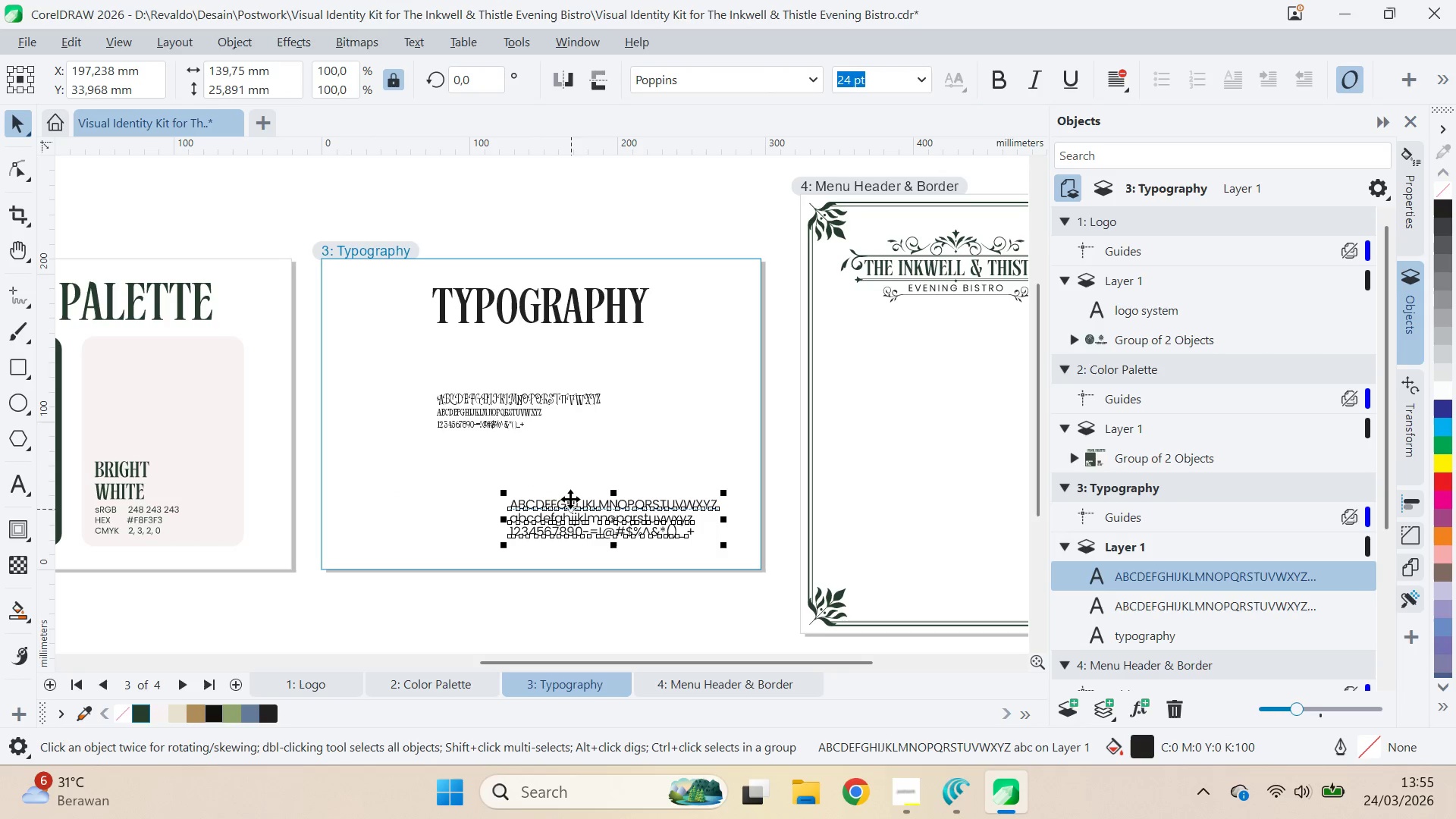 
hold_key(key=ShiftLeft, duration=0.86)
 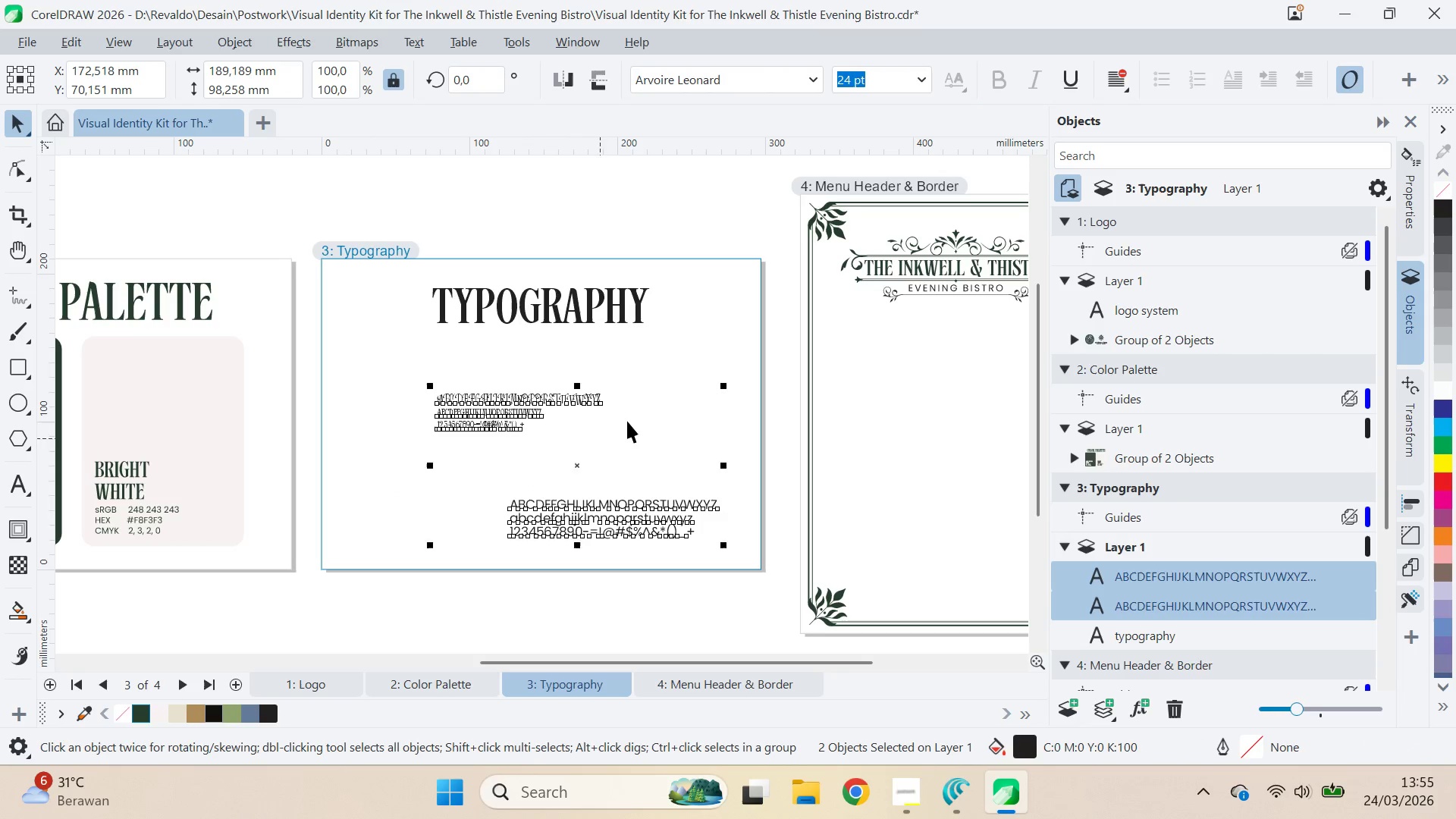 
hold_key(key=ShiftLeft, duration=1.53)
double_click([598, 400])
 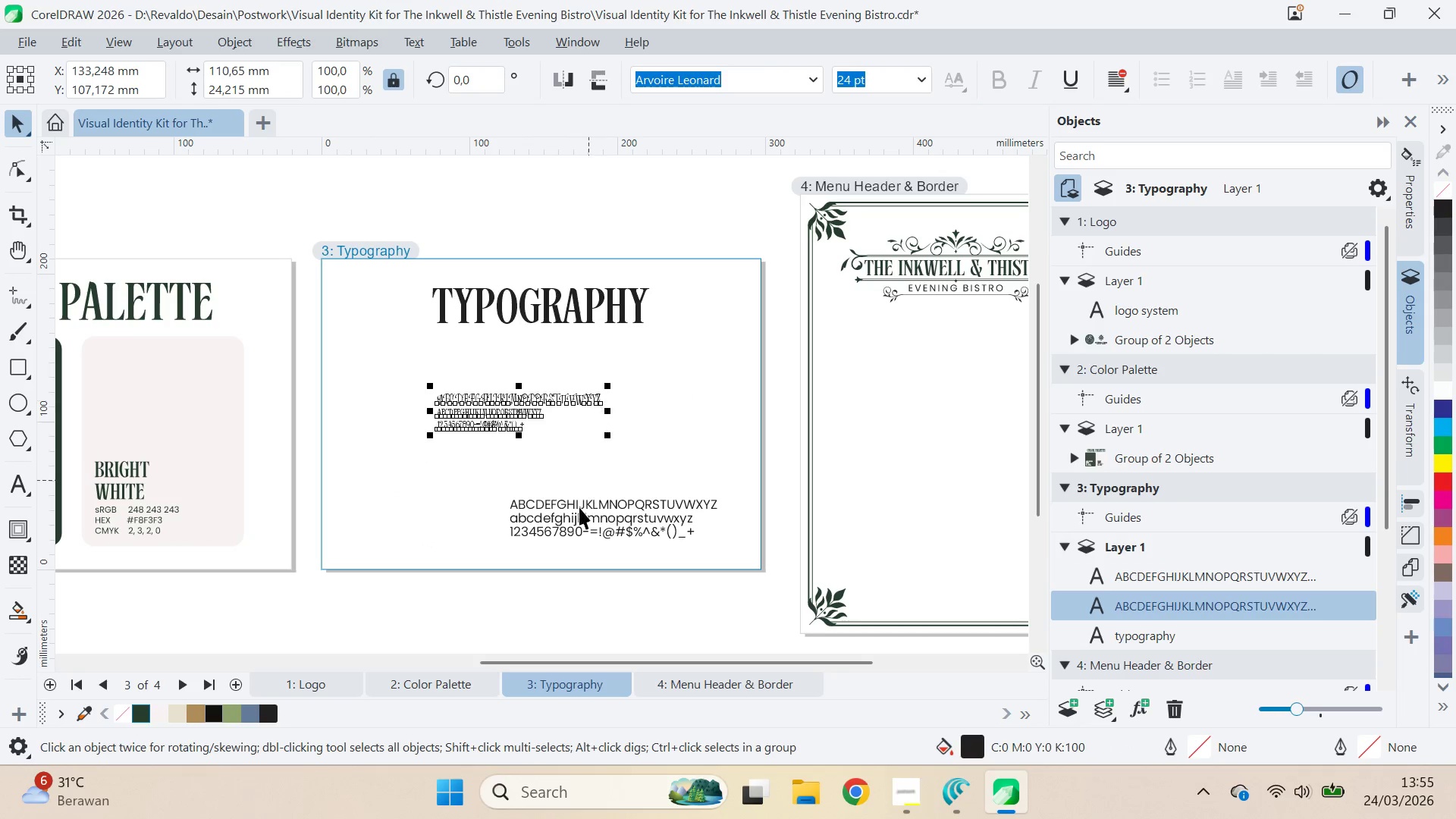 
triple_click([579, 507])
 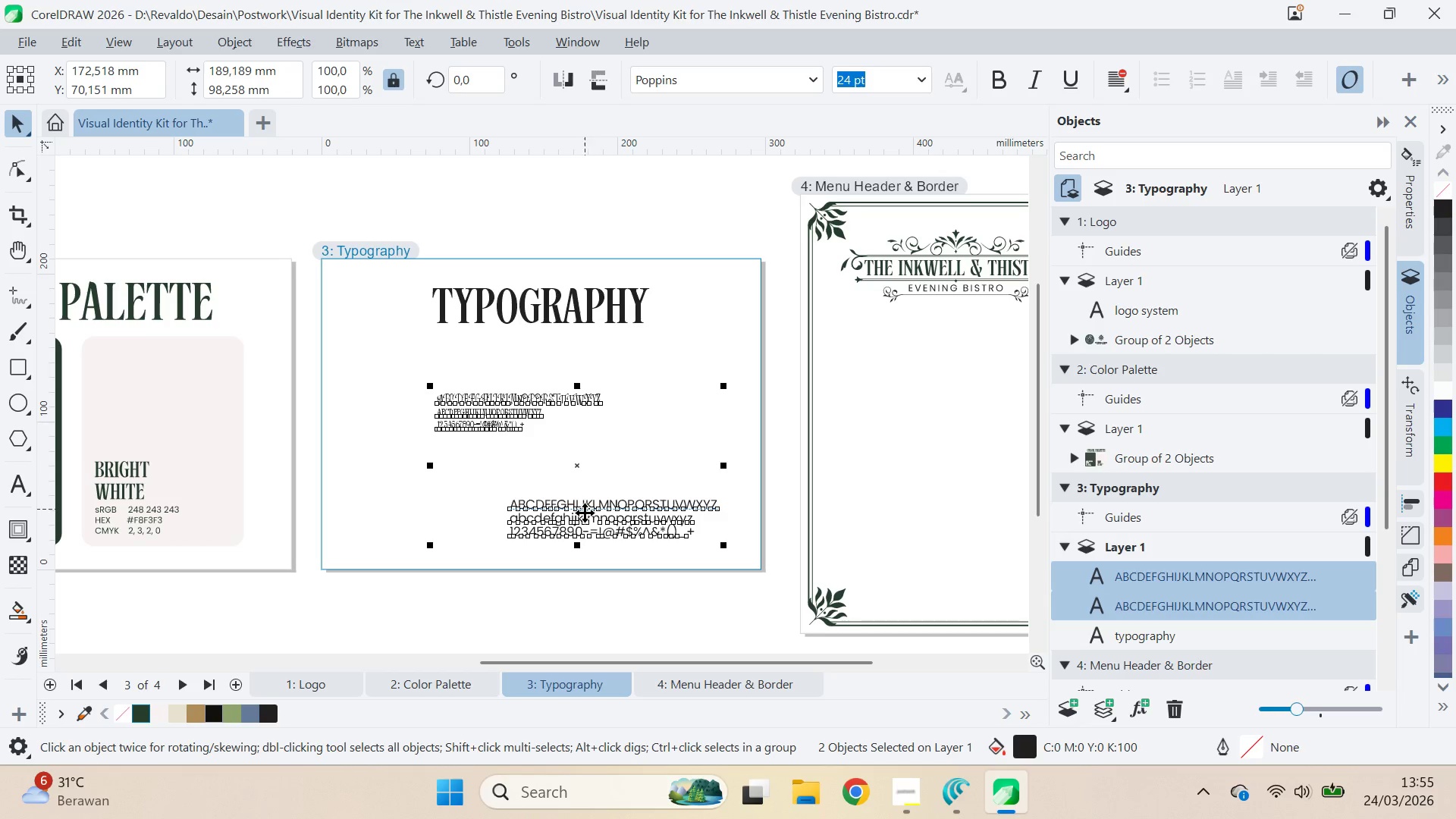 
type(rl)
 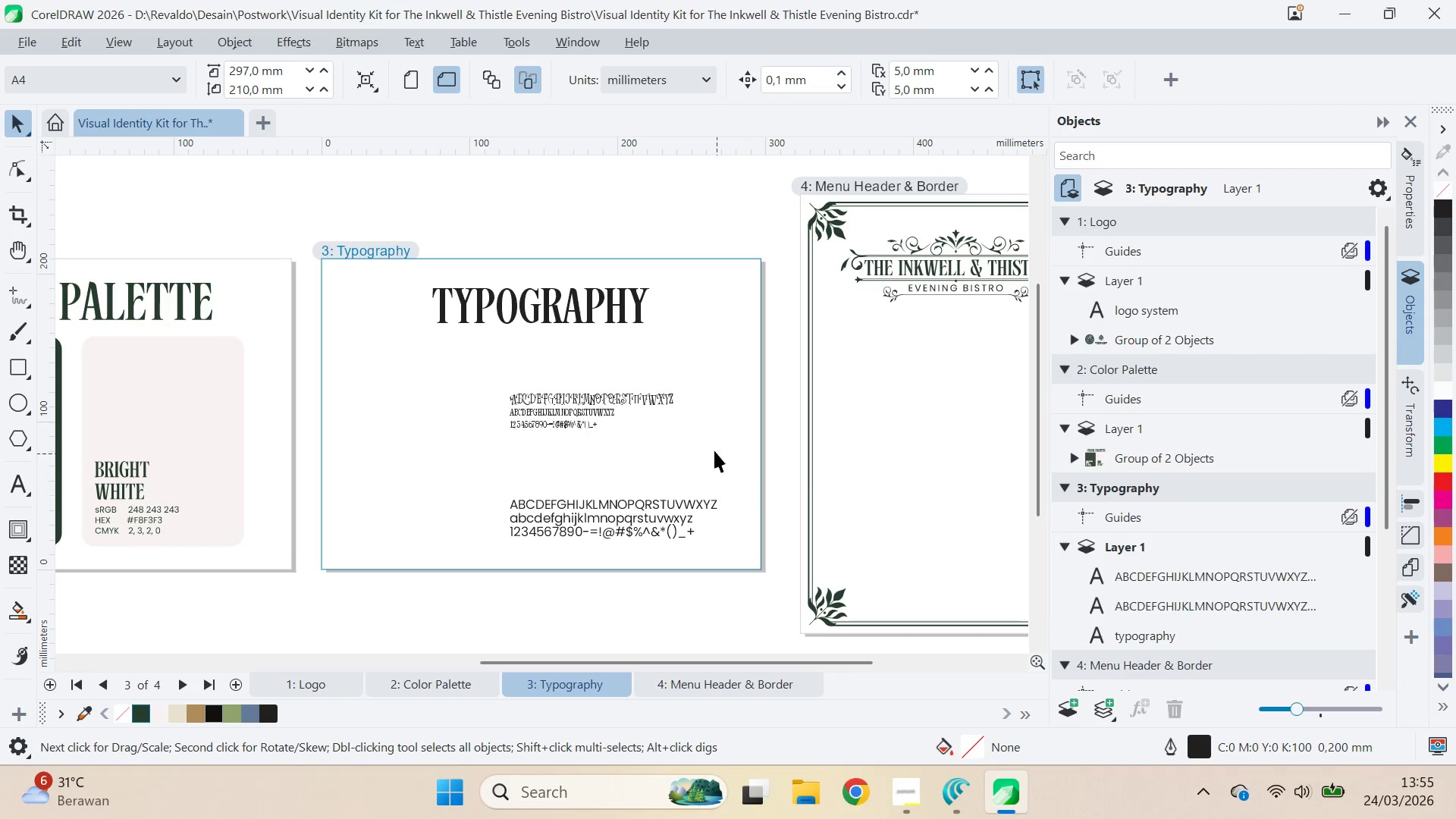 
left_click_drag(start_coordinate=[681, 406], to_coordinate=[676, 403])
 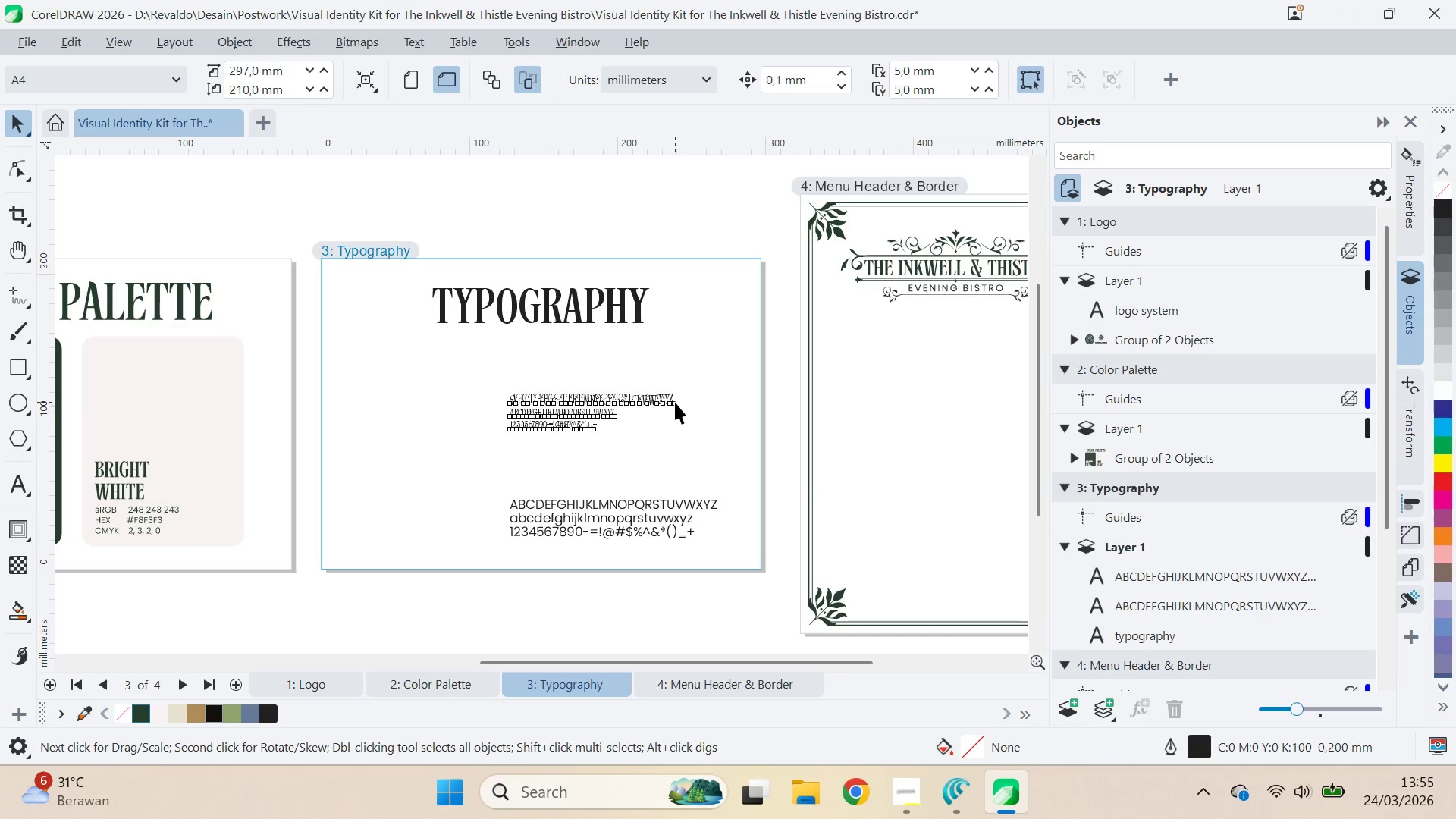 
double_click([675, 402])
 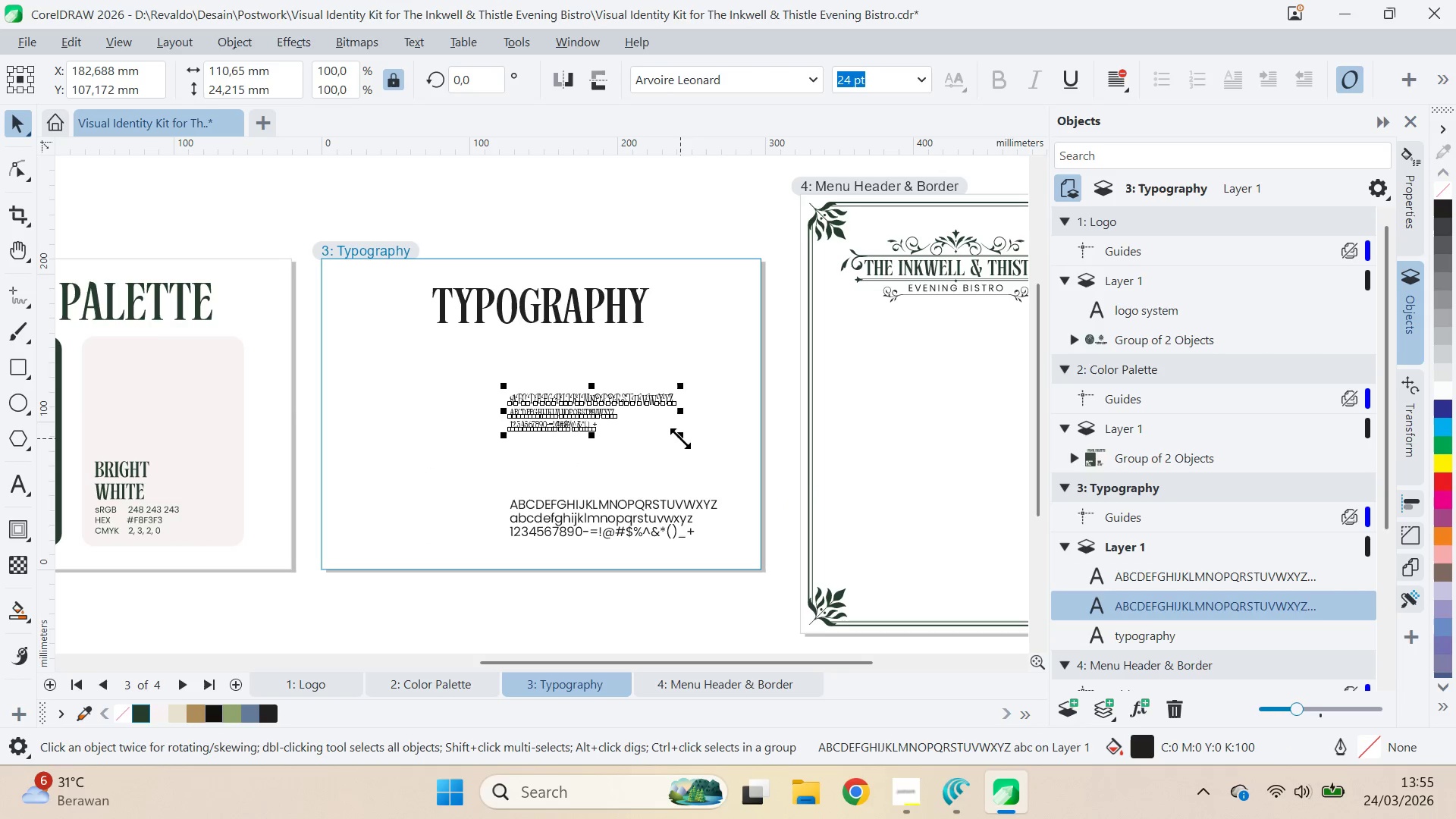 
left_click_drag(start_coordinate=[680, 438], to_coordinate=[727, 522])
 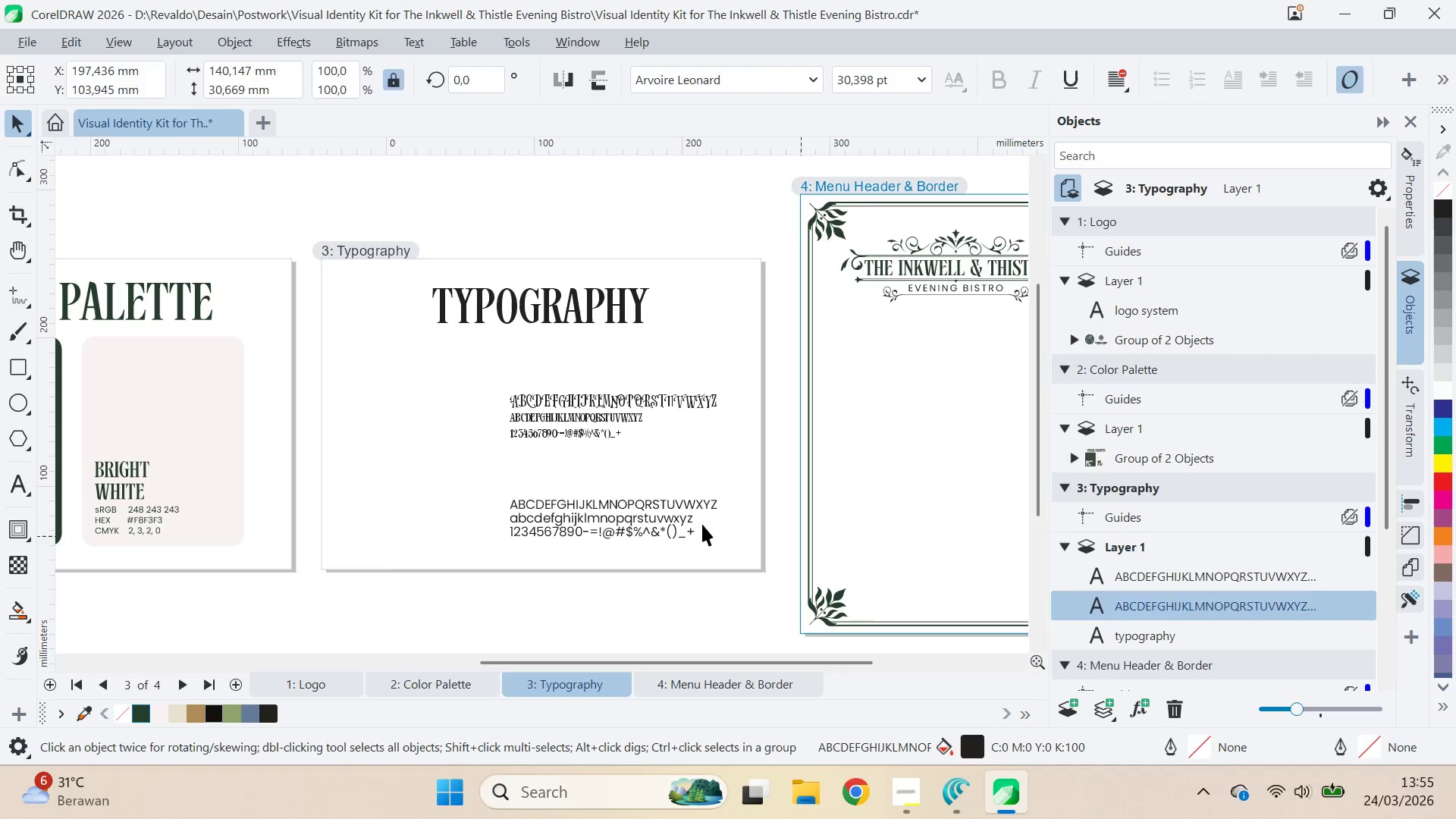 
double_click([636, 534])
 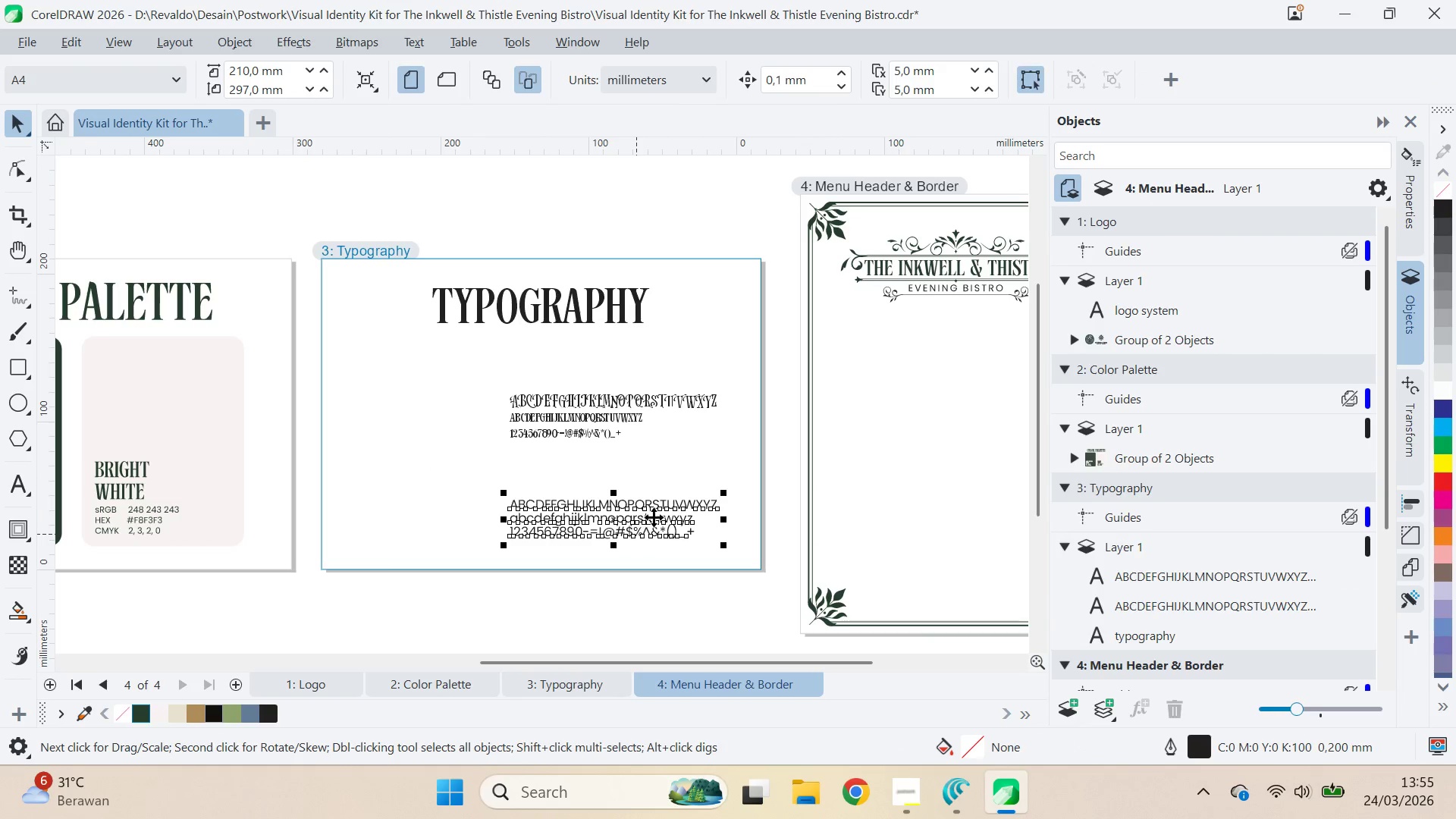 
key(Shift+ShiftLeft)
 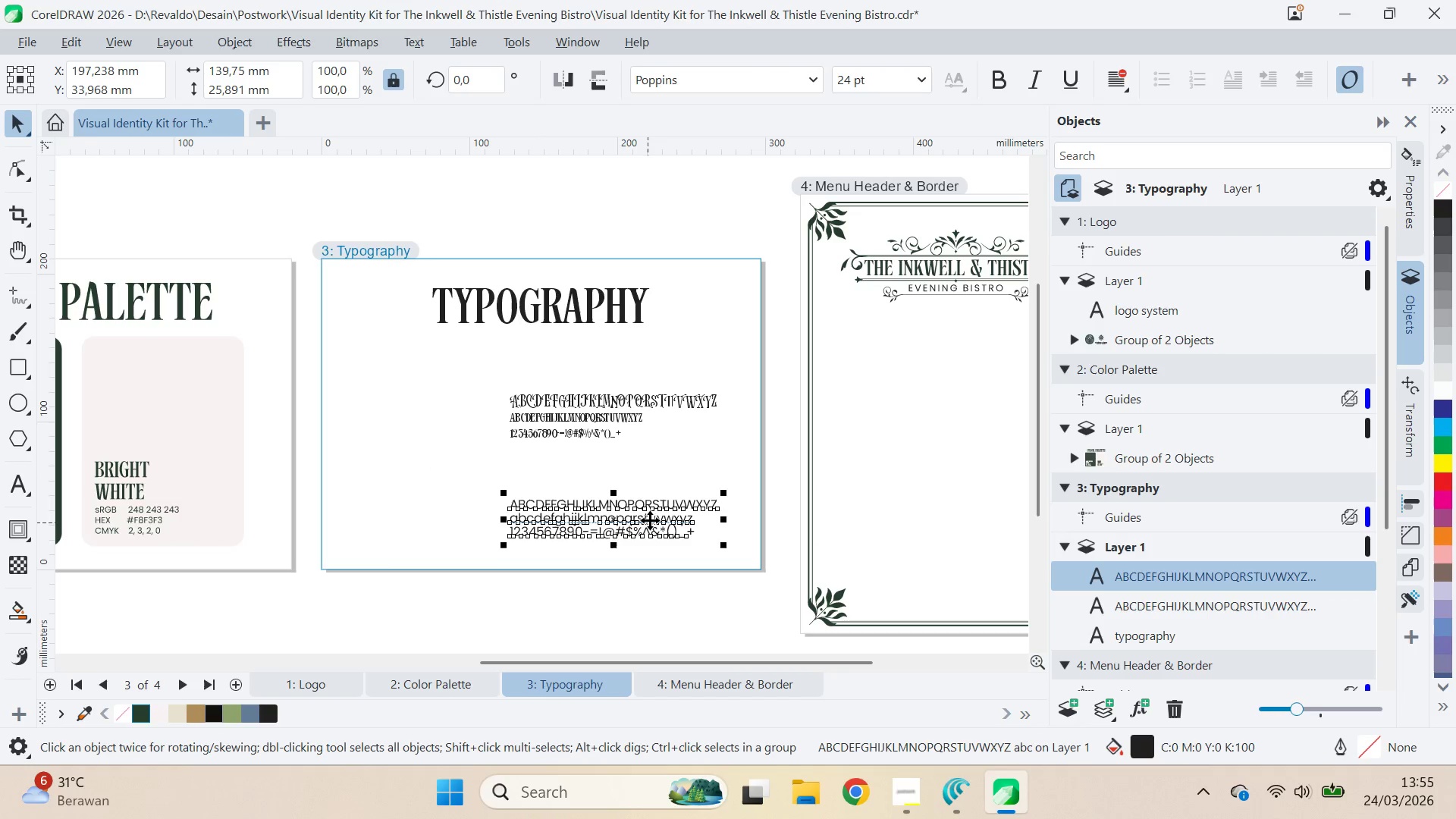 
left_click_drag(start_coordinate=[651, 520], to_coordinate=[654, 497])
 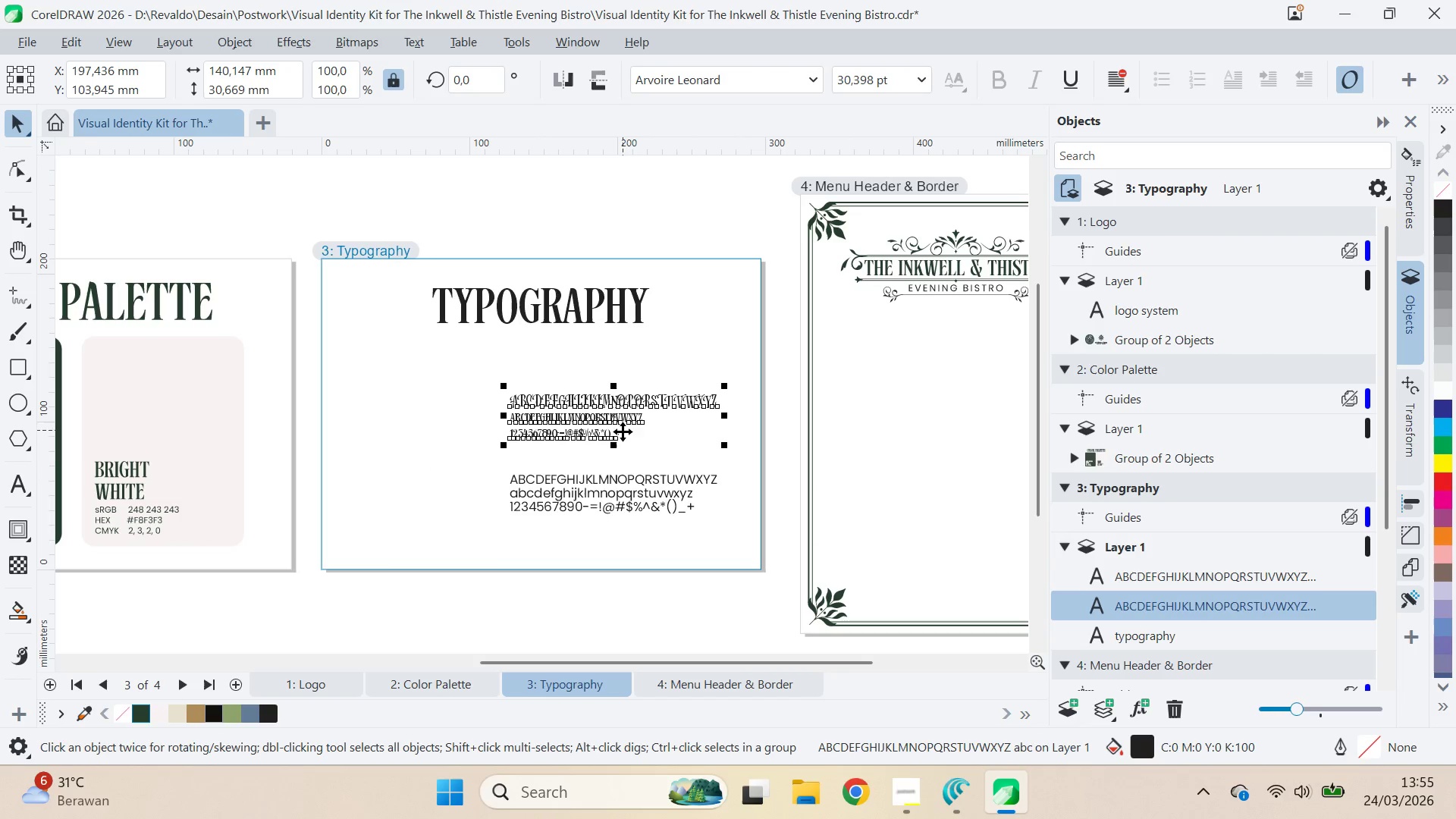 
hold_key(key=ShiftLeft, duration=0.55)
 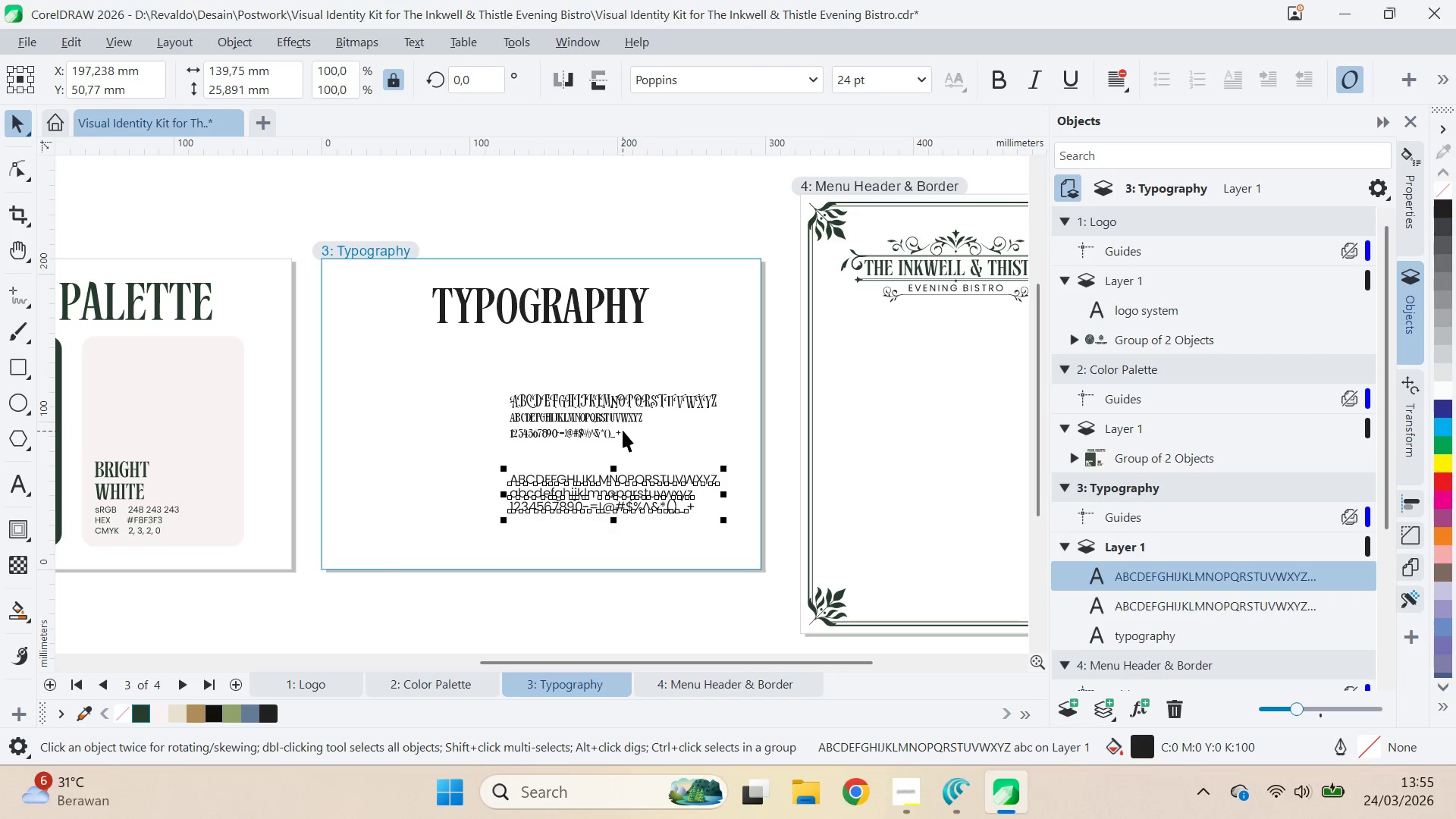 
left_click([623, 430])
 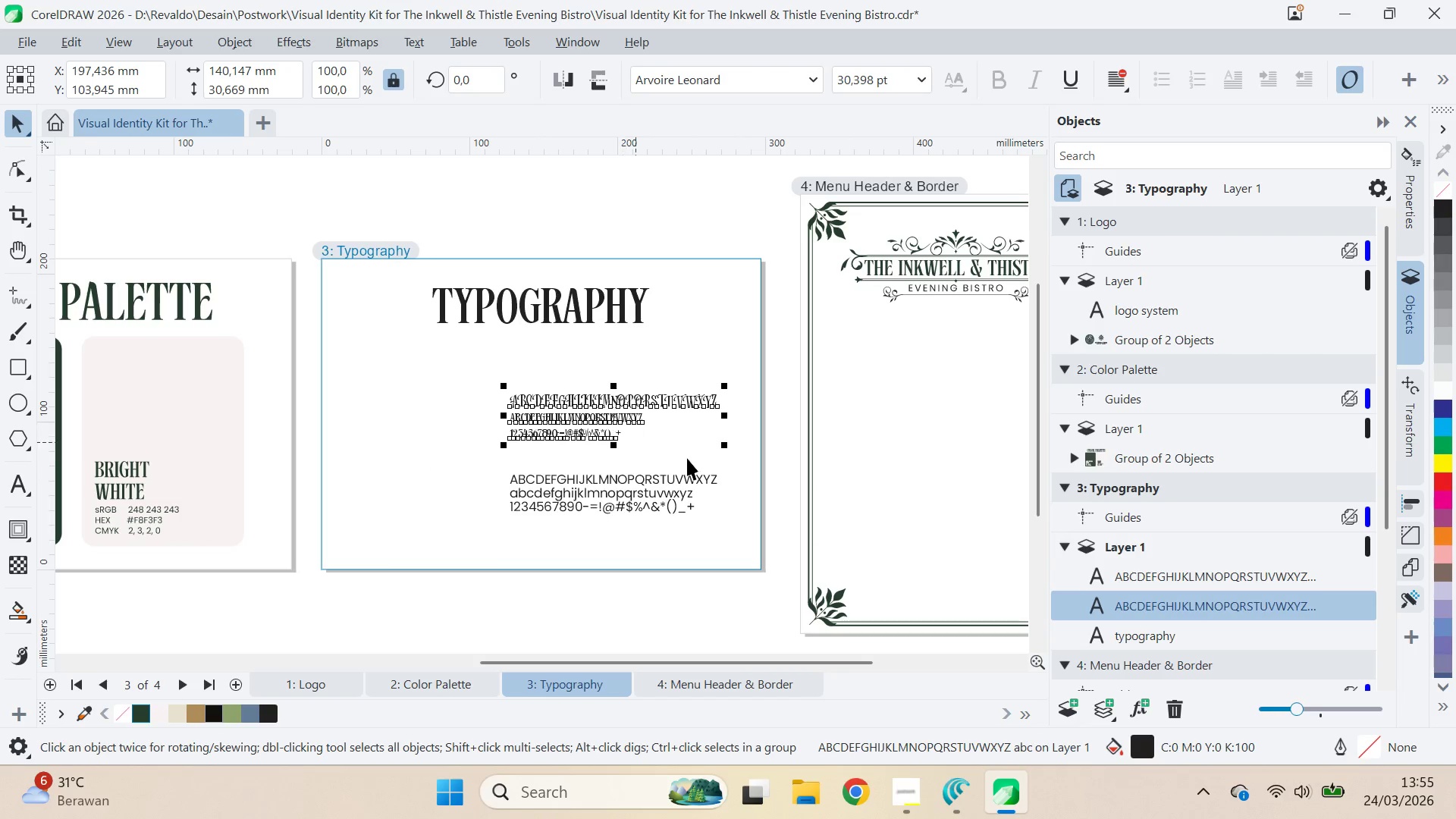 
type(qv)
 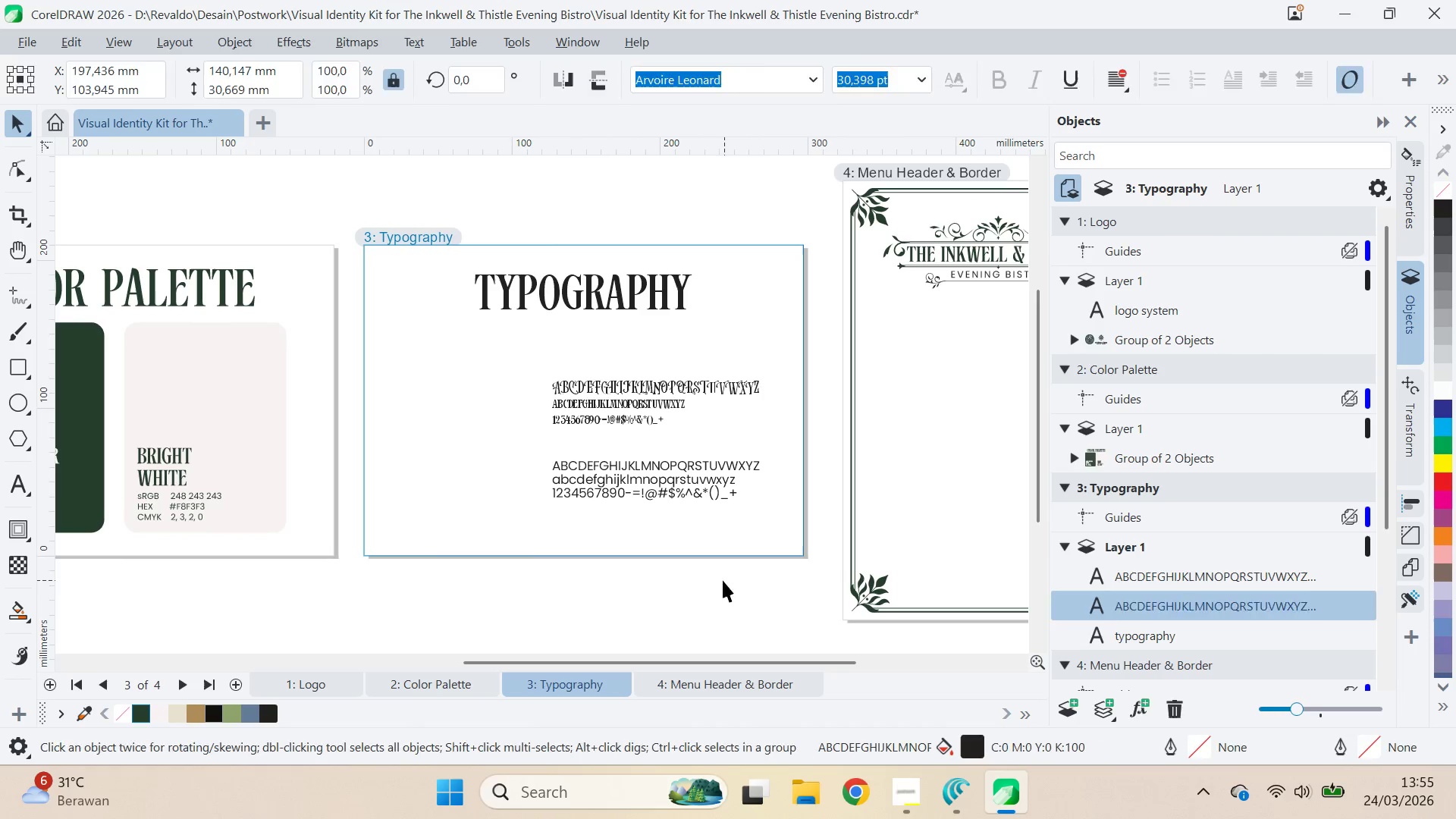 
left_click_drag(start_coordinate=[711, 454], to_coordinate=[753, 441])
 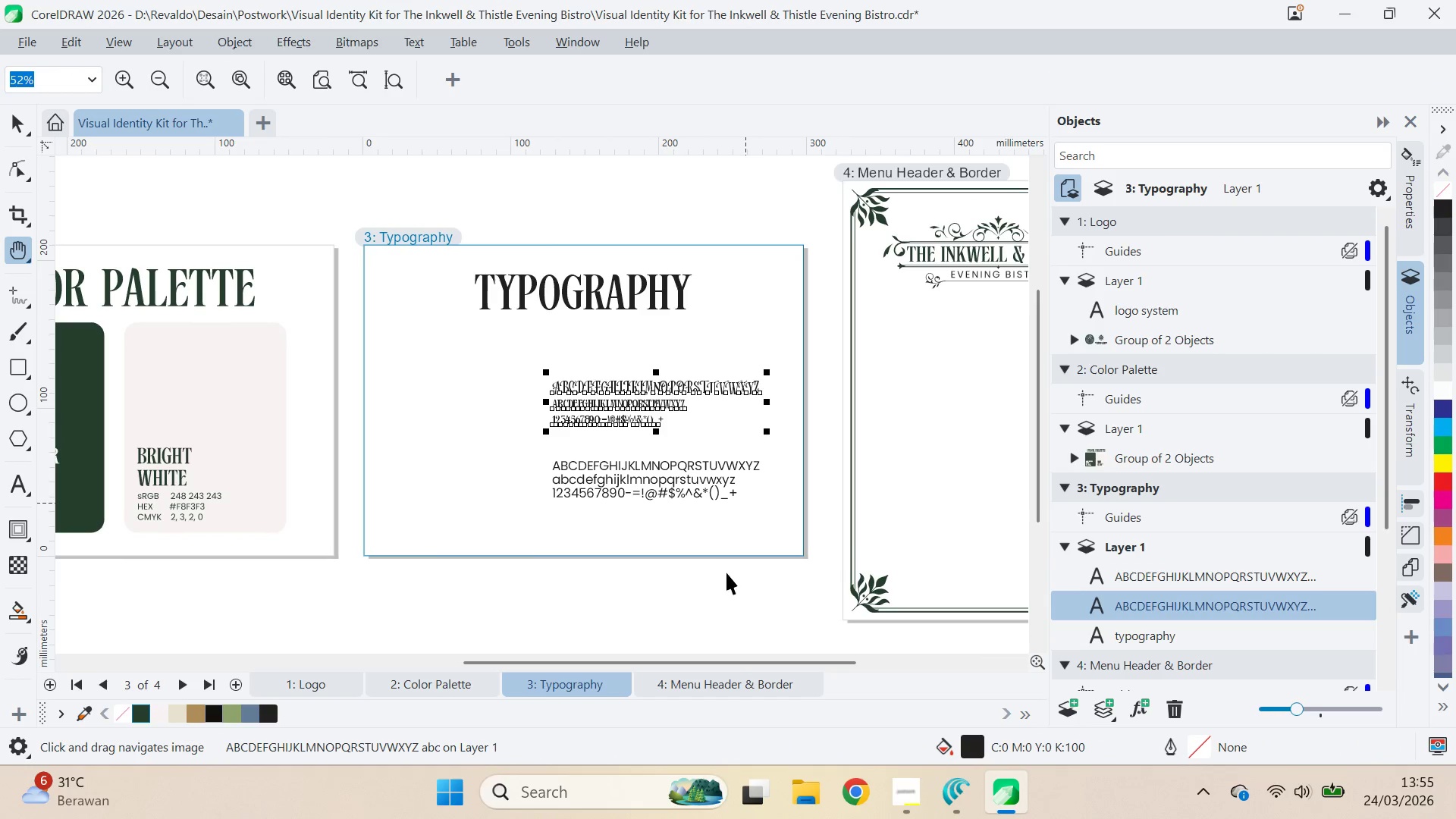 
left_click([724, 580])
 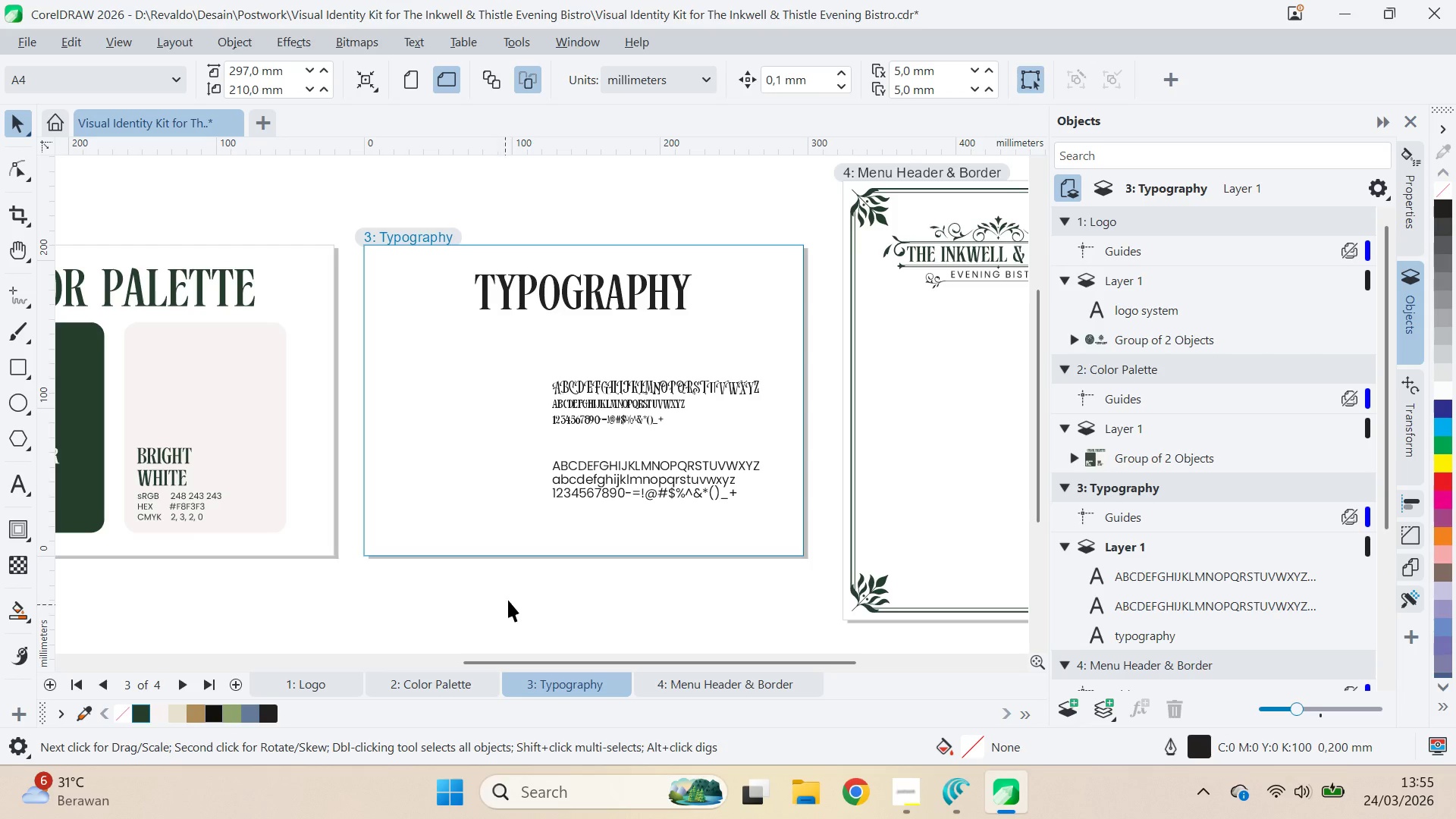 
scroll: coordinate [510, 482], scroll_direction: up, amount: 3.0
 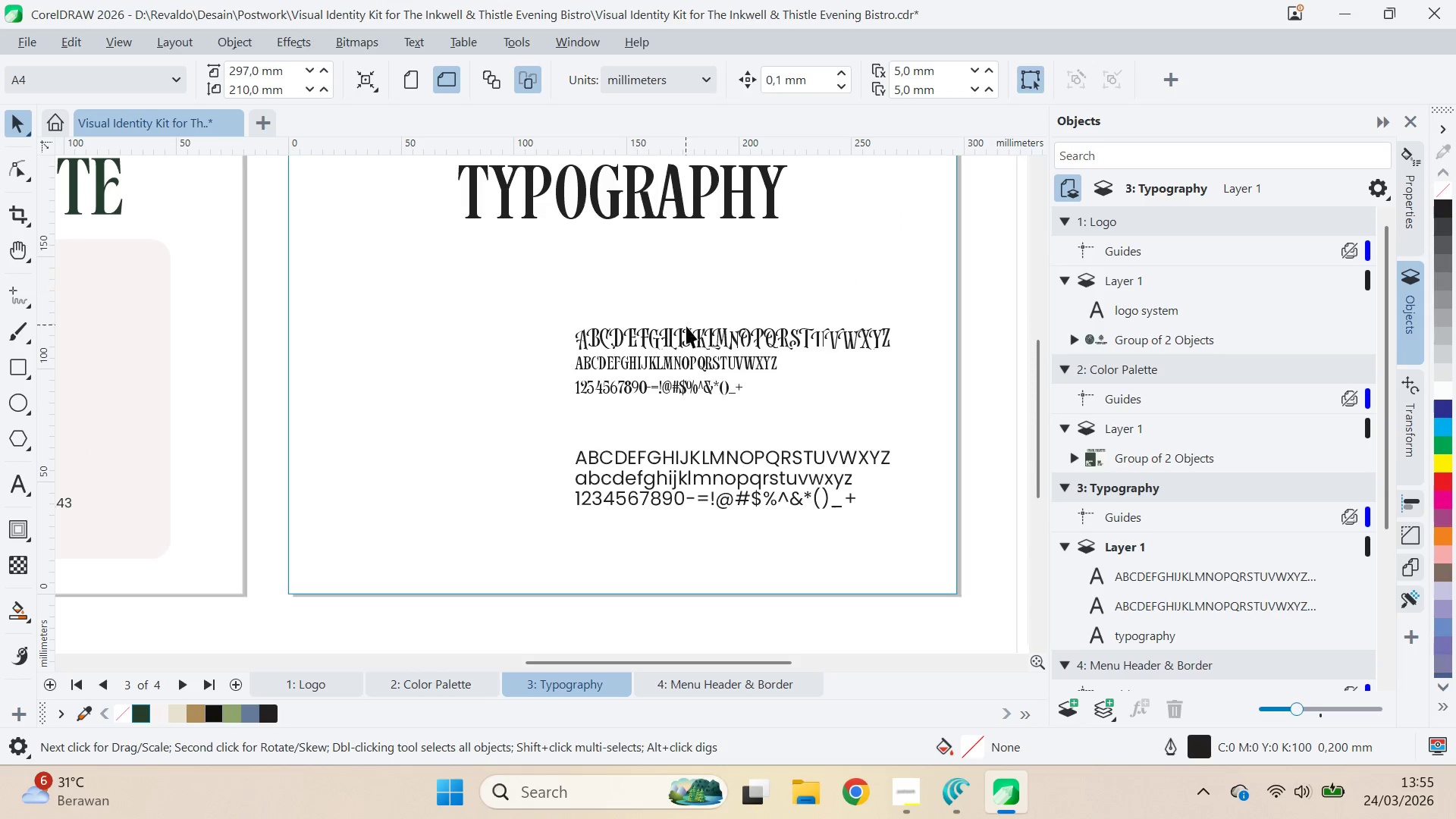 
left_click_drag(start_coordinate=[692, 335], to_coordinate=[460, 395])
 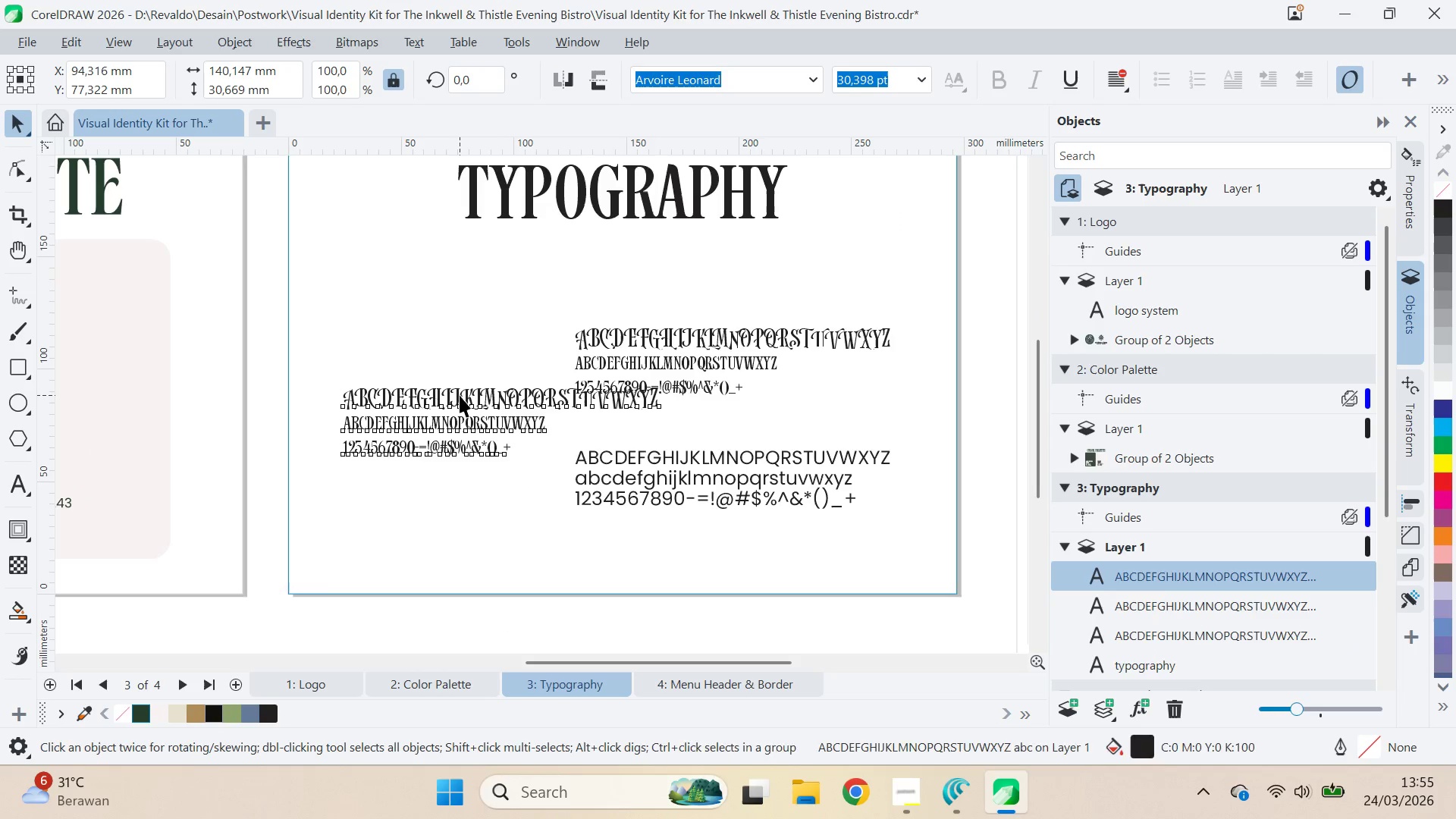 
double_click([460, 395])
 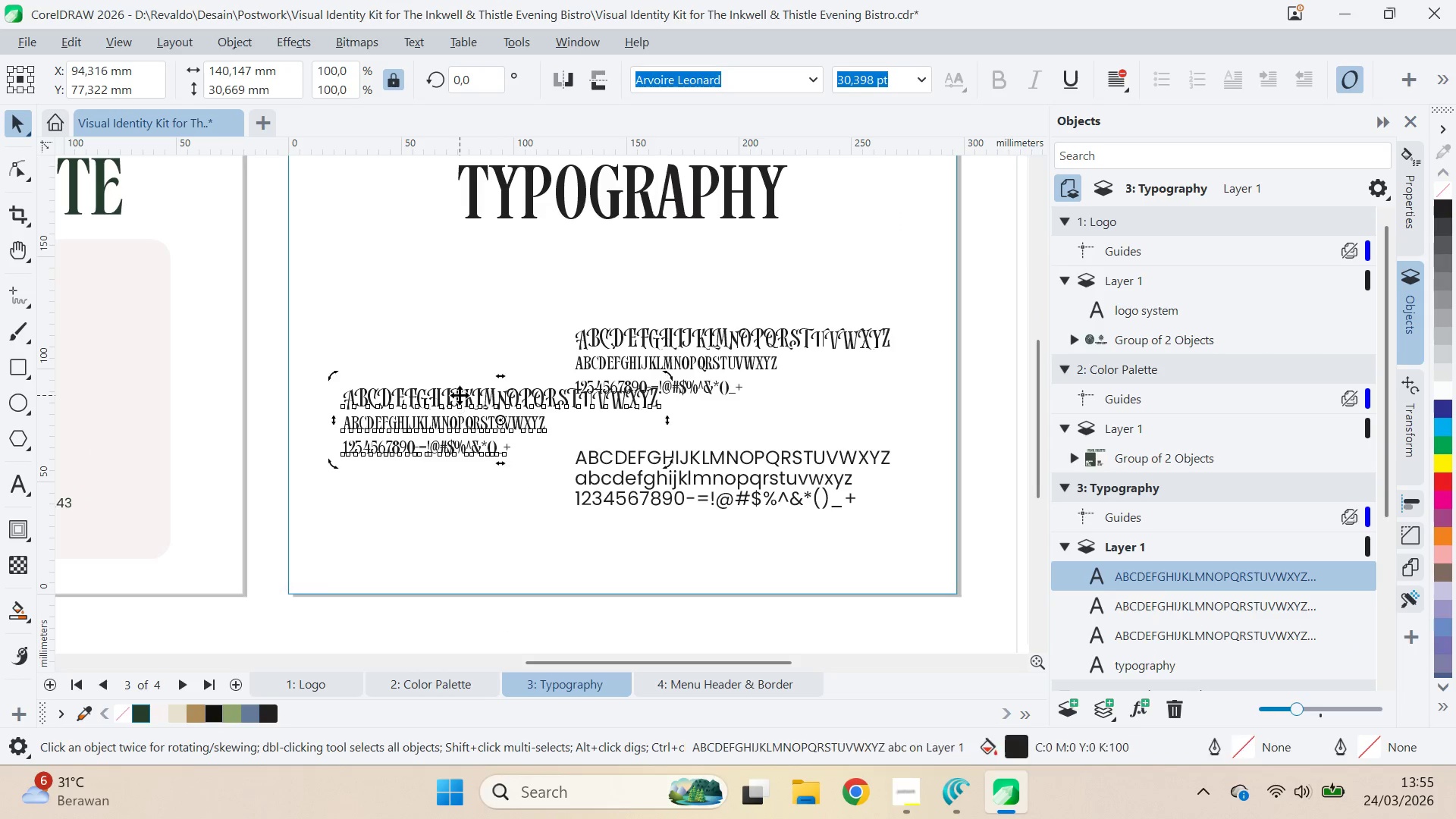 
key(Control+ControlLeft)
 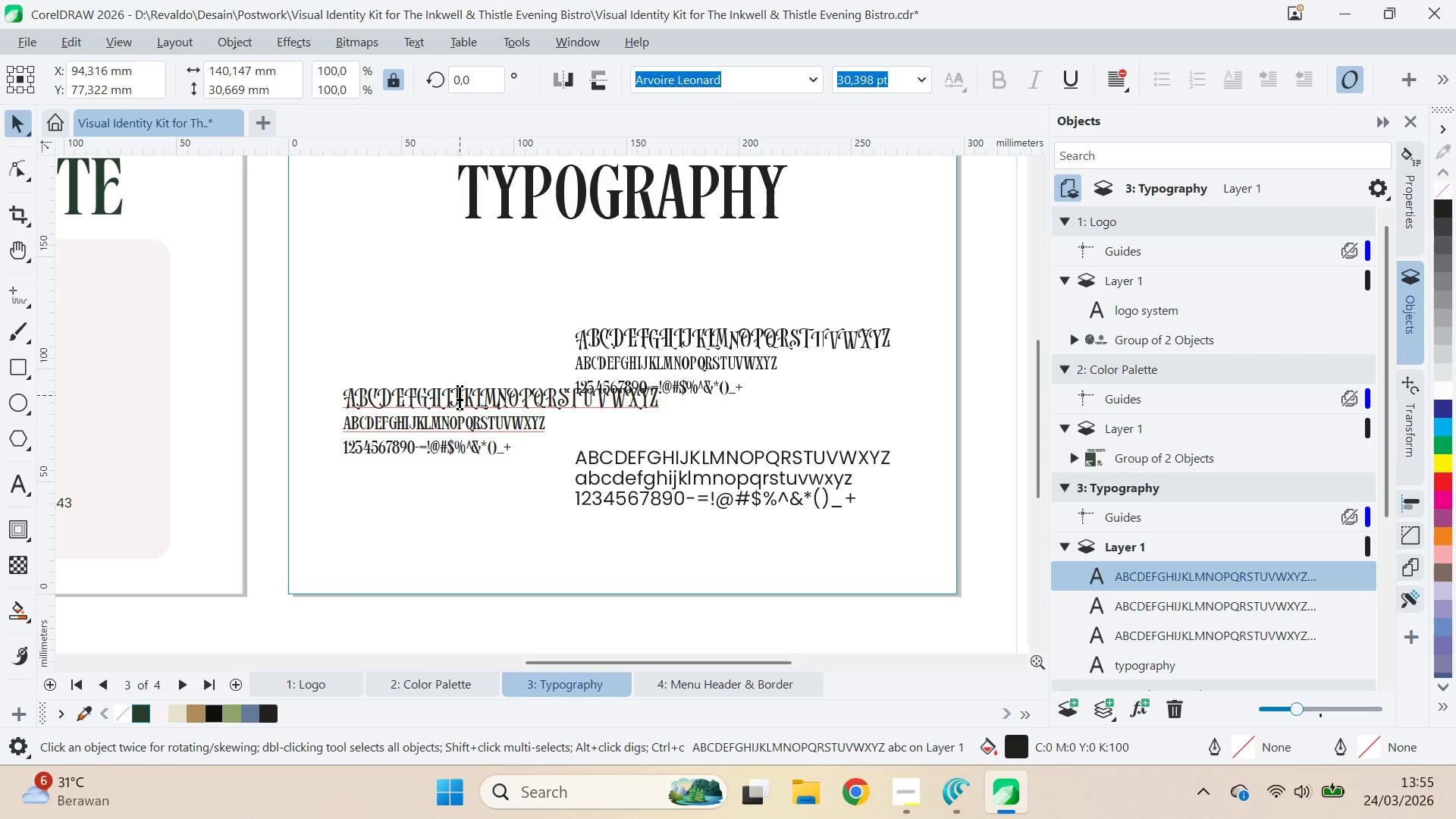 
key(Control+A)
 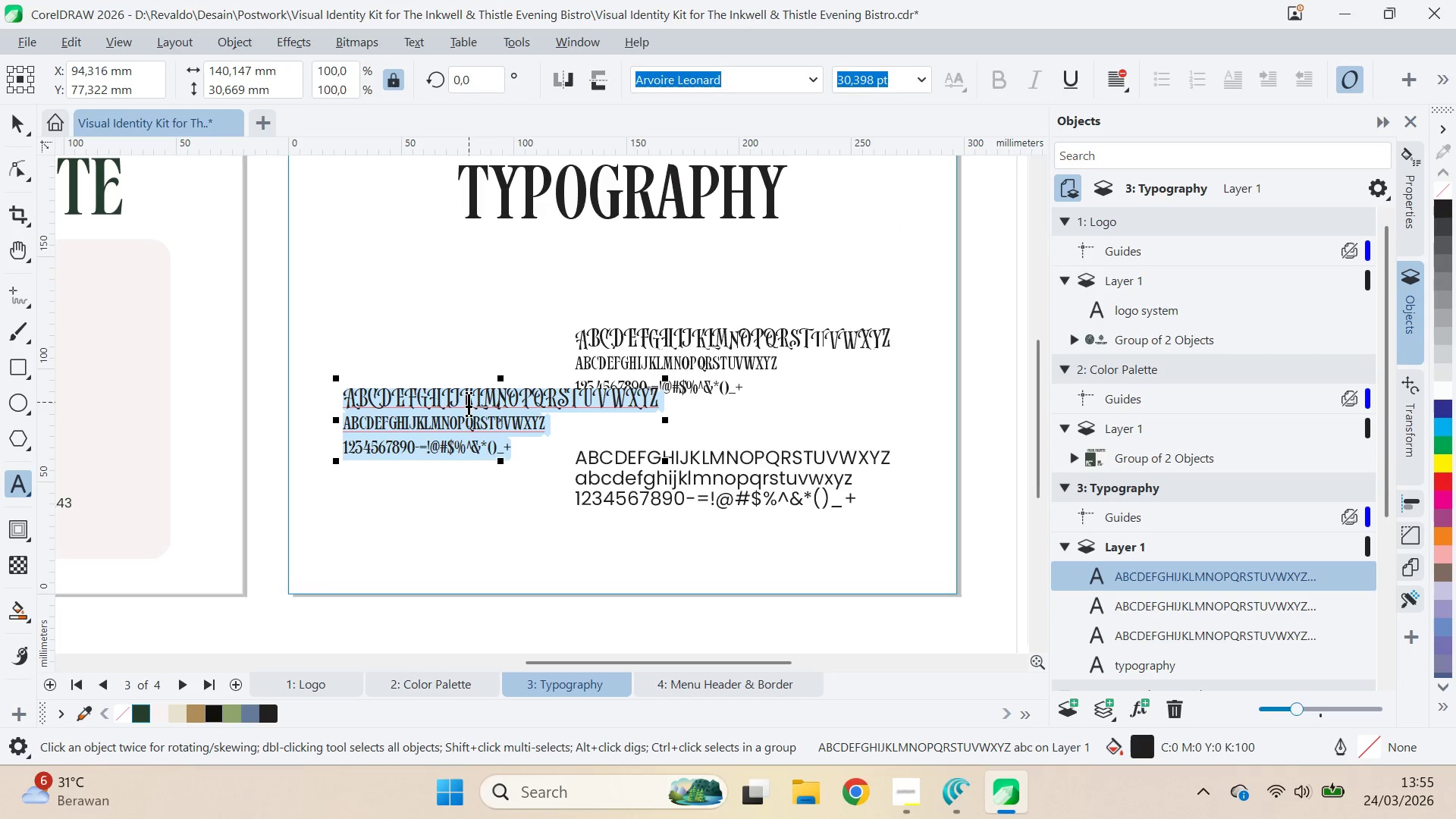 
type(Aa)
 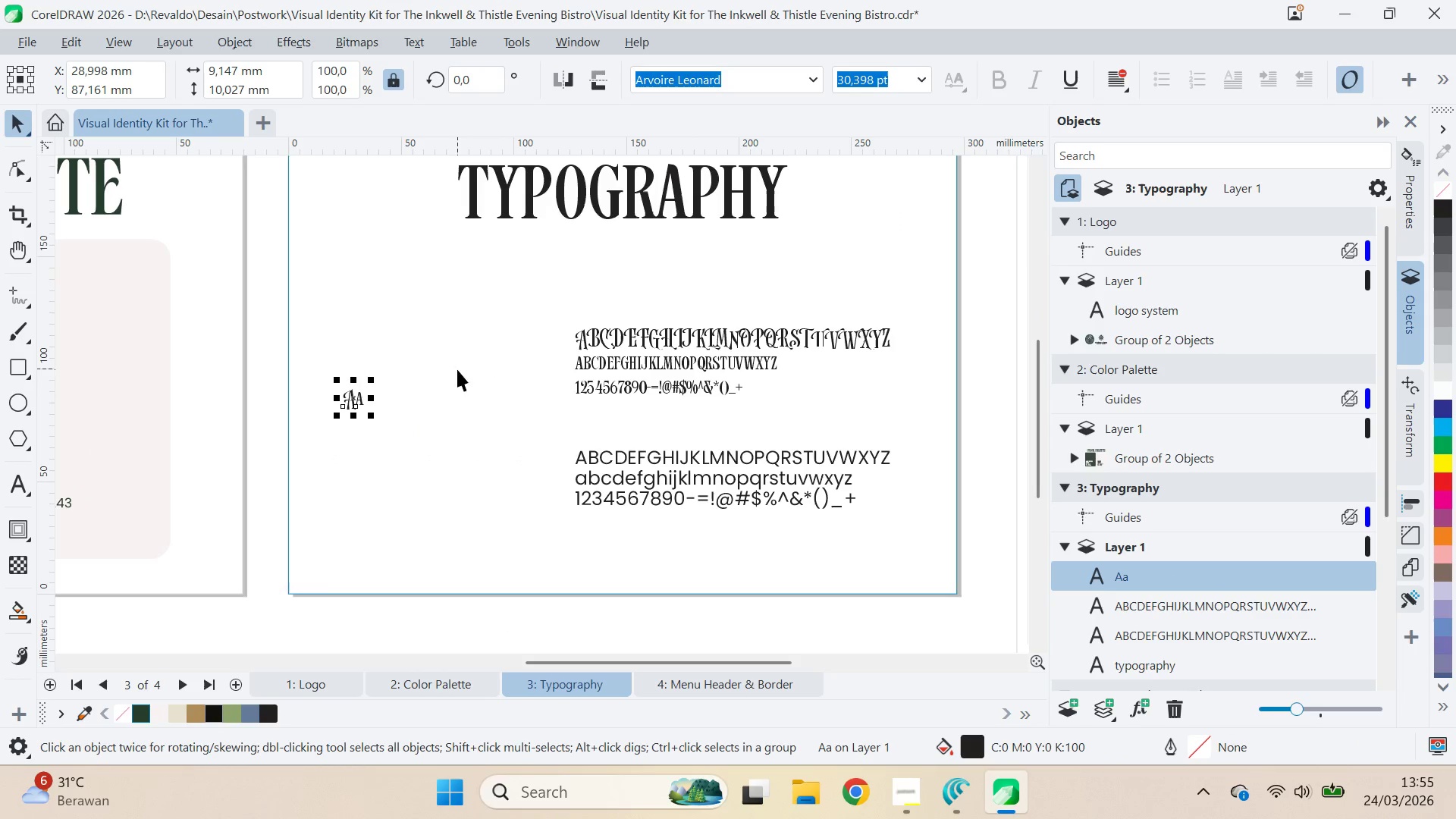 
hold_key(key=ShiftLeft, duration=0.95)
 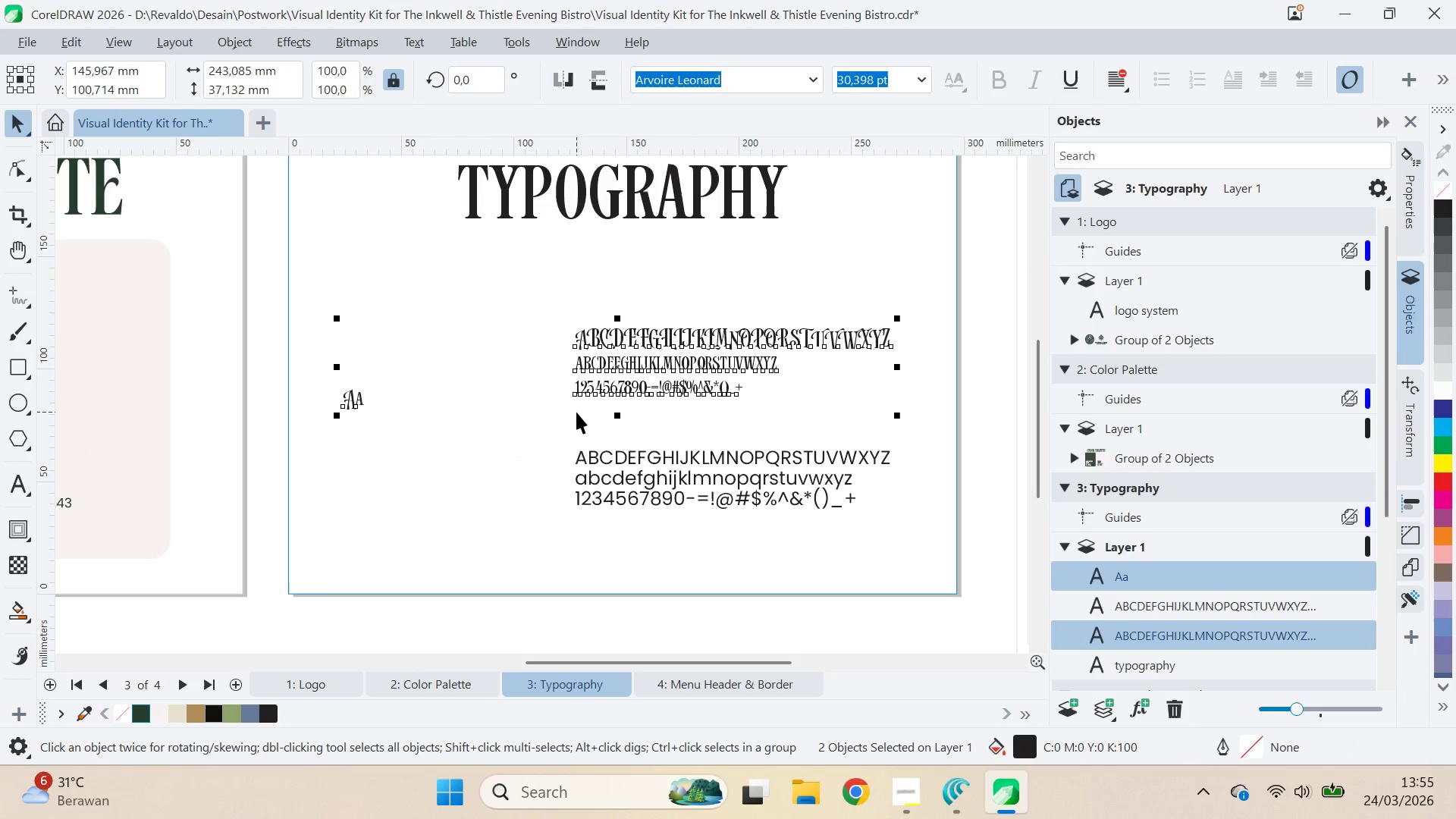 
key(B)
 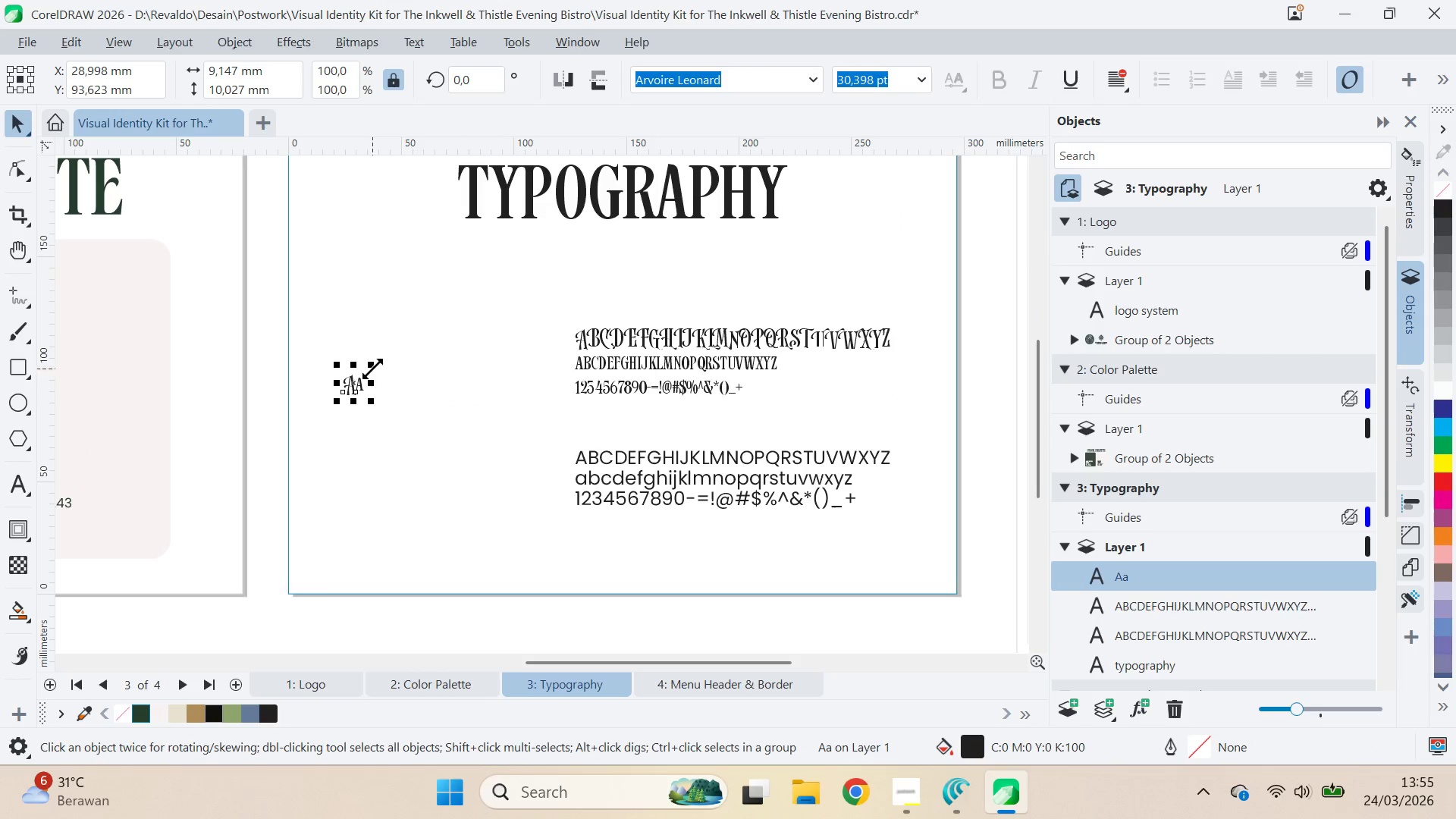 
left_click_drag(start_coordinate=[374, 367], to_coordinate=[529, 275])
 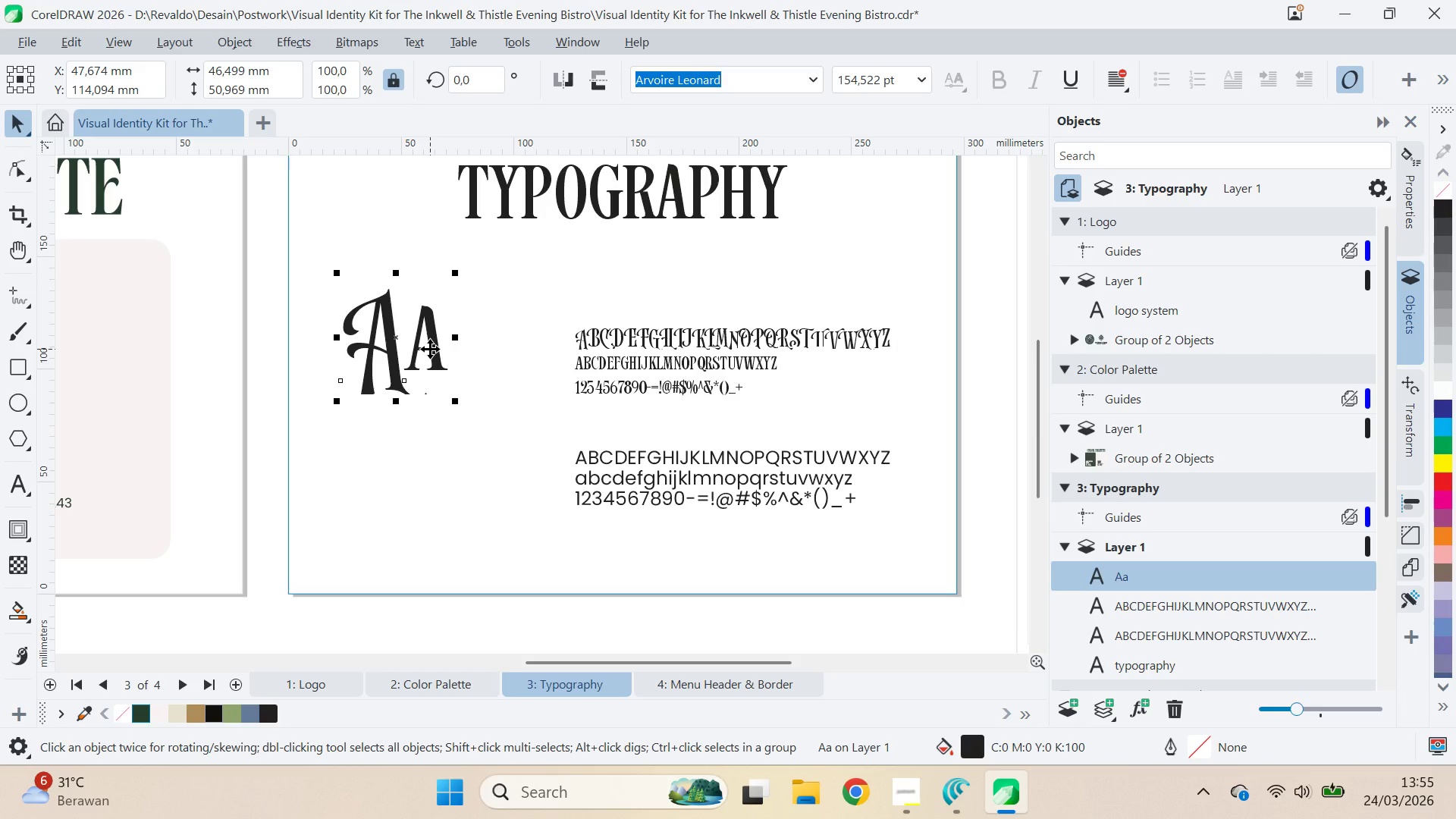 
left_click_drag(start_coordinate=[430, 349], to_coordinate=[419, 465])
 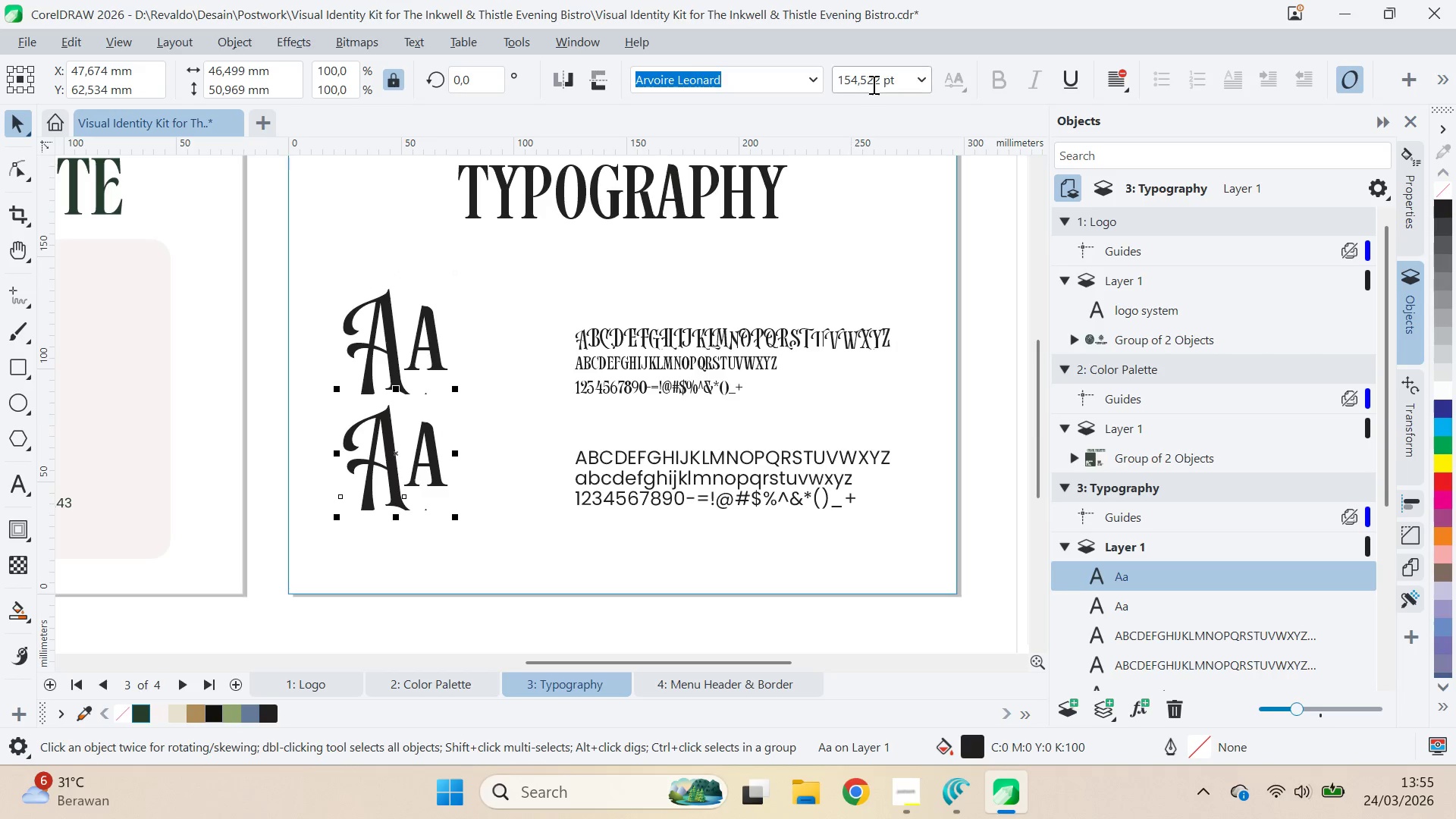 
hold_key(key=ShiftLeft, duration=0.8)
 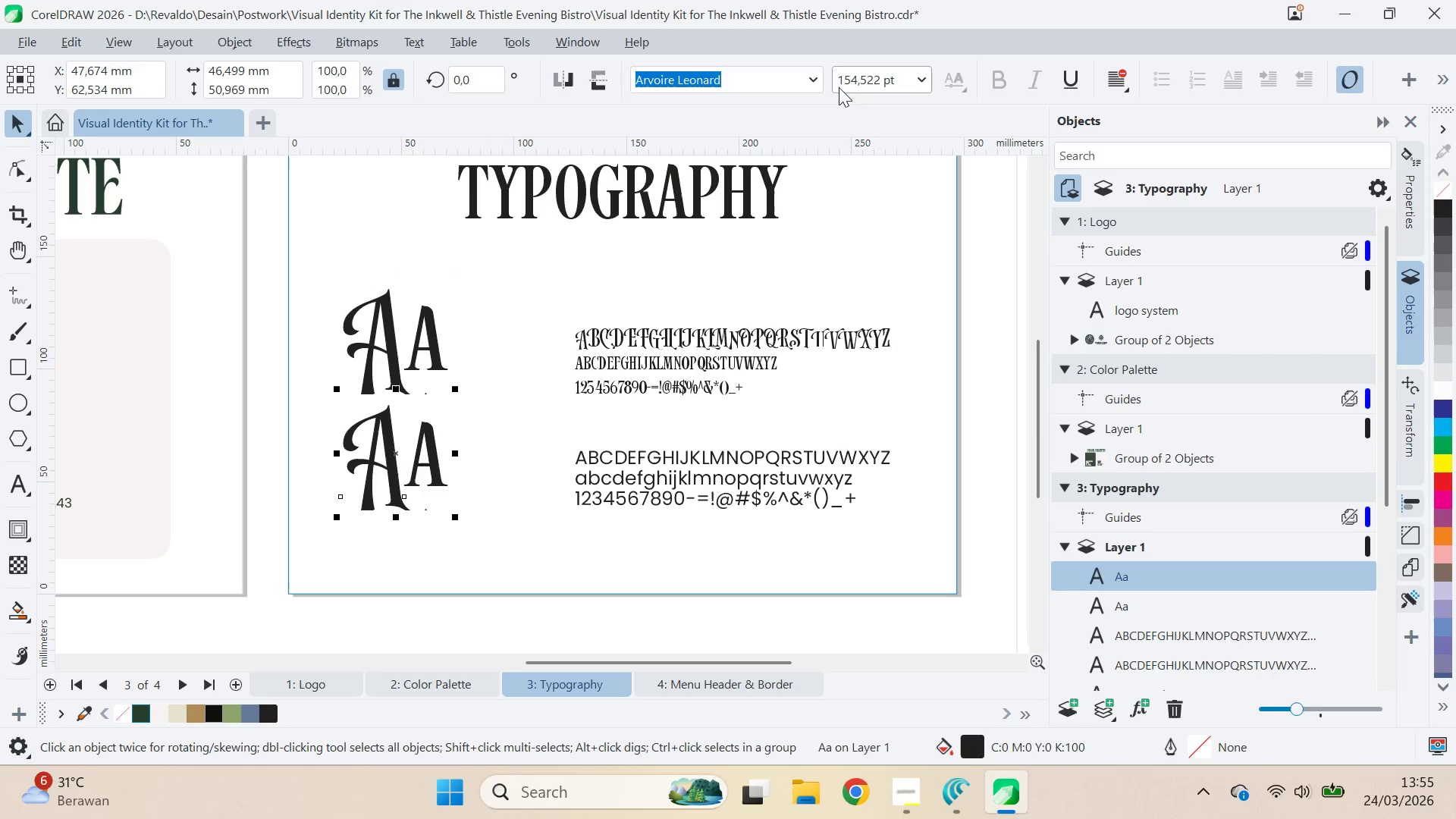 
left_click([822, 72])
 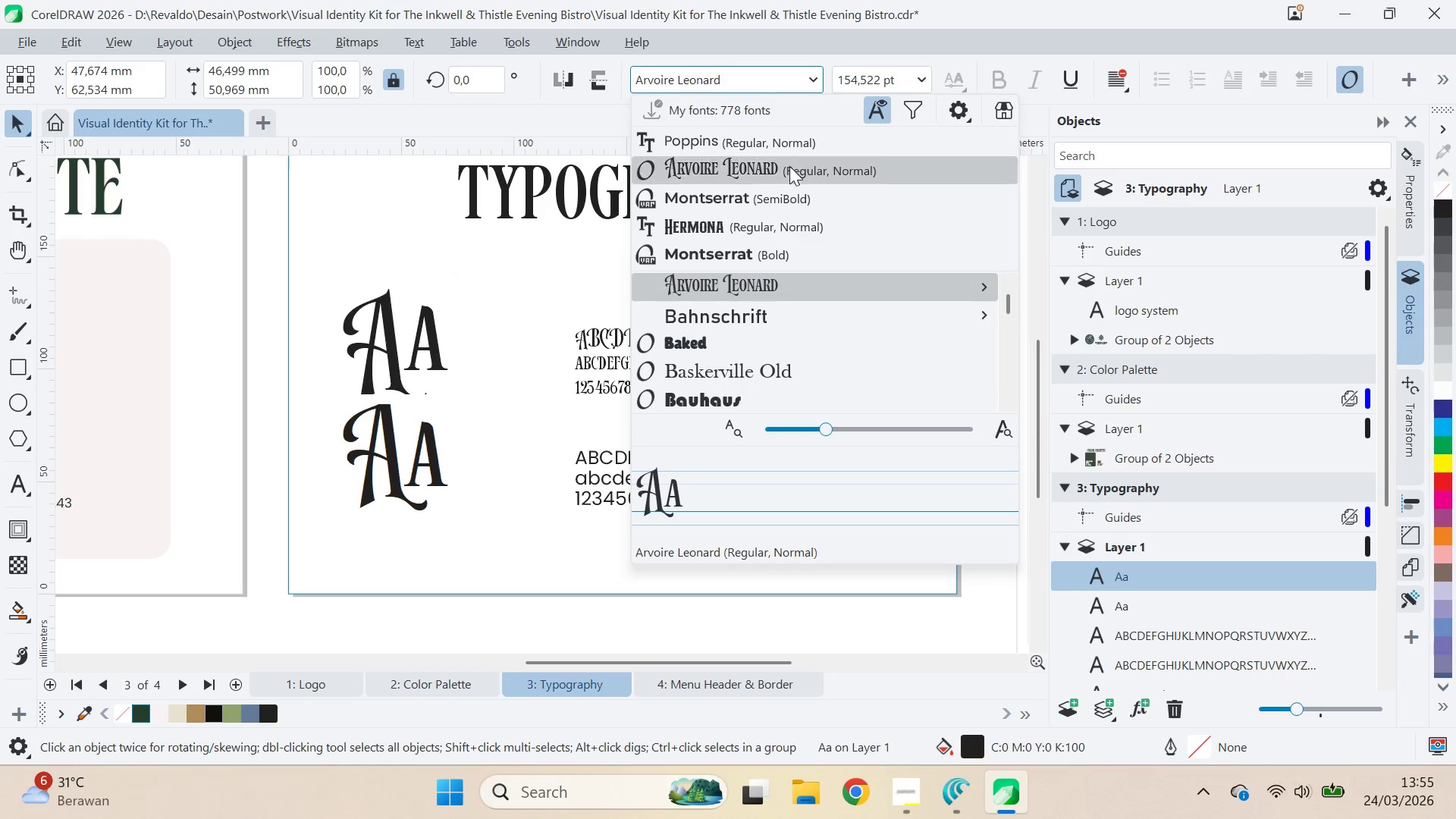 
left_click([793, 188])
 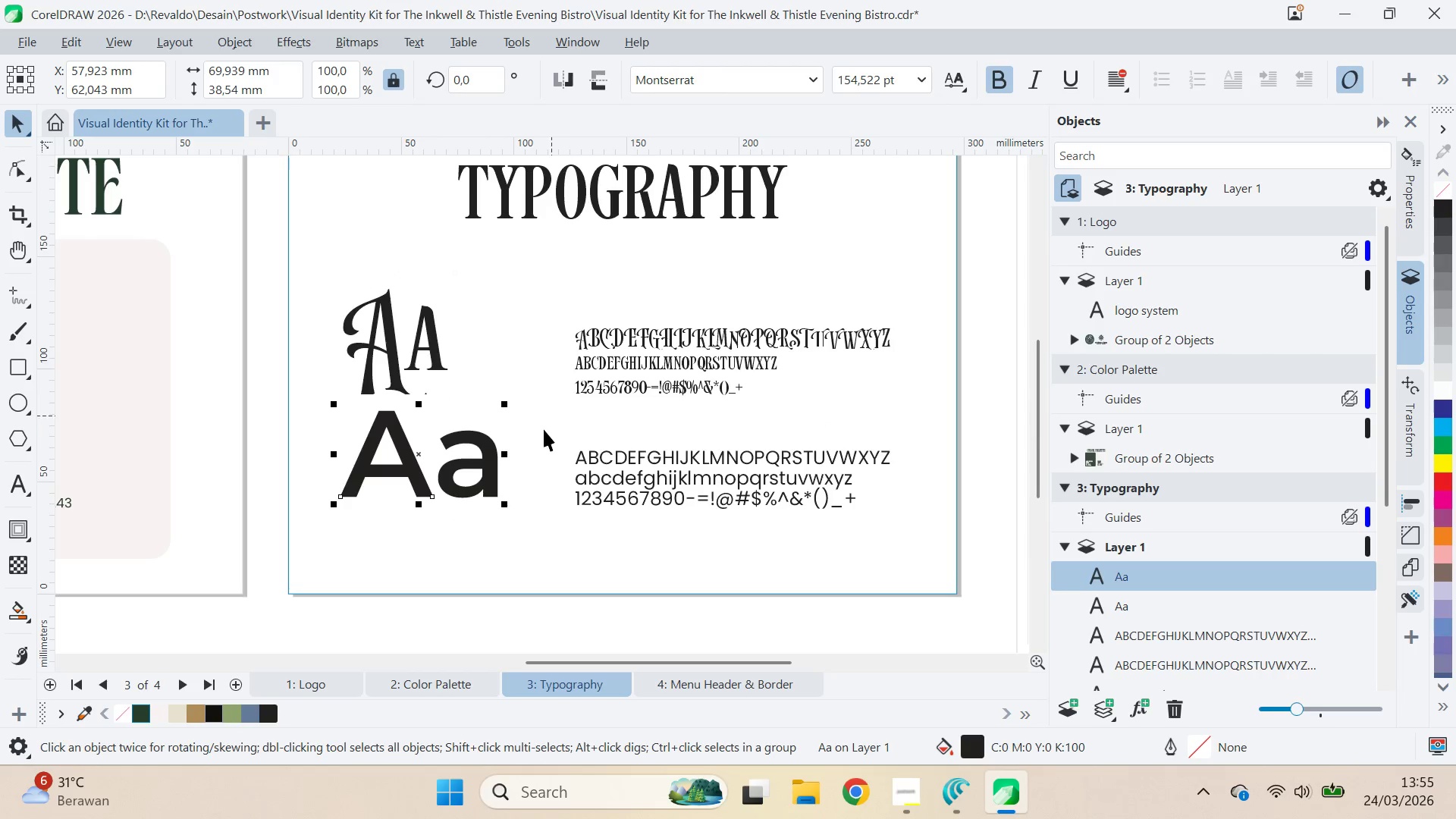 
hold_key(key=ShiftLeft, duration=0.36)
 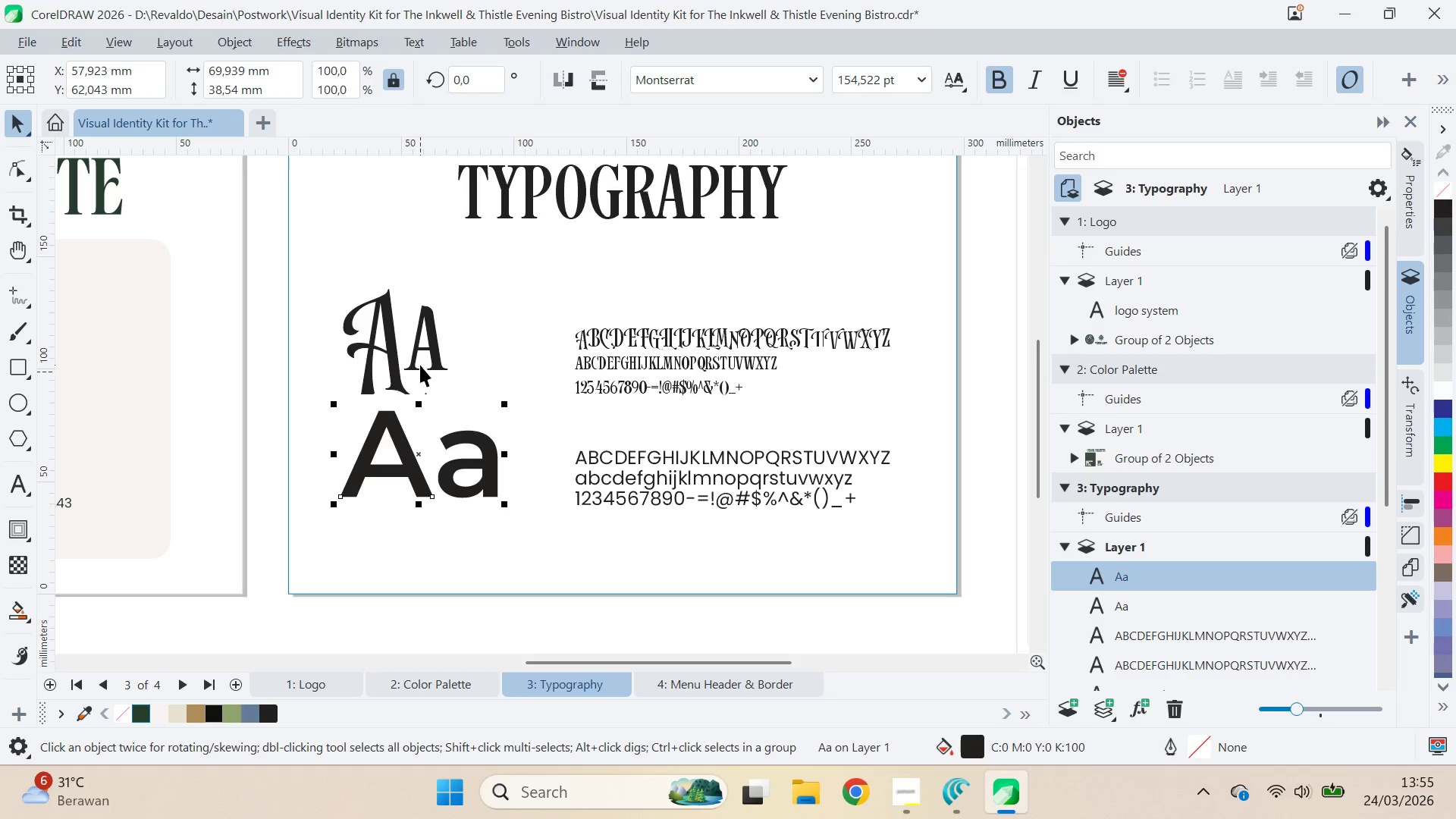 
left_click([420, 364])
 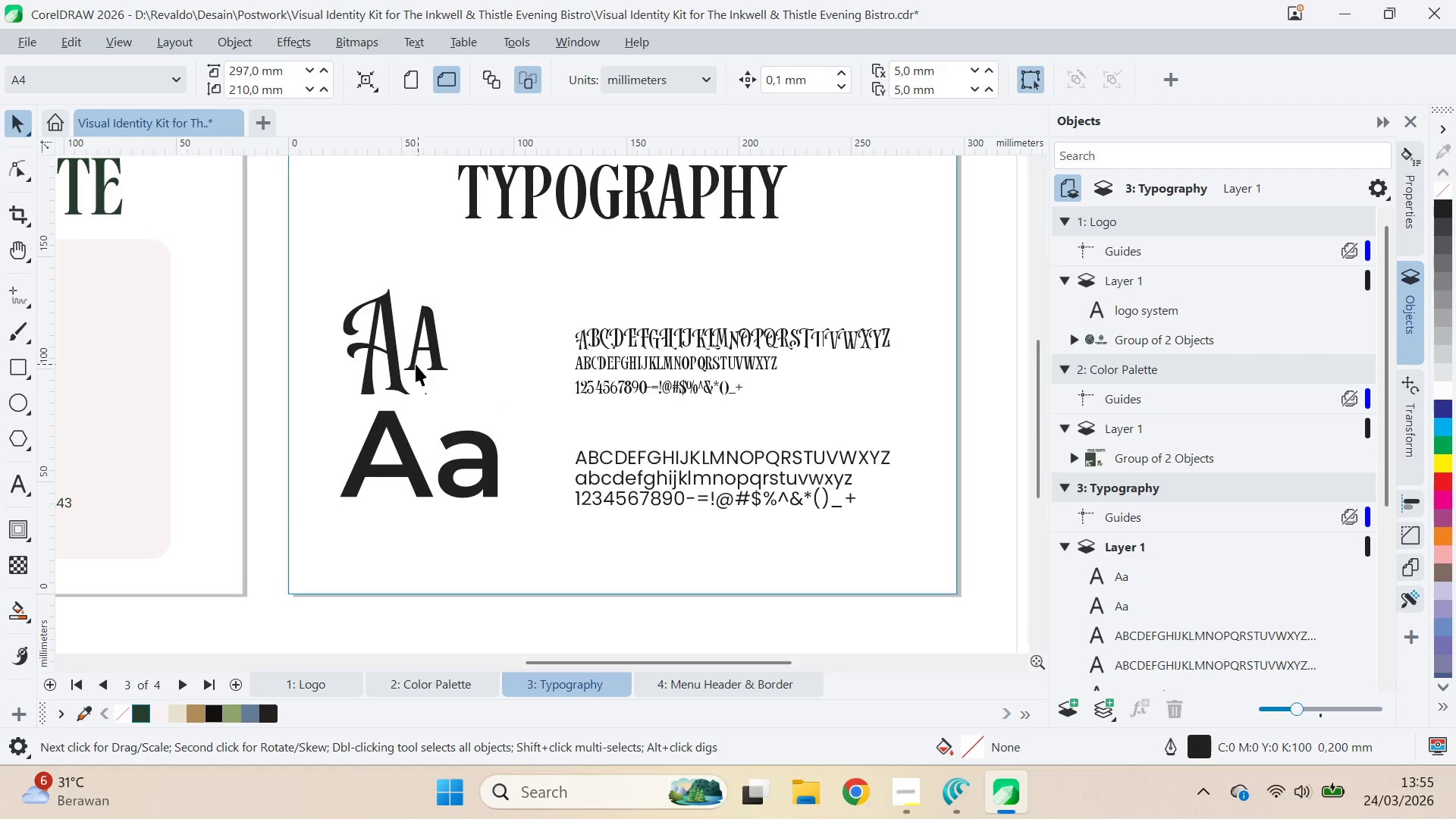 
left_click([416, 364])
 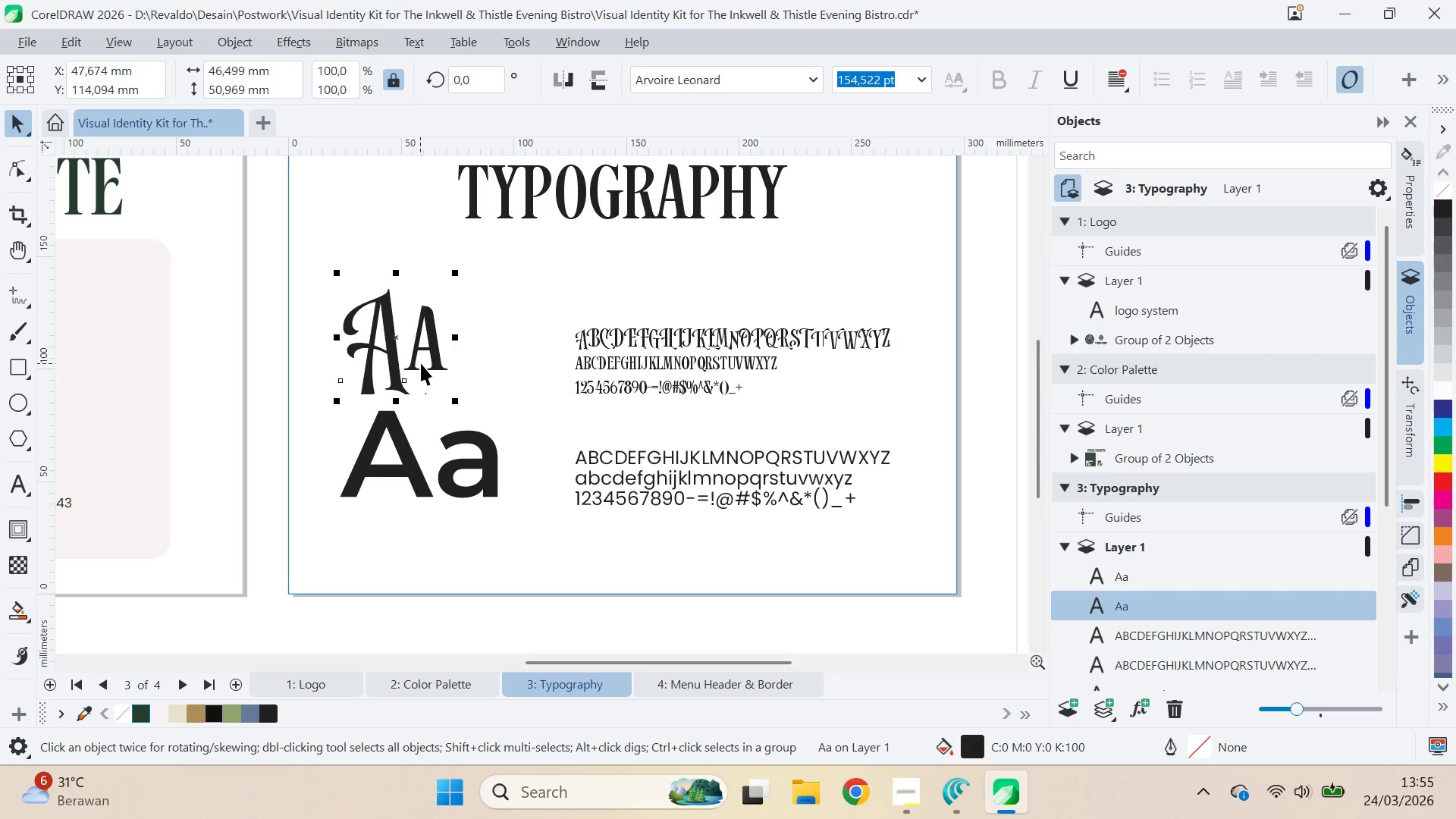 
key(Control+Q)
 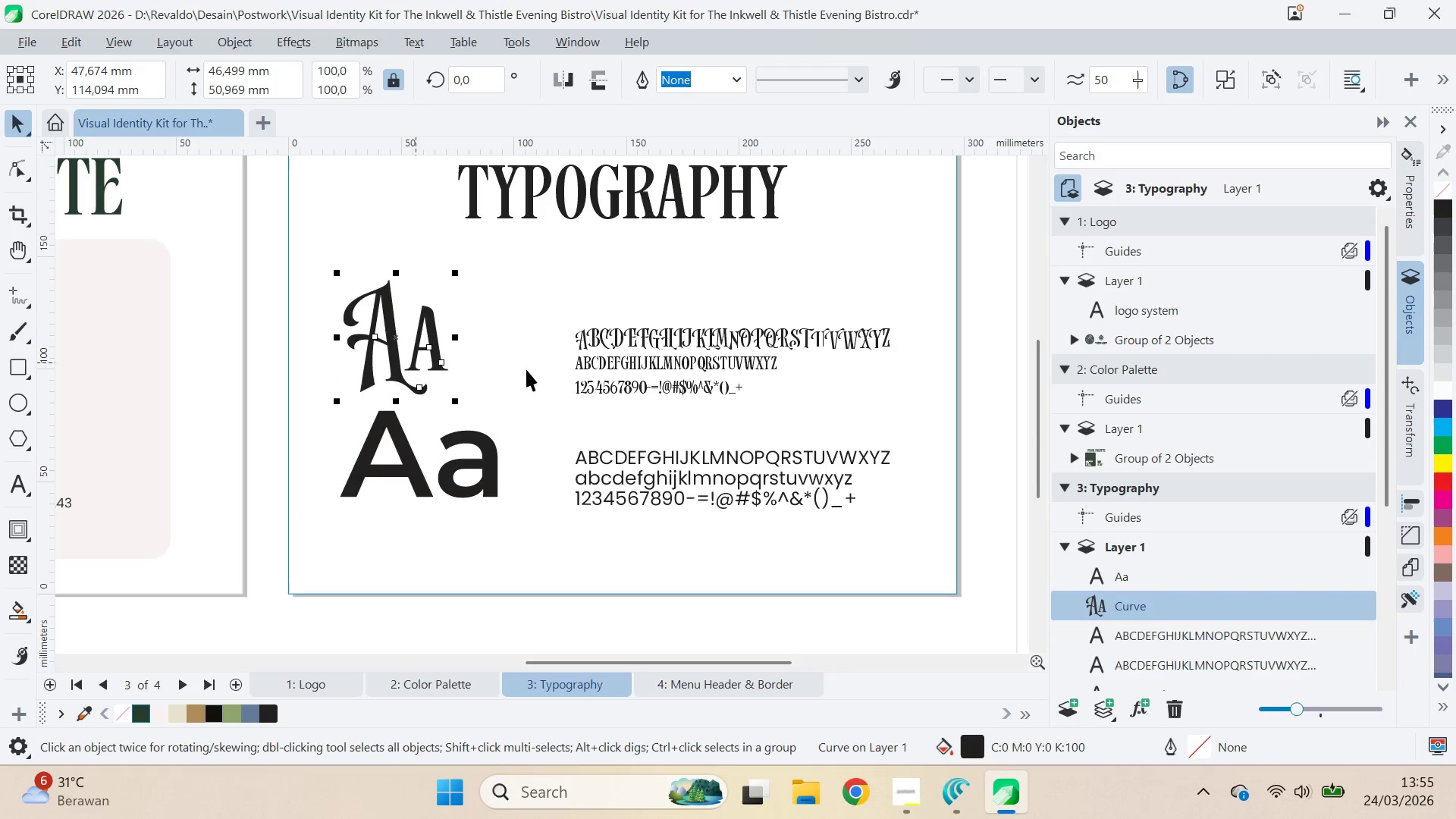 
hold_key(key=ShiftLeft, duration=0.42)
 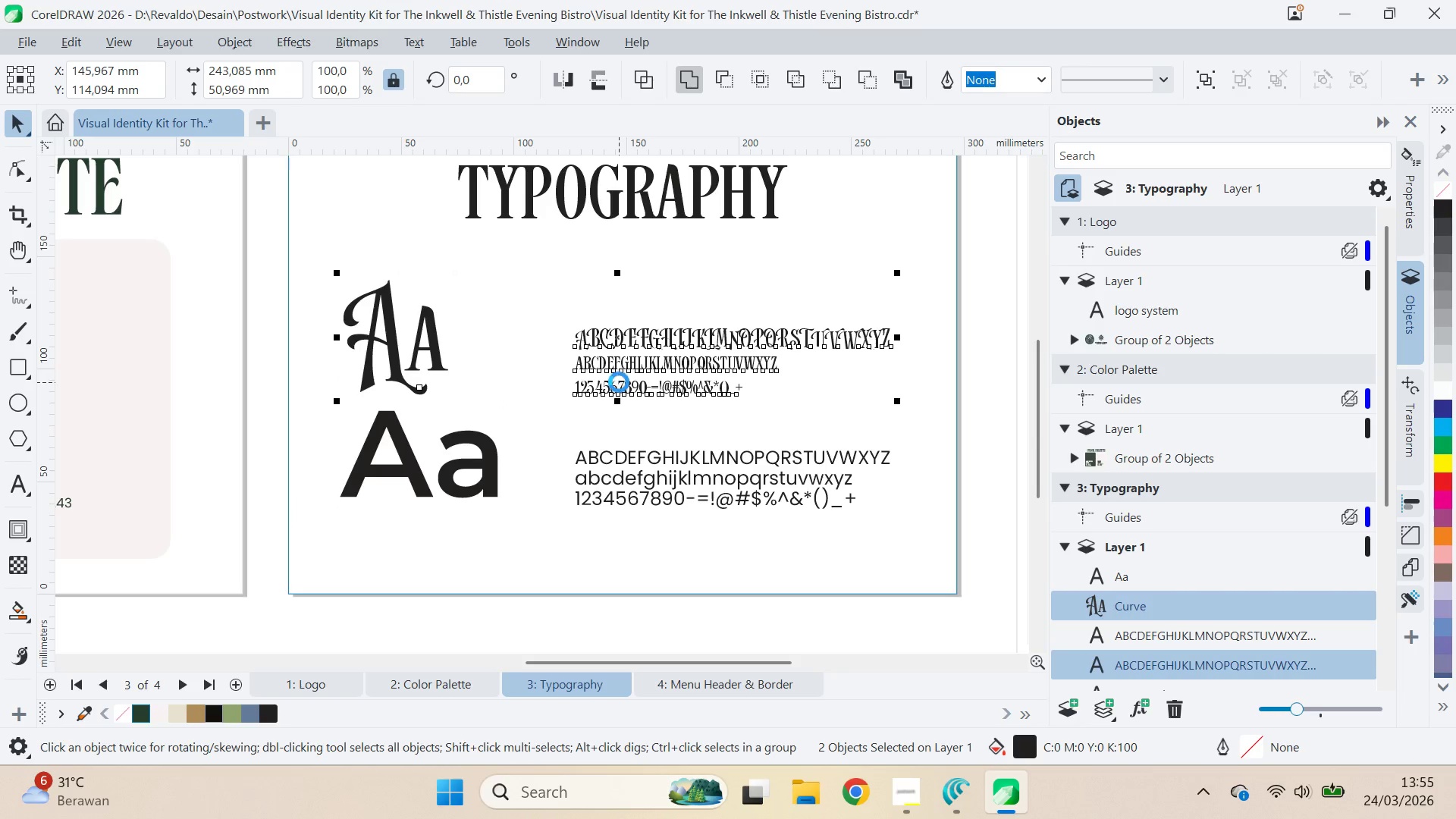 
key(B)
 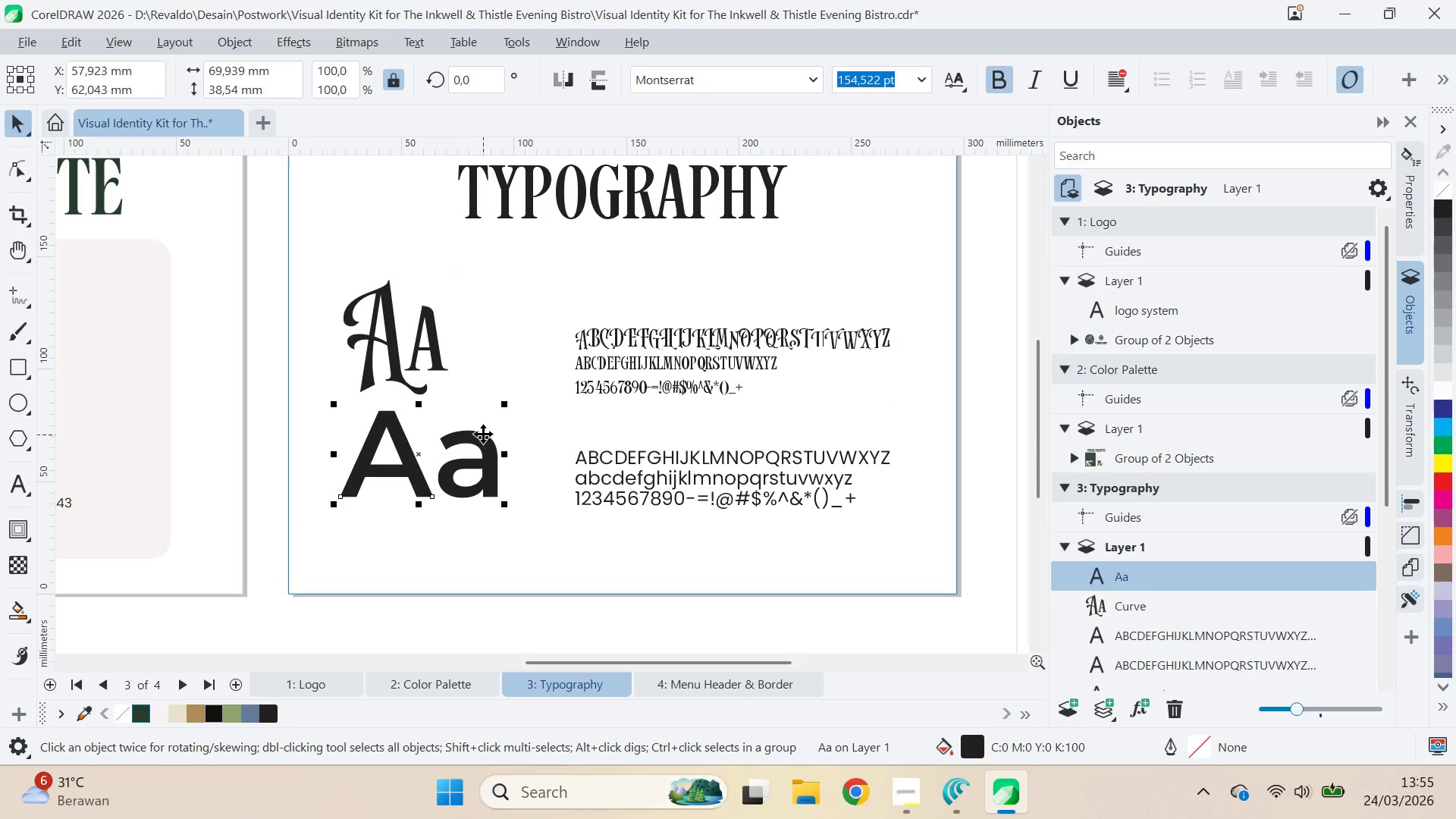 
key(Control+Q)
 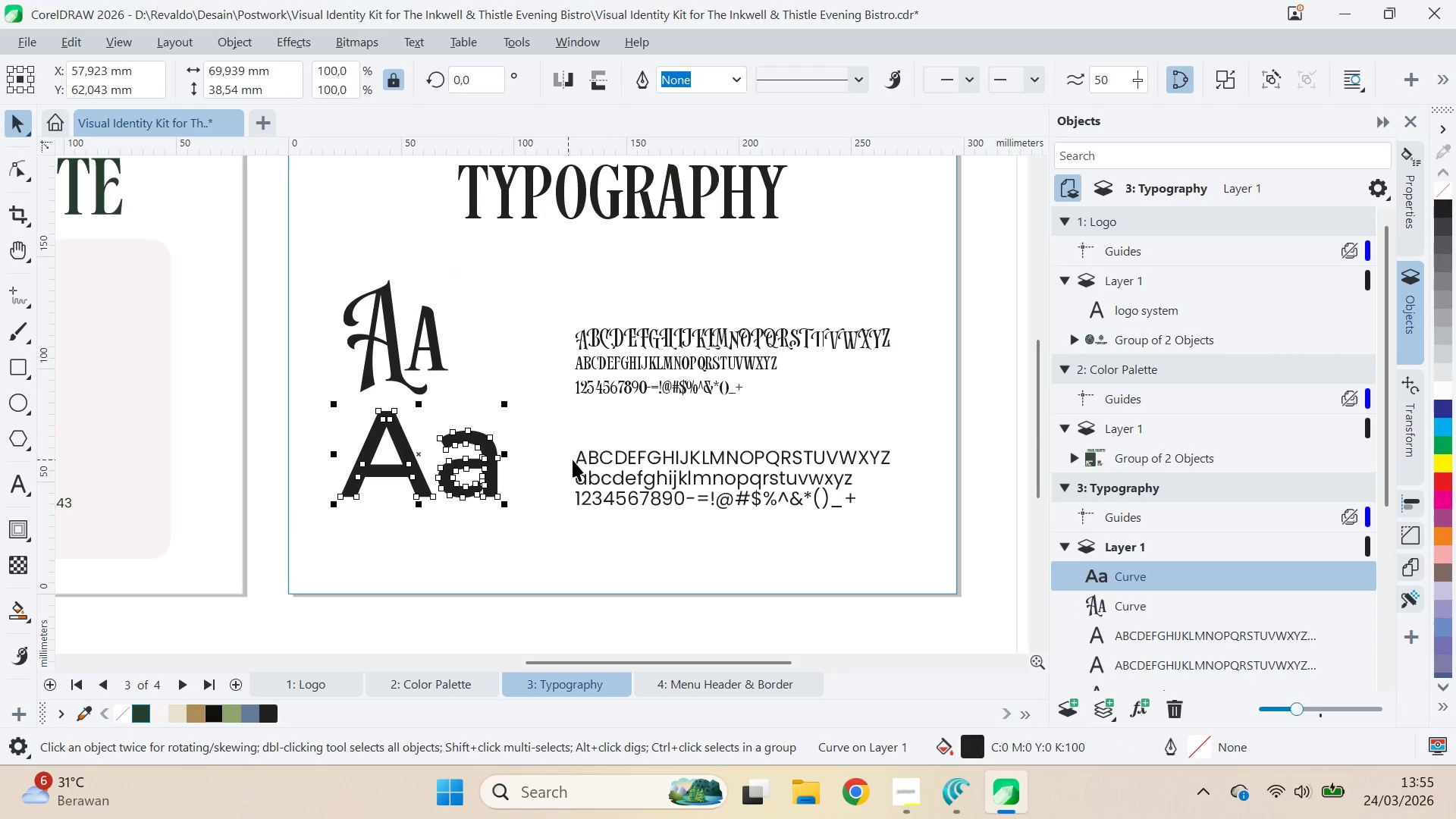 
hold_key(key=ShiftLeft, duration=0.42)
left_click([591, 456])
 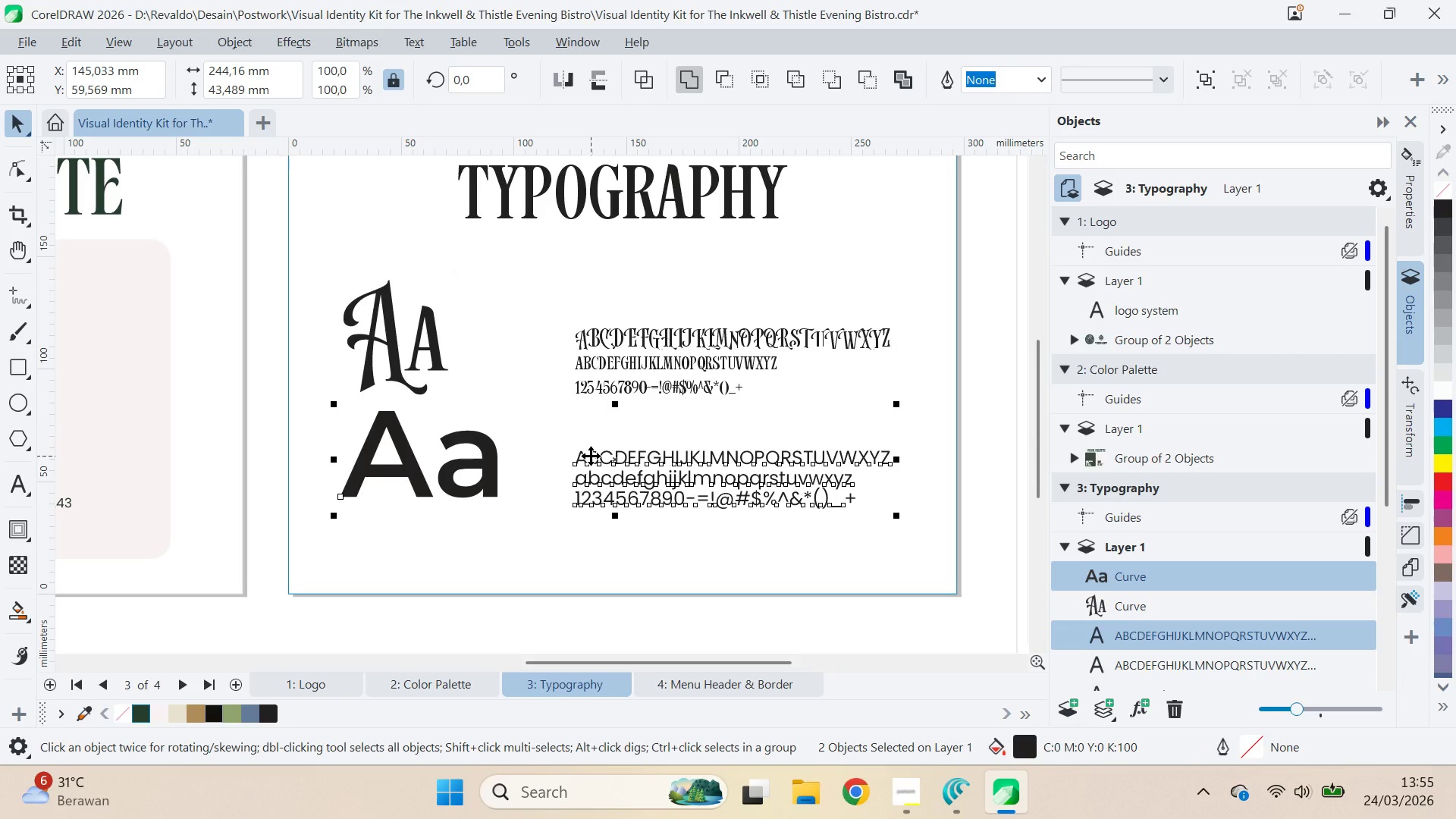 
key(B)
 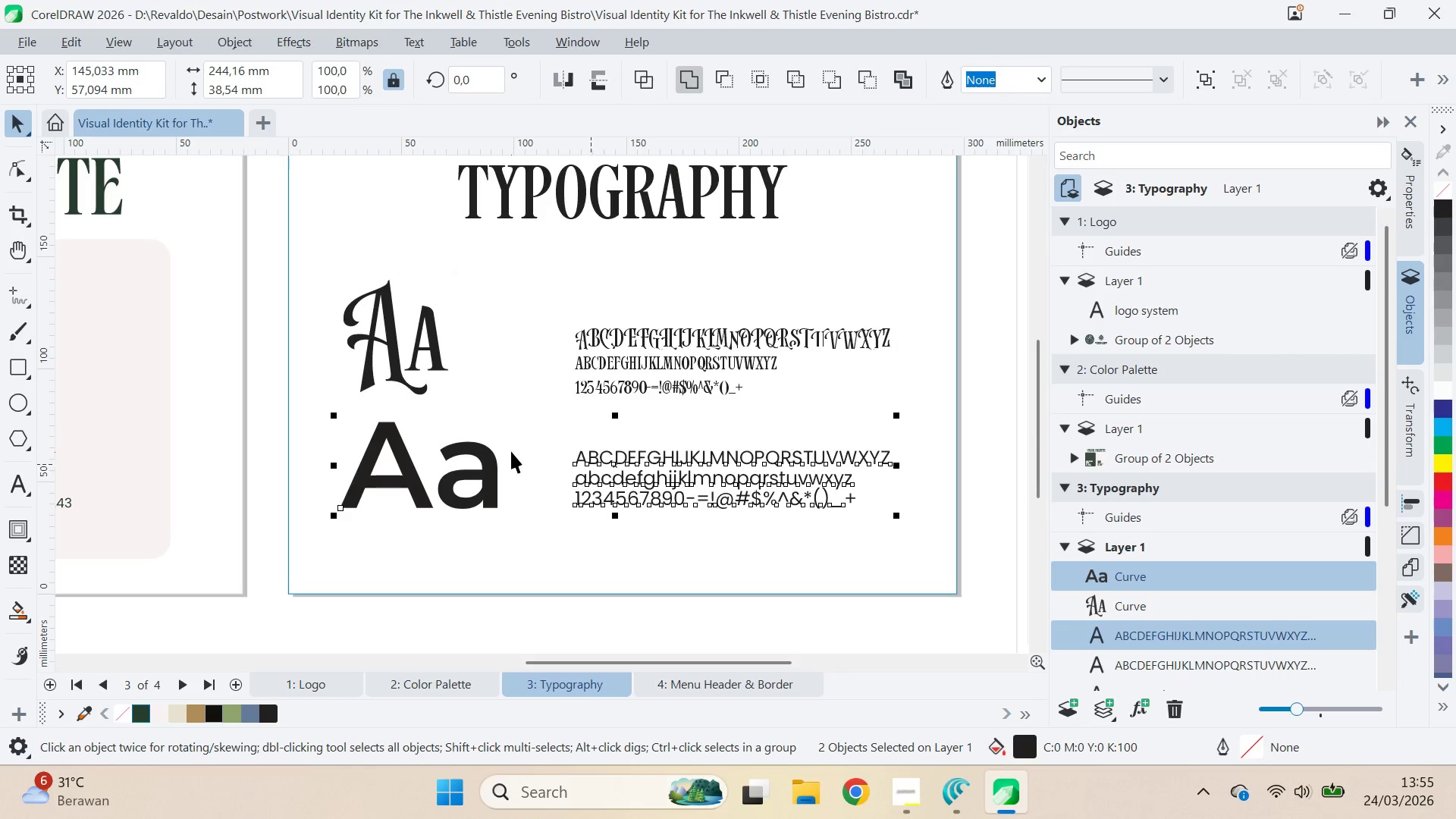 
left_click([510, 450])
 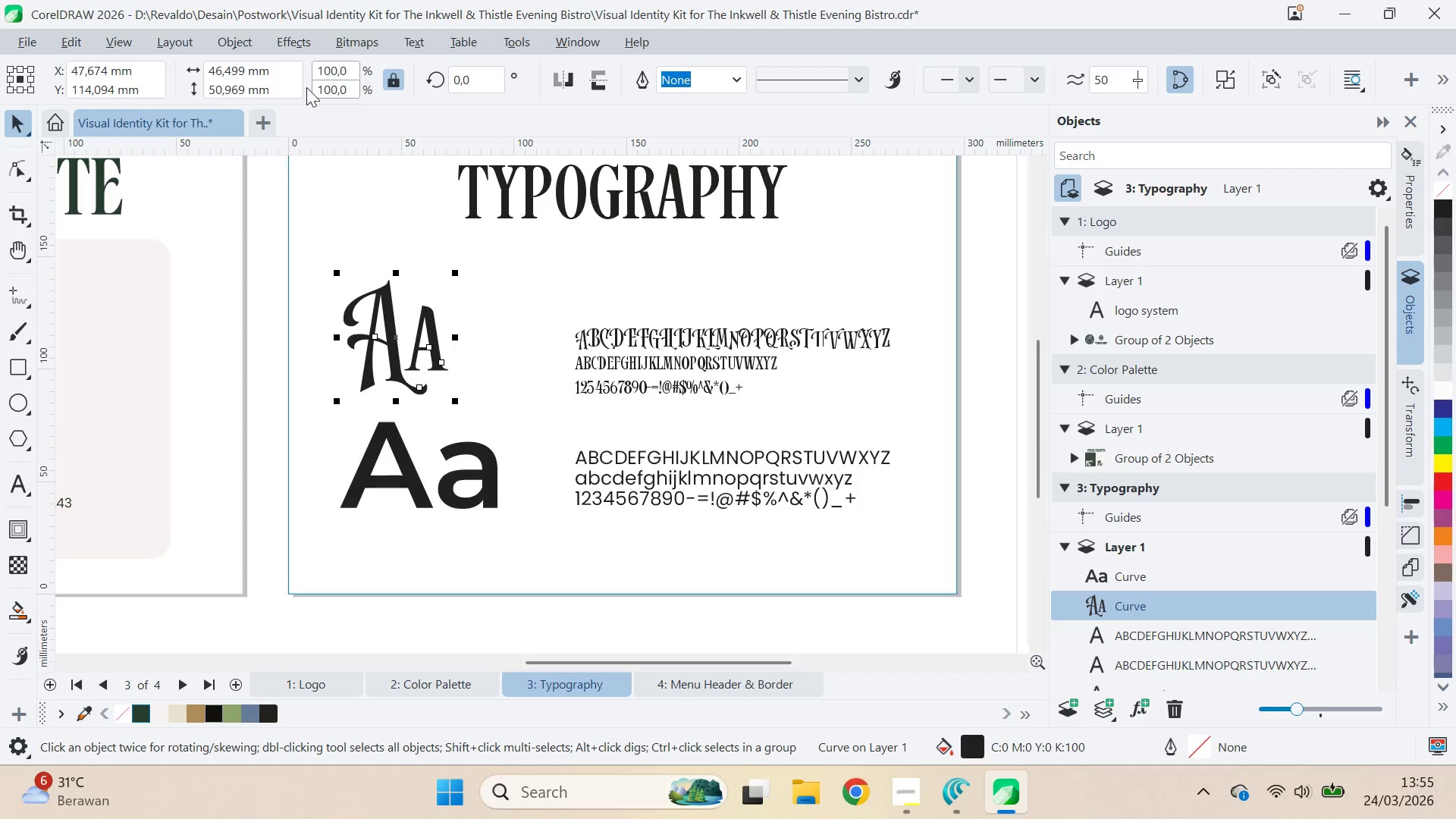 
key(Control+A)
 